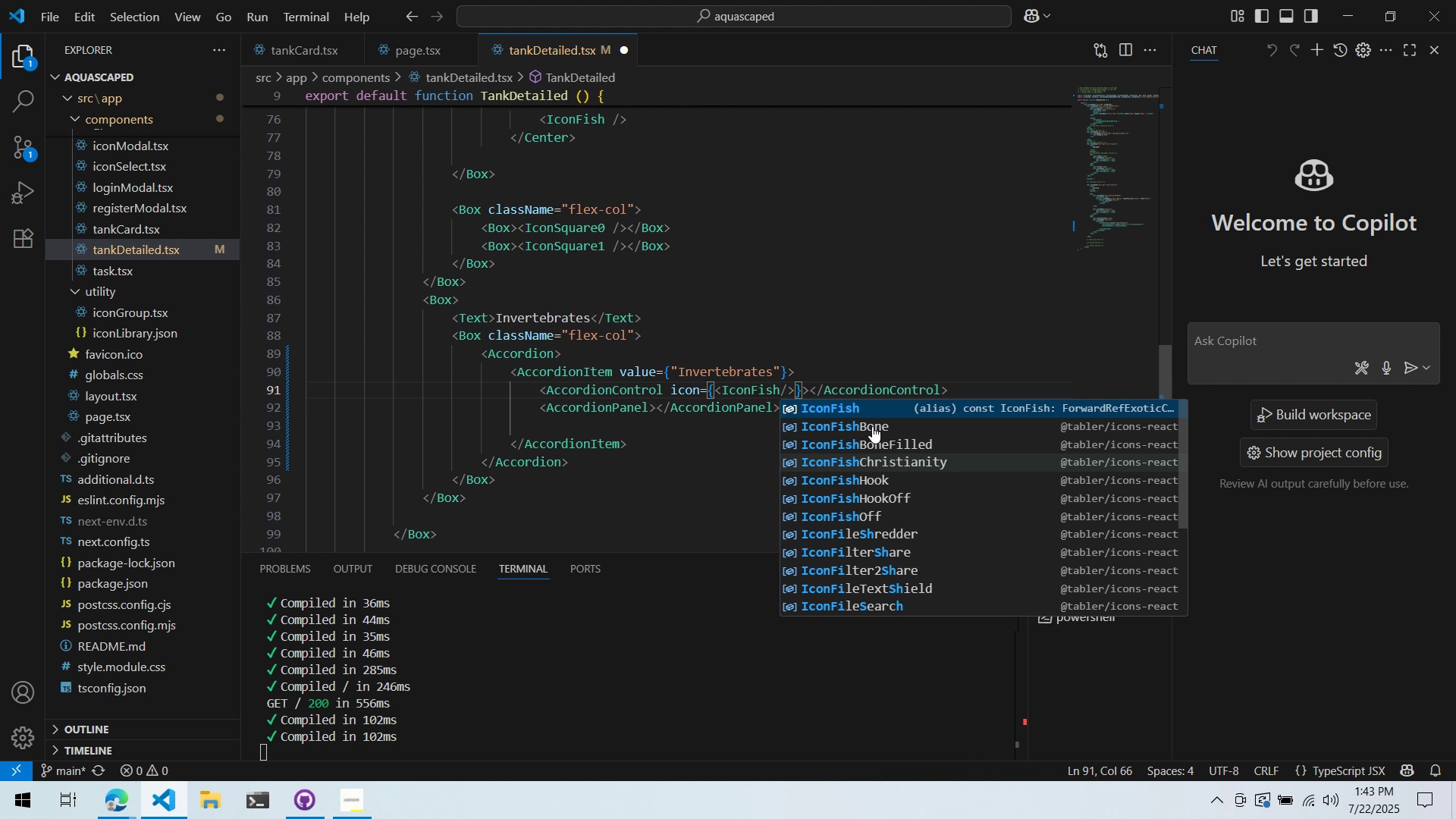 
left_click([817, 327])
 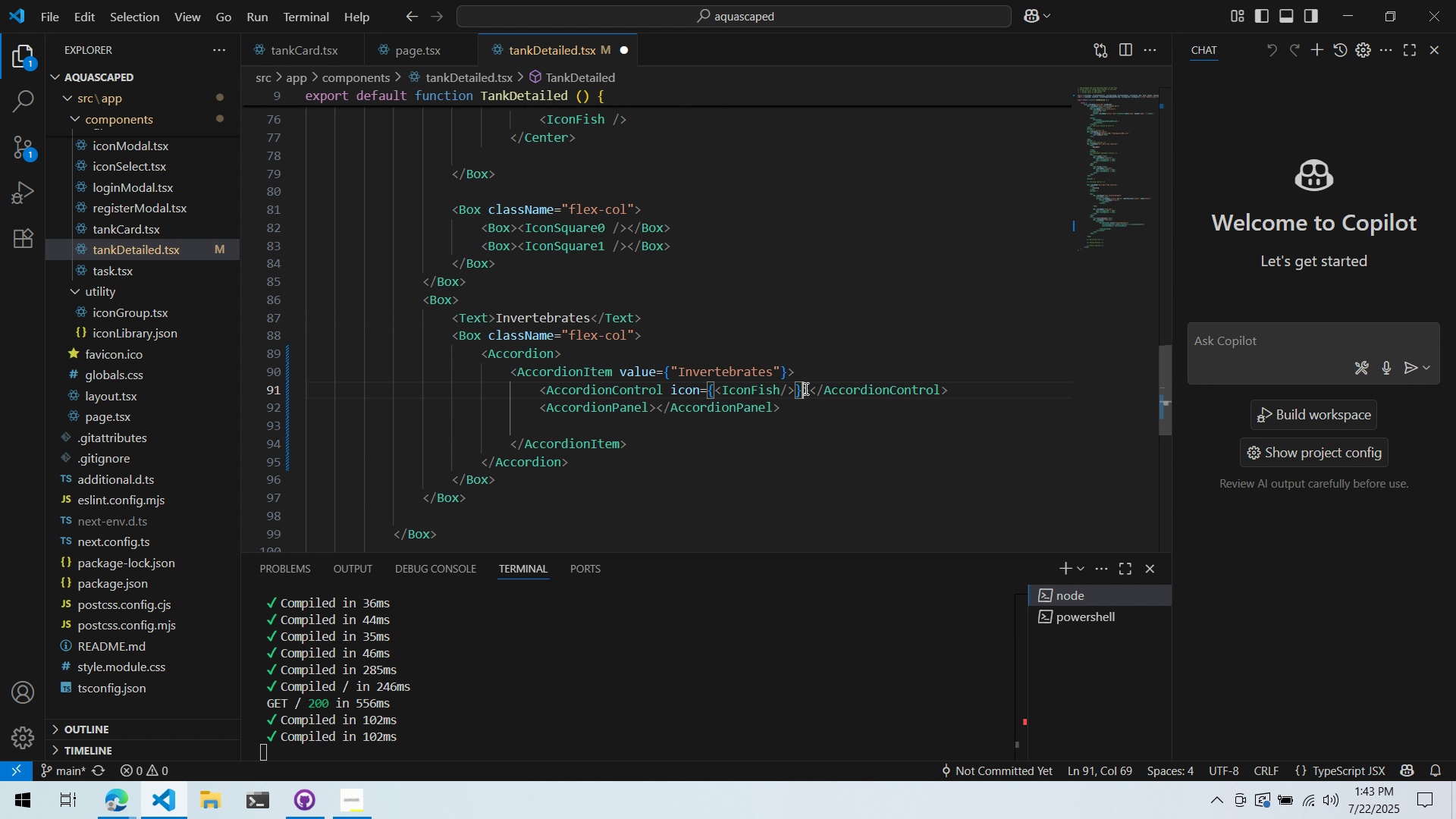 
double_click([809, 394])
 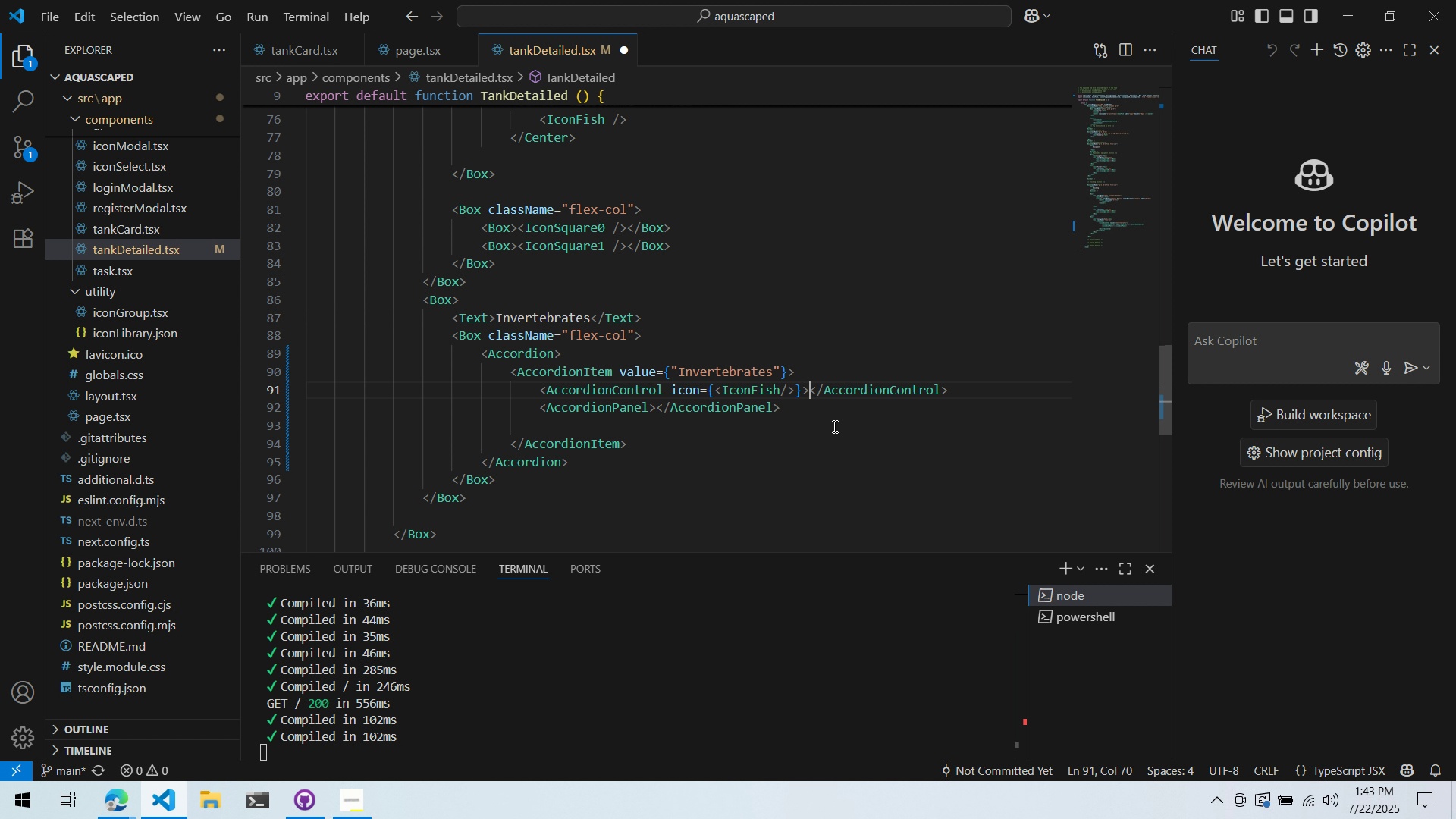 
key(Enter)
 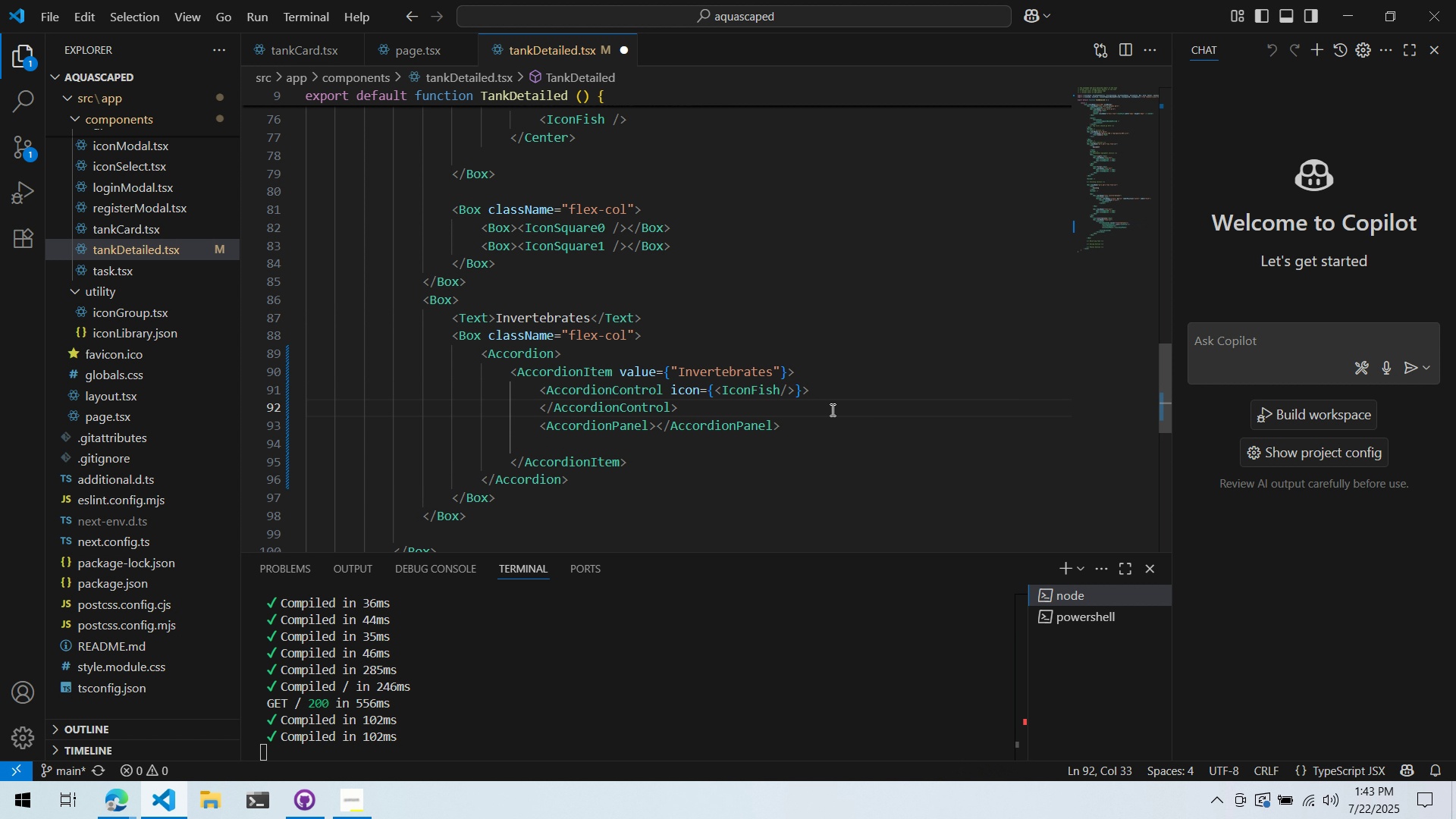 
left_click([846, 395])
 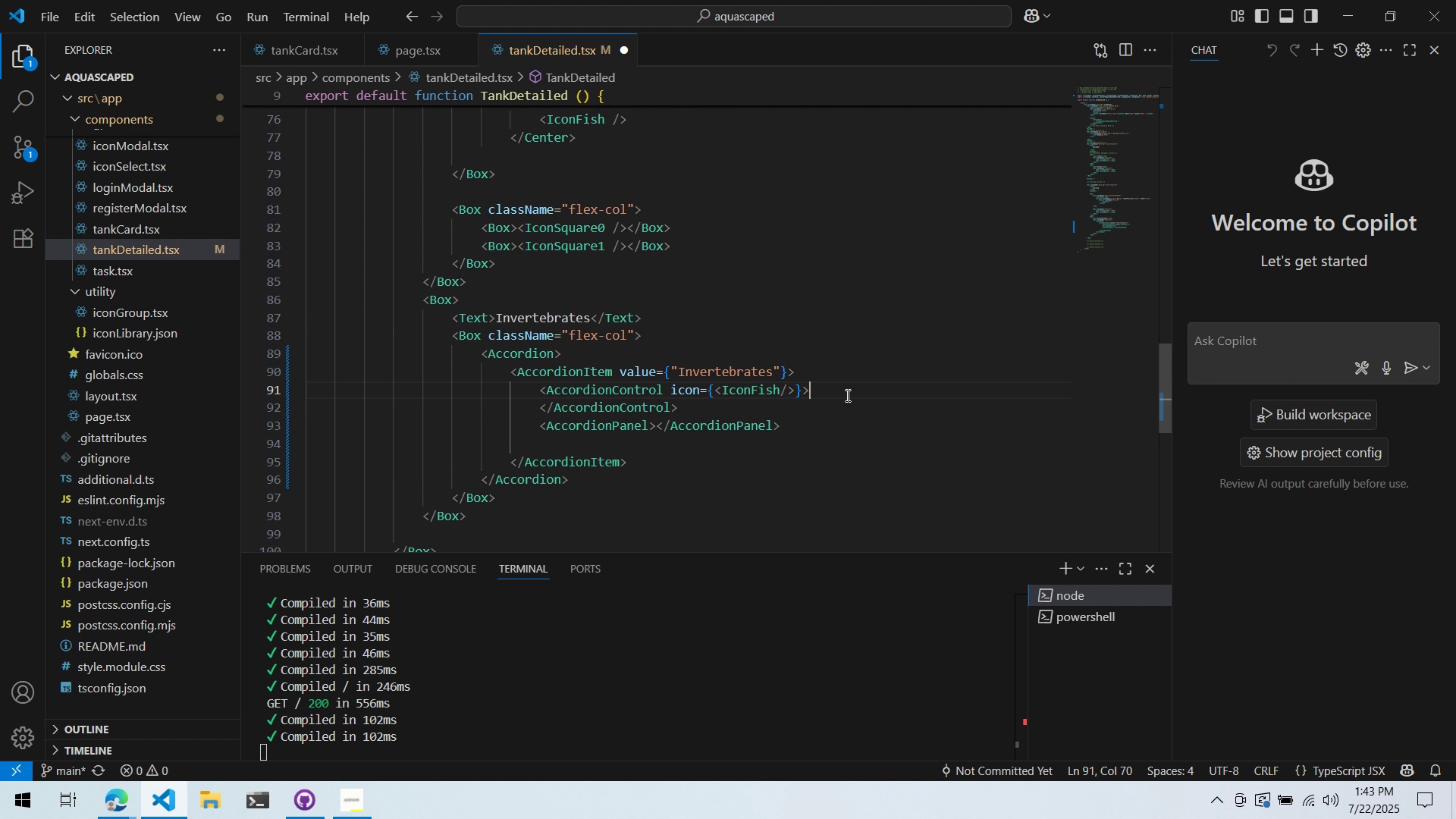 
key(Enter)
 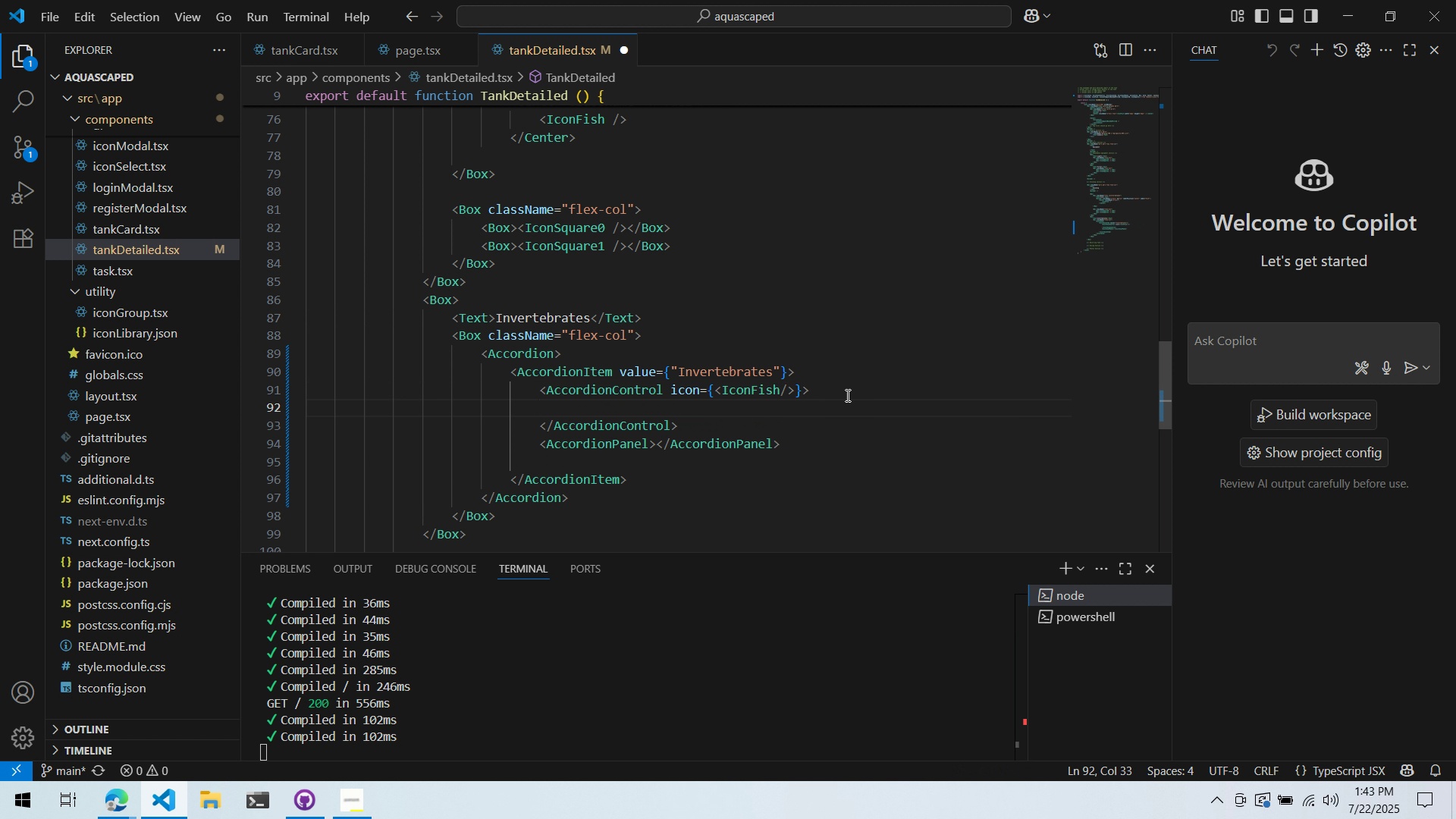 
key(Alt+AltLeft)
 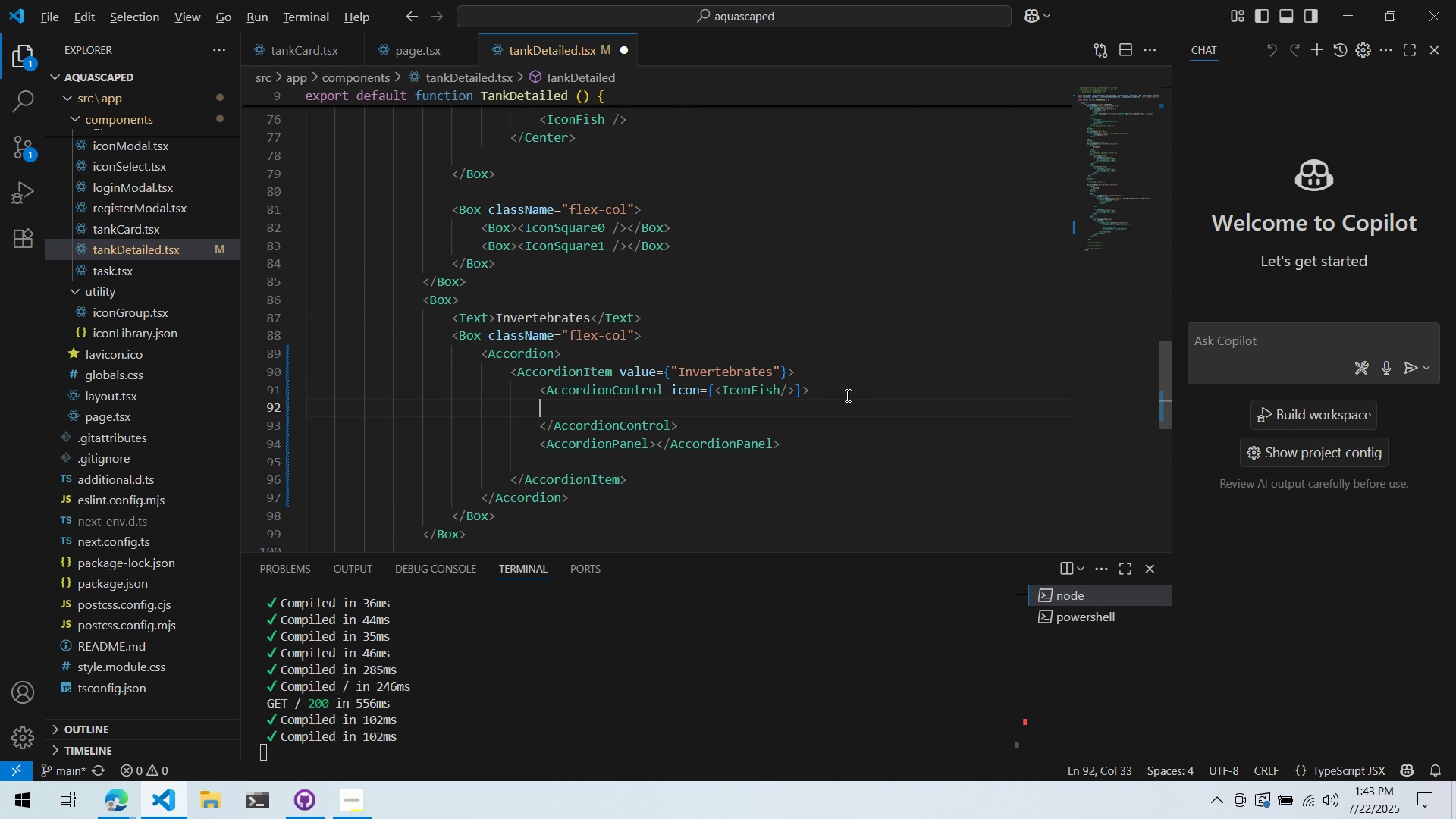 
key(Alt+Tab)
 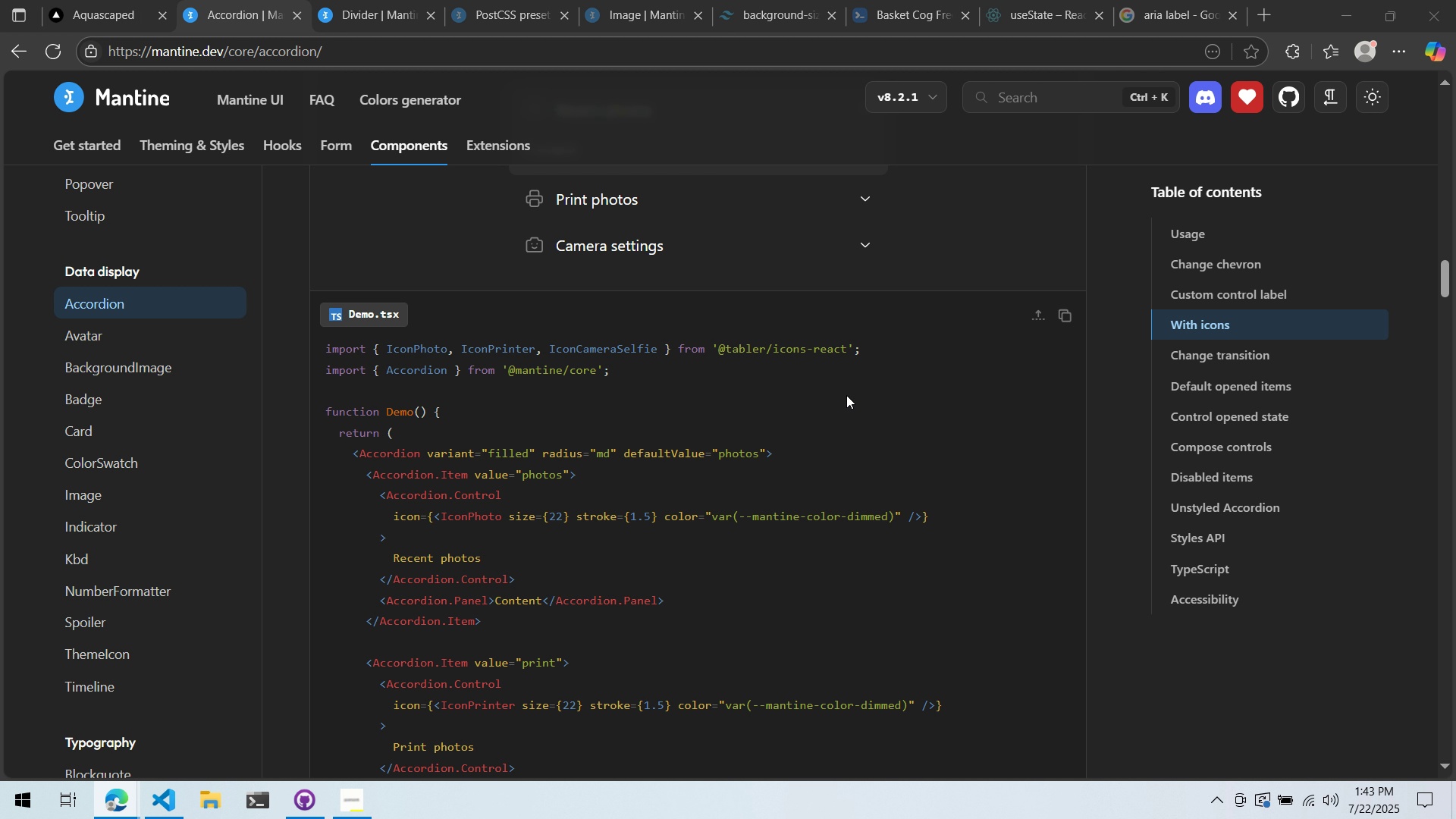 
key(Alt+AltLeft)
 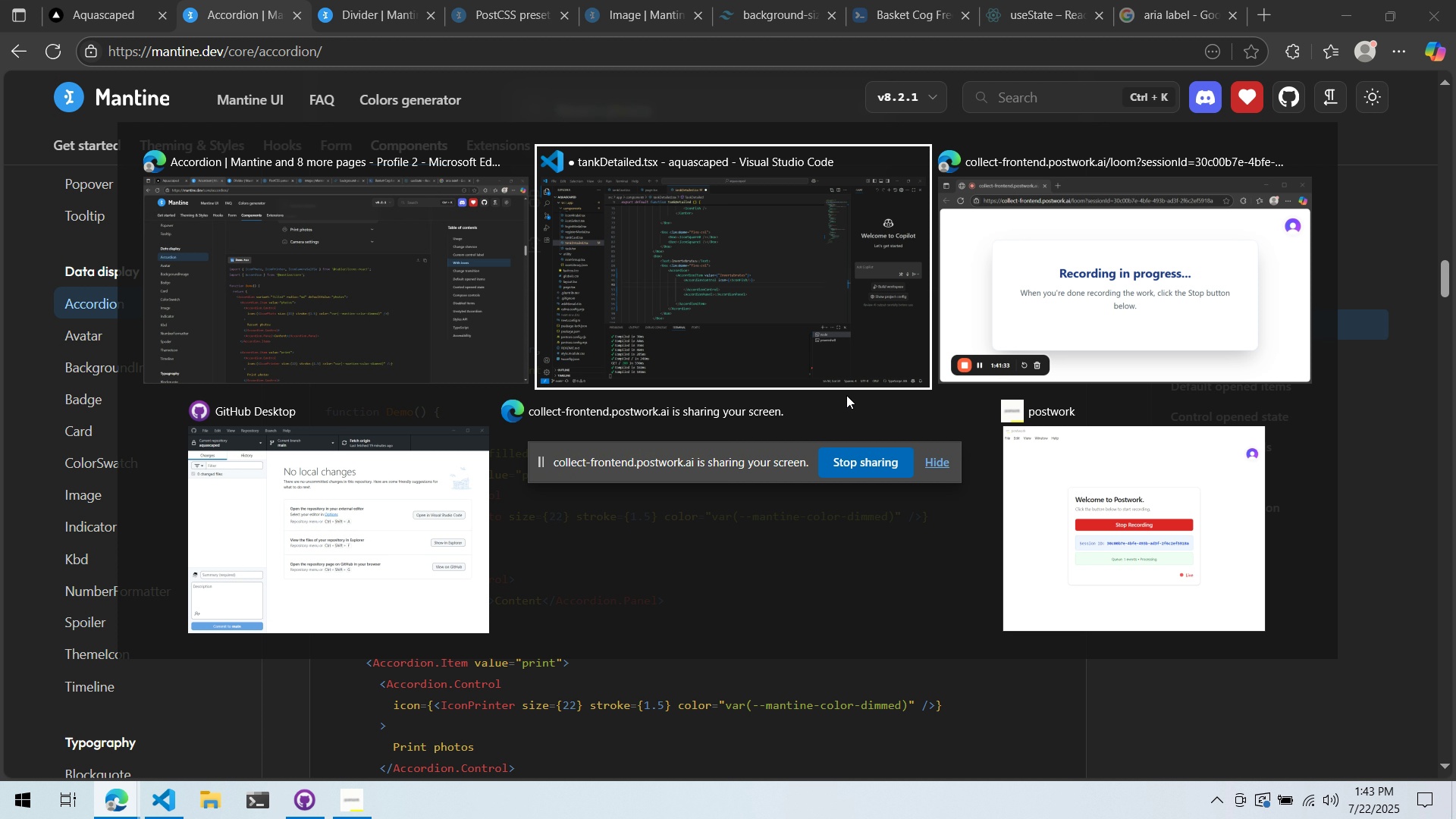 
key(Alt+Tab)
 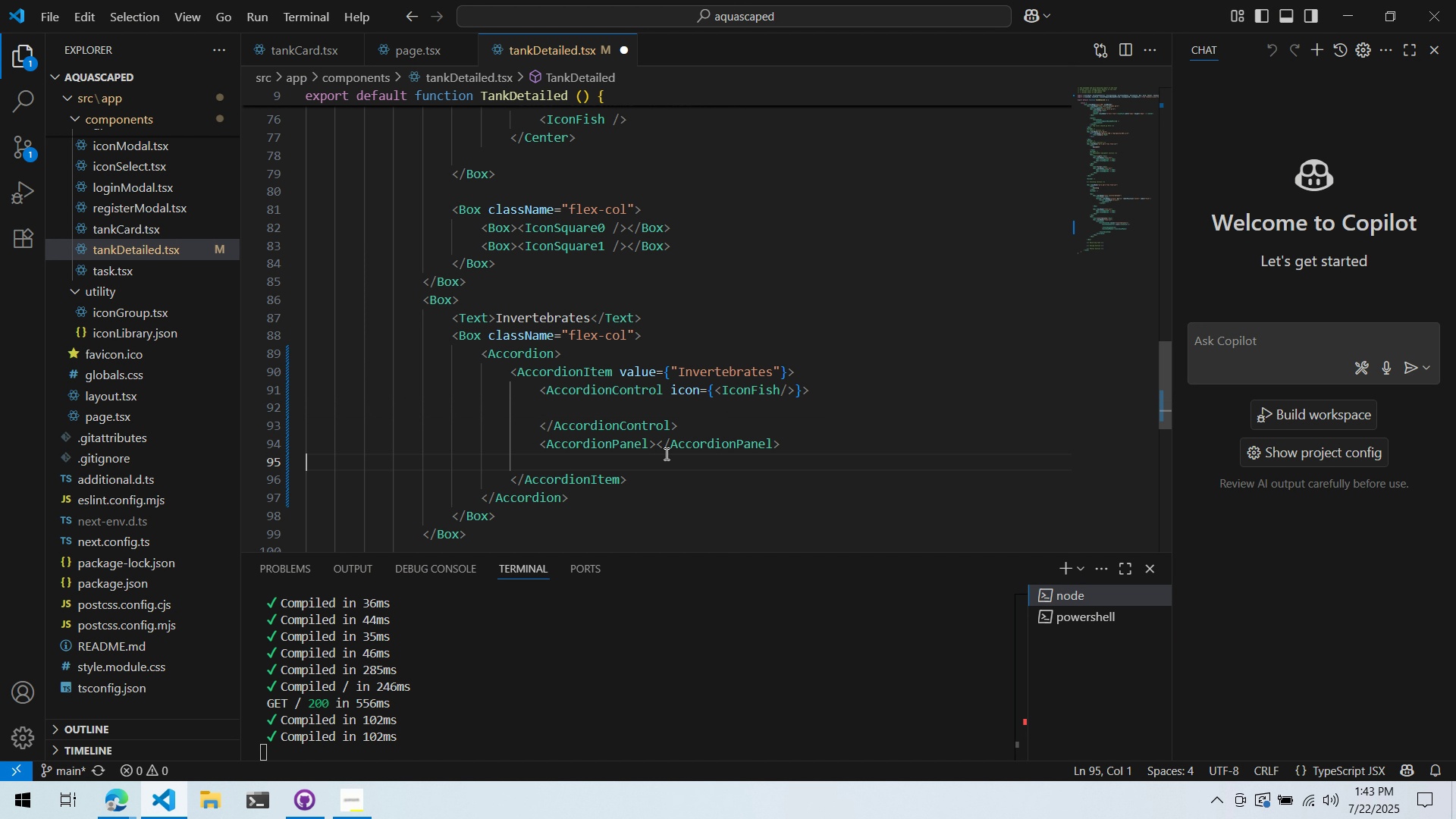 
double_click([661, 461])
 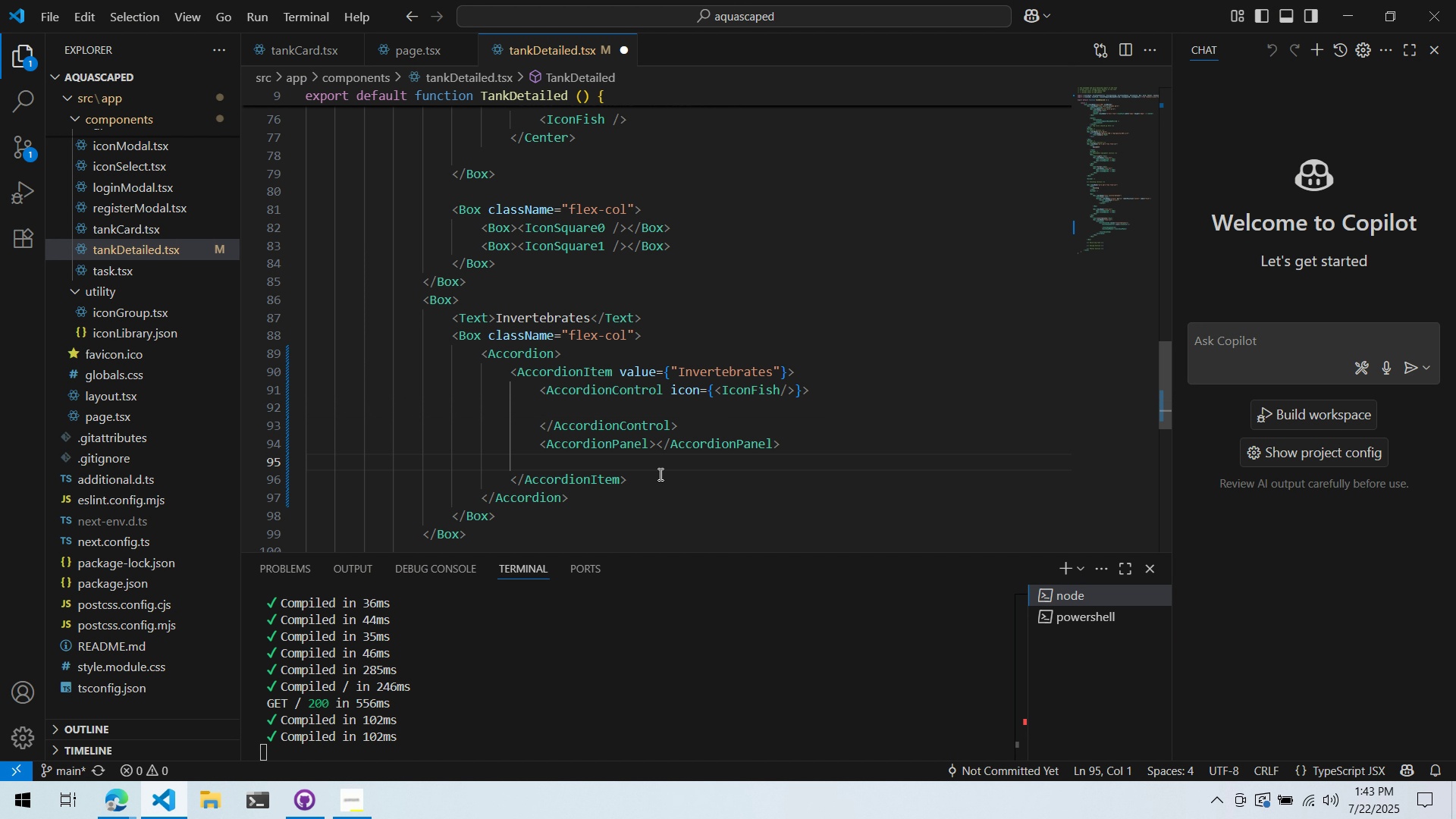 
triple_click([659, 475])
 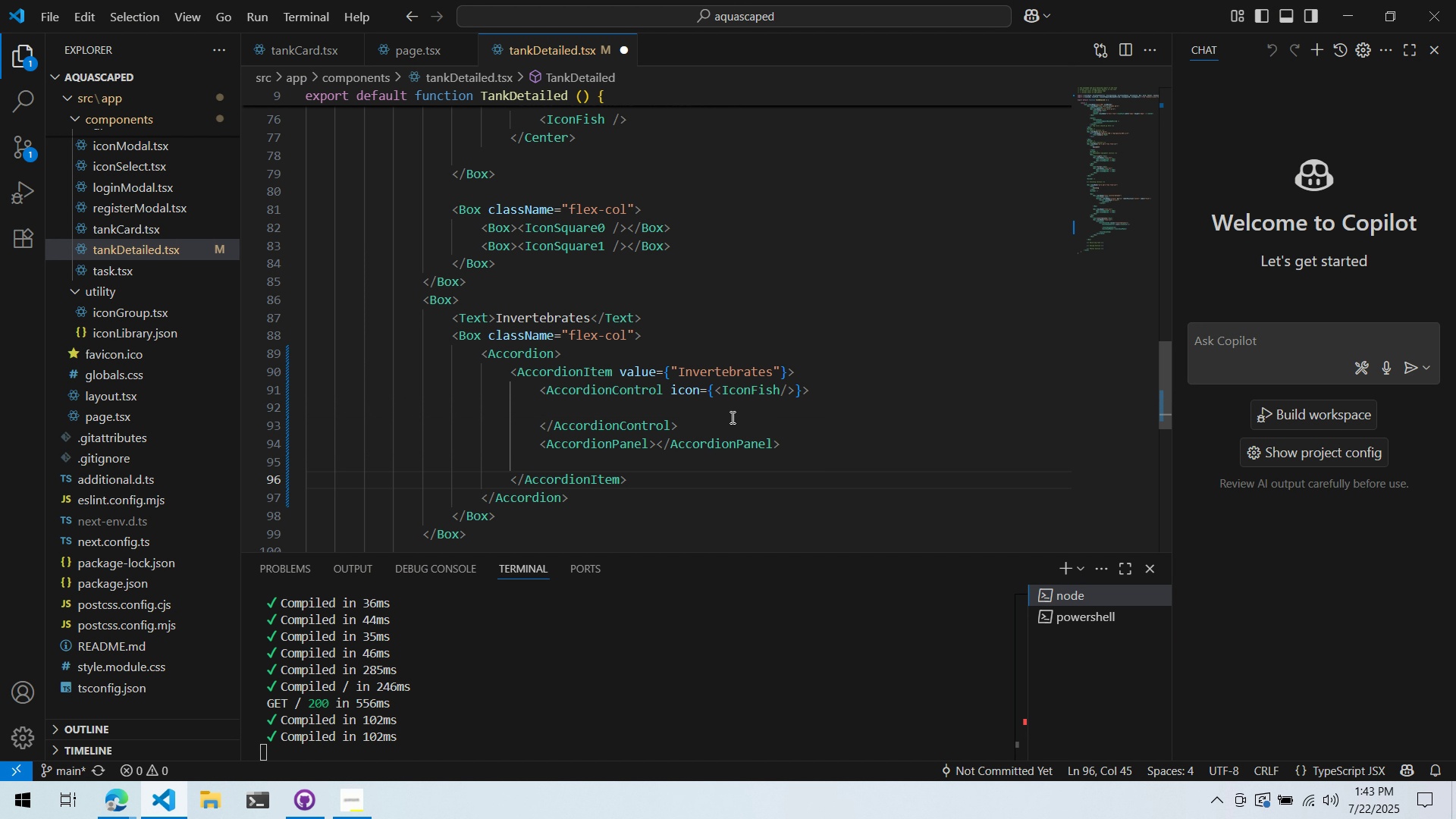 
left_click([738, 410])
 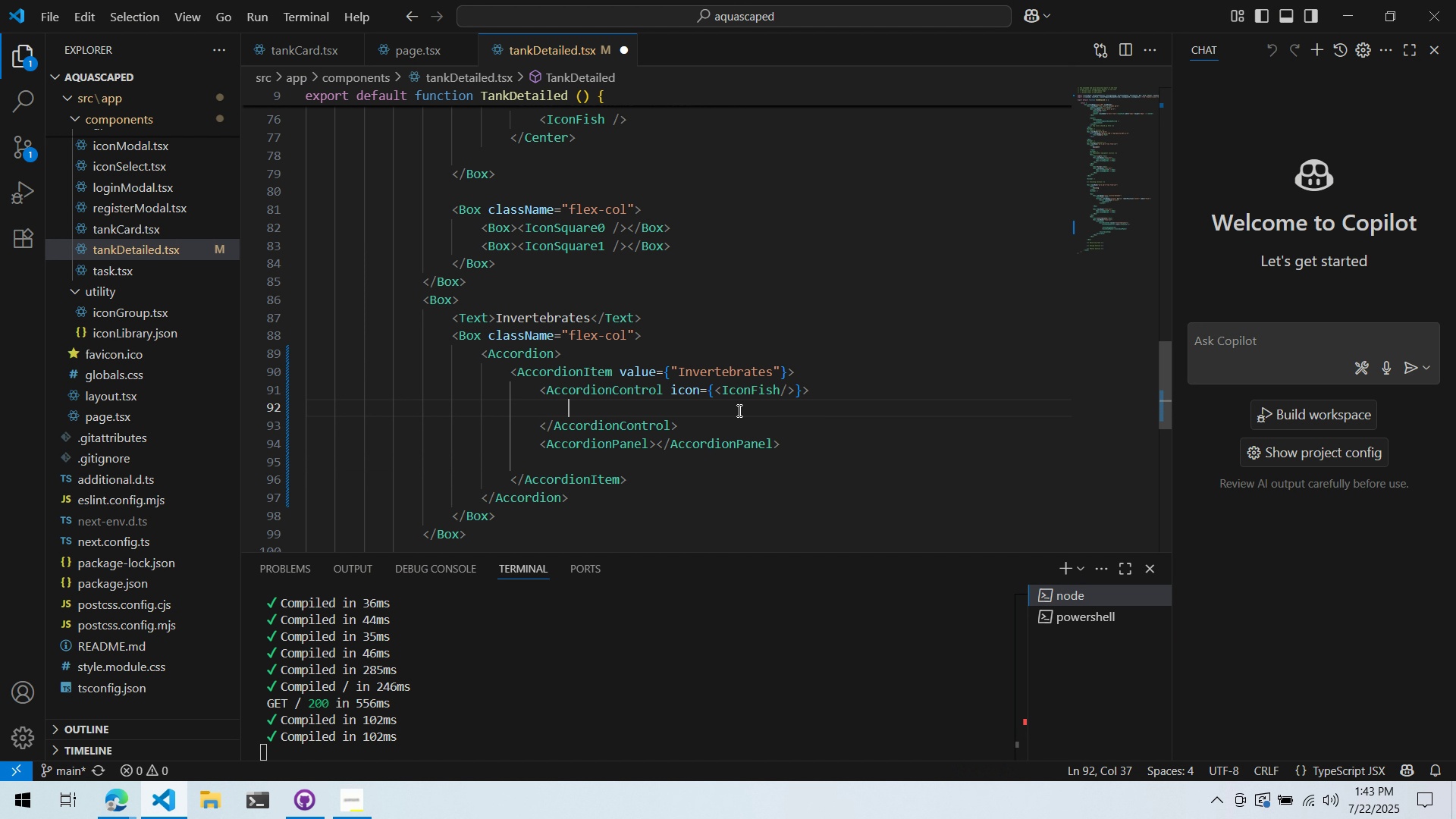 
key(Tab)
 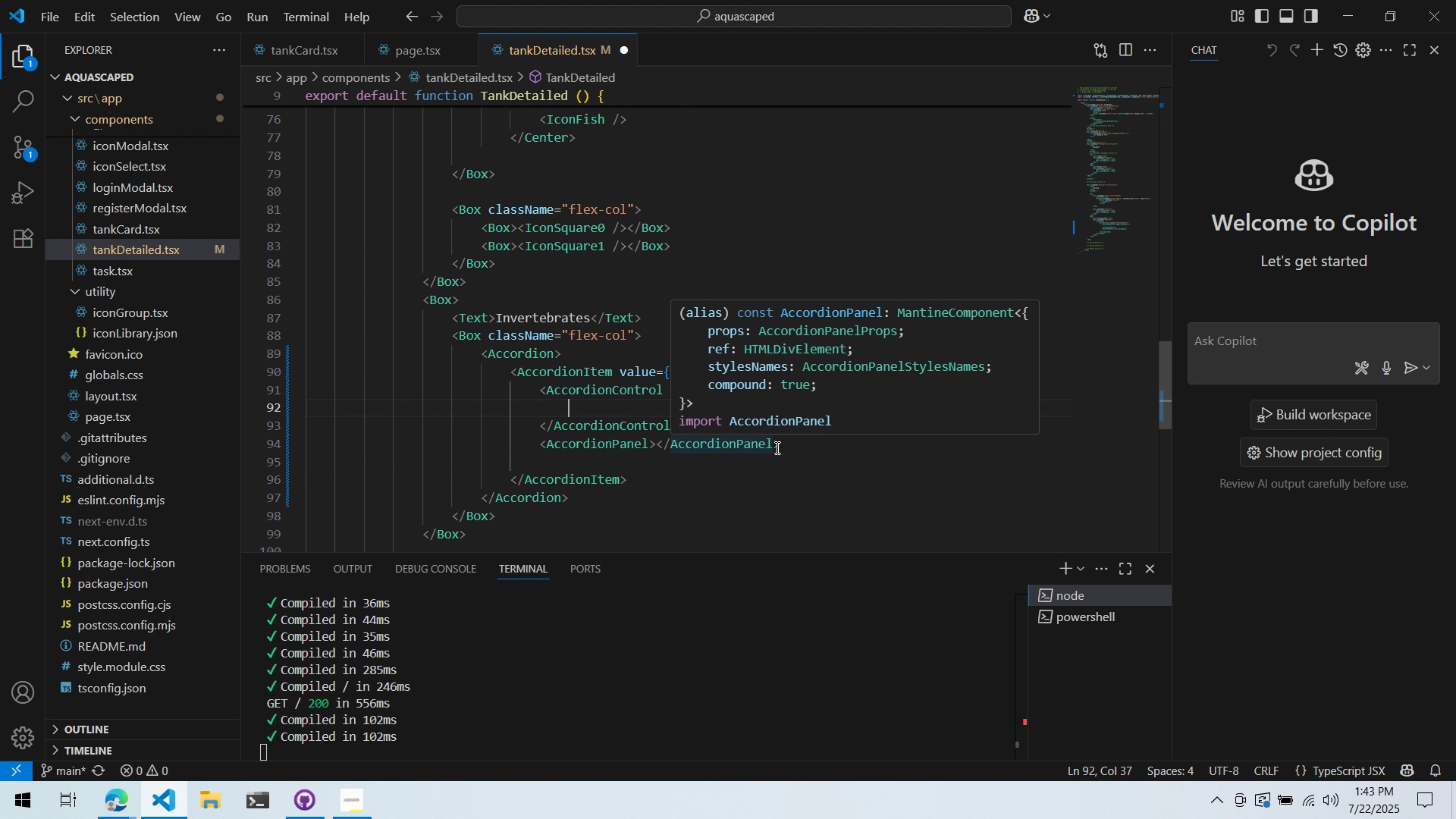 
key(Alt+AltLeft)
 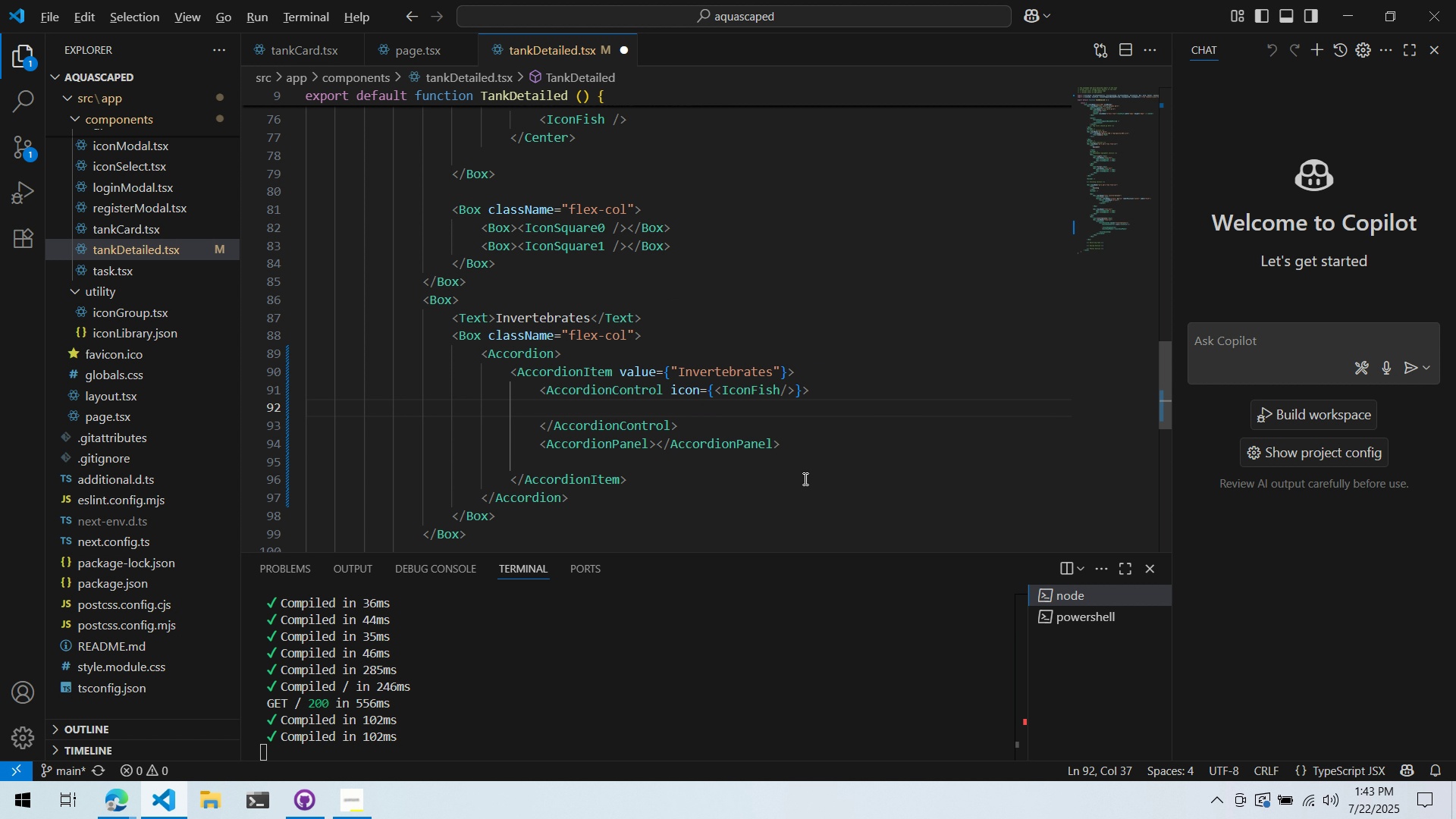 
key(Alt+Tab)
 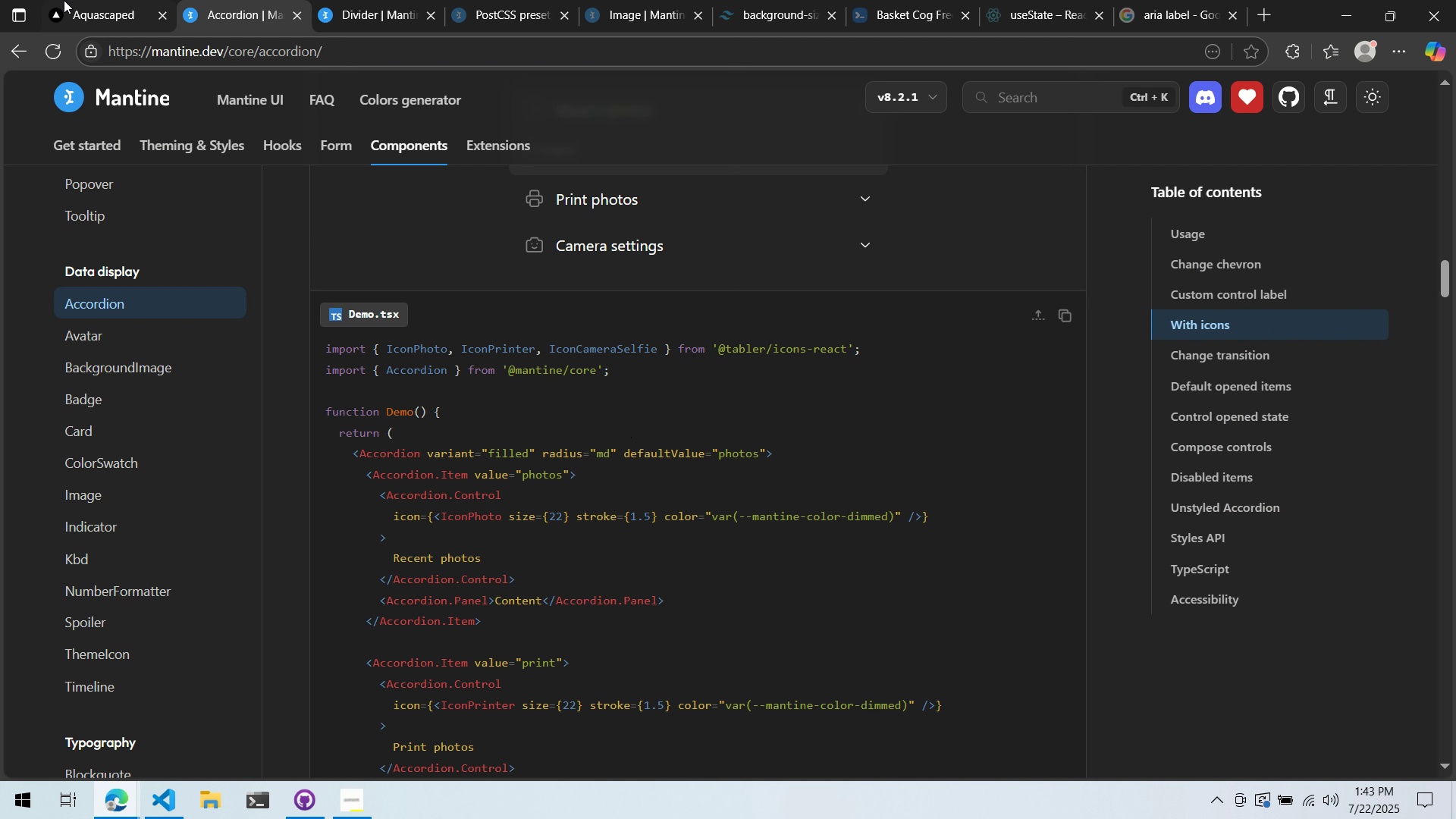 
left_click([90, 0])
 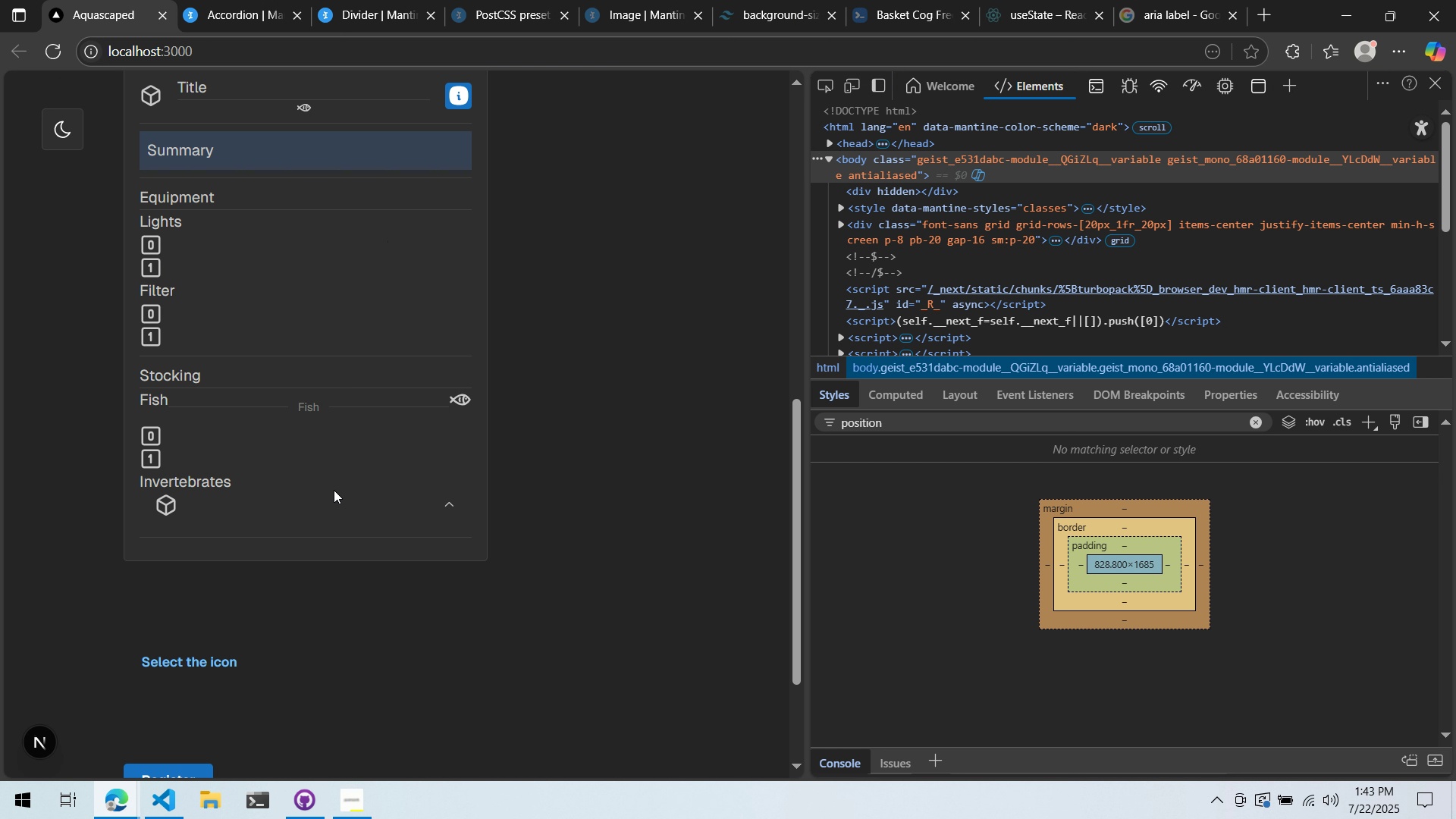 
double_click([325, 503])
 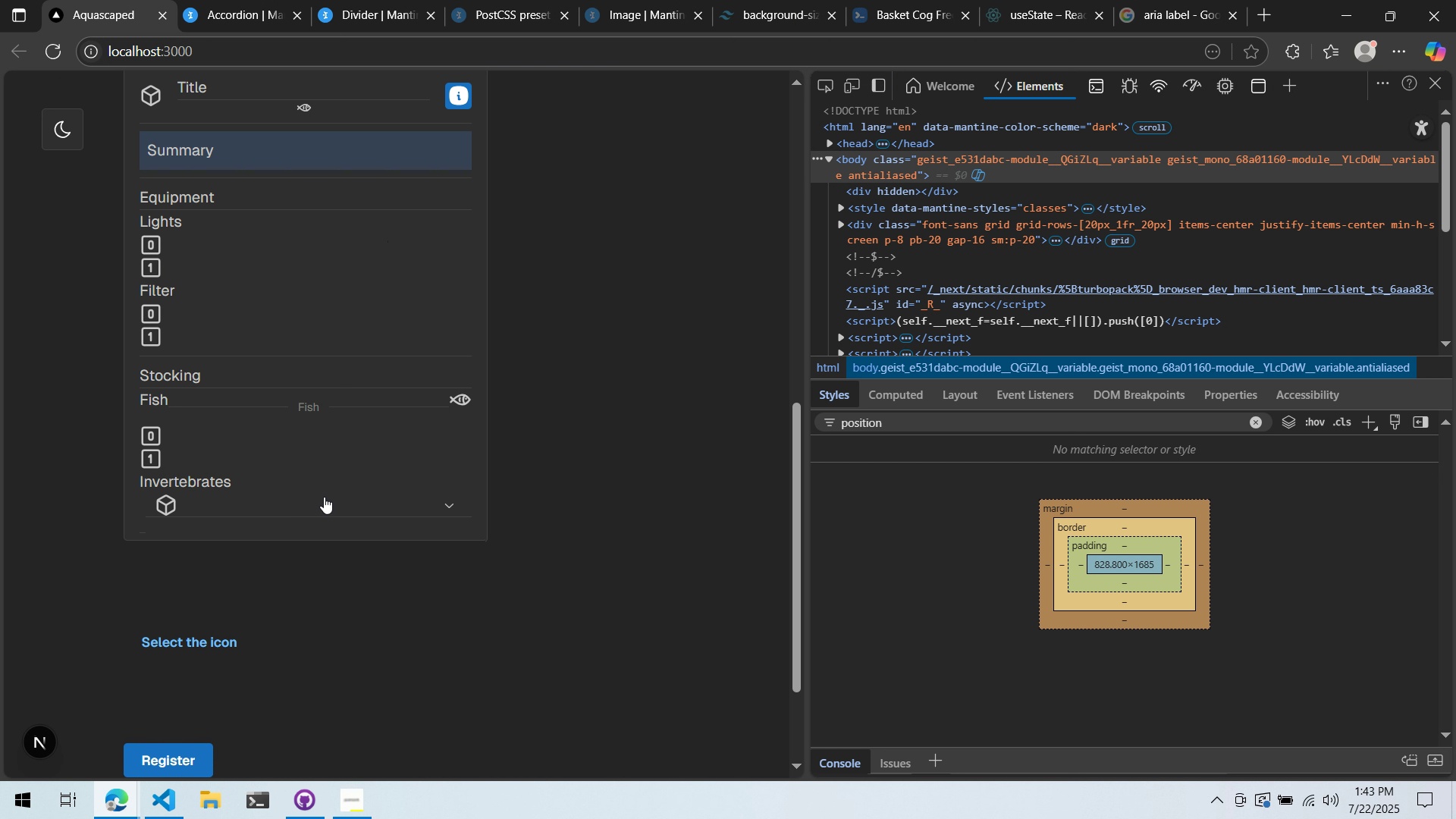 
key(Alt+AltLeft)
 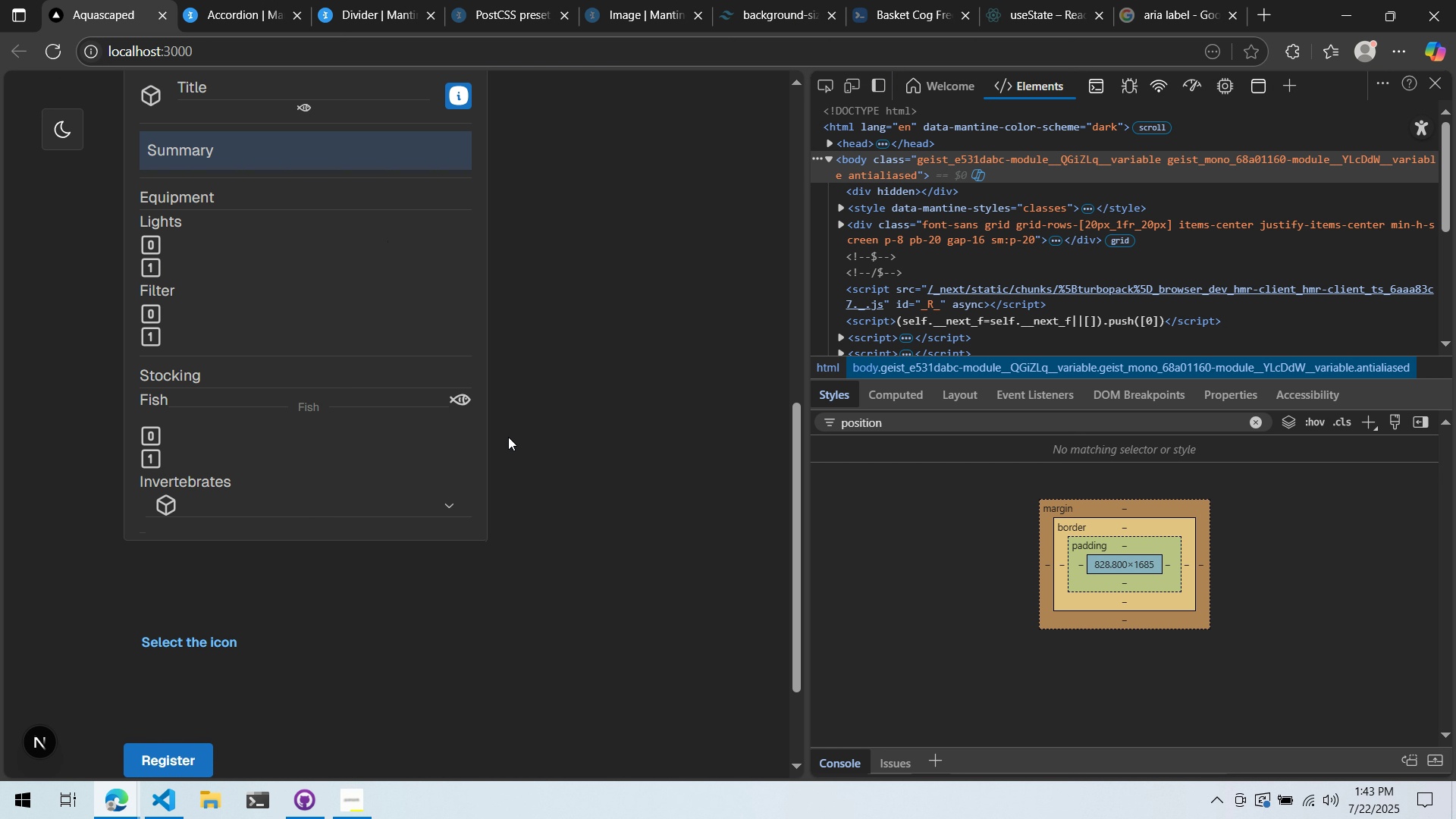 
key(Alt+Tab)
 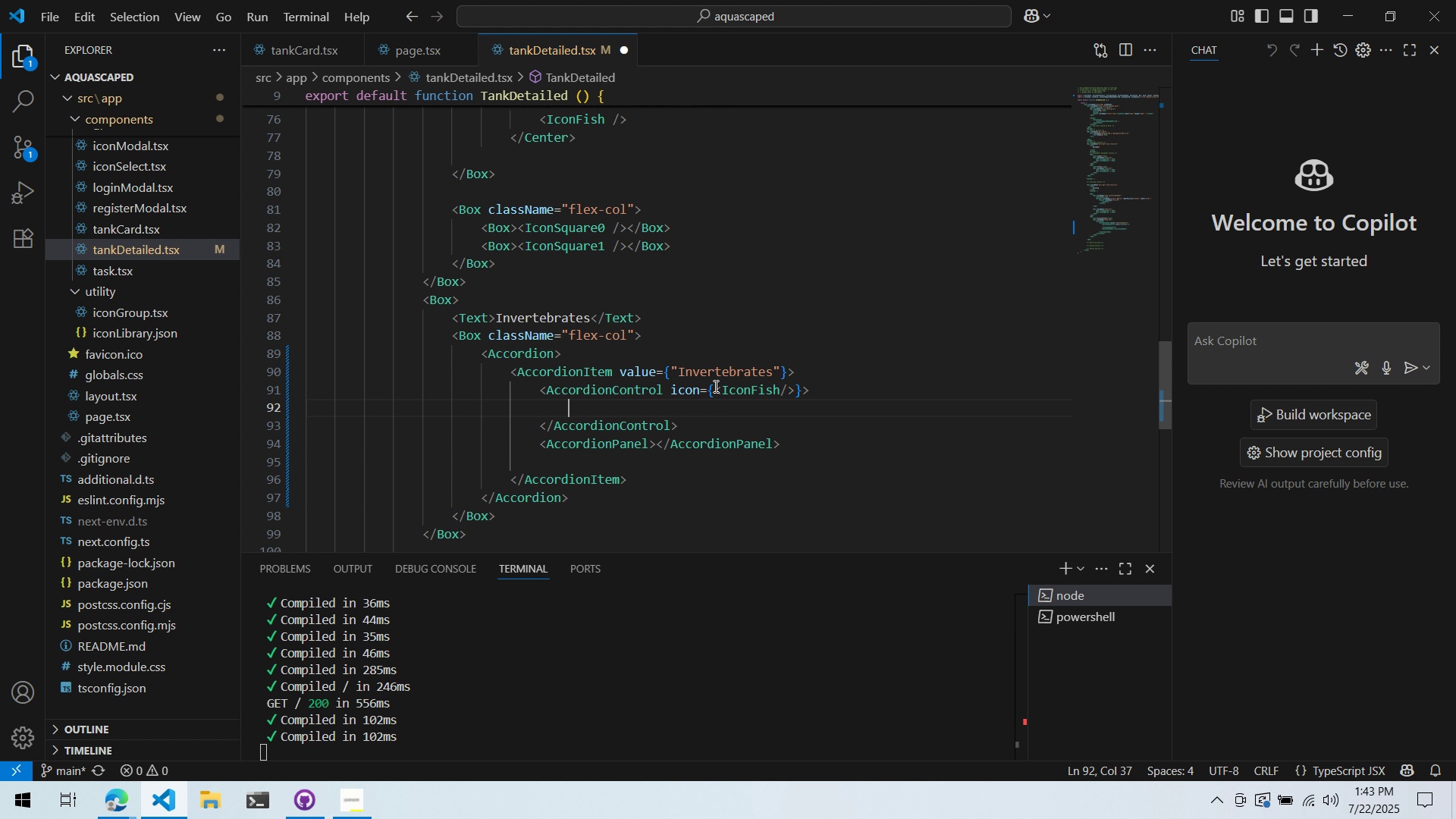 
type(Invertebrates)
 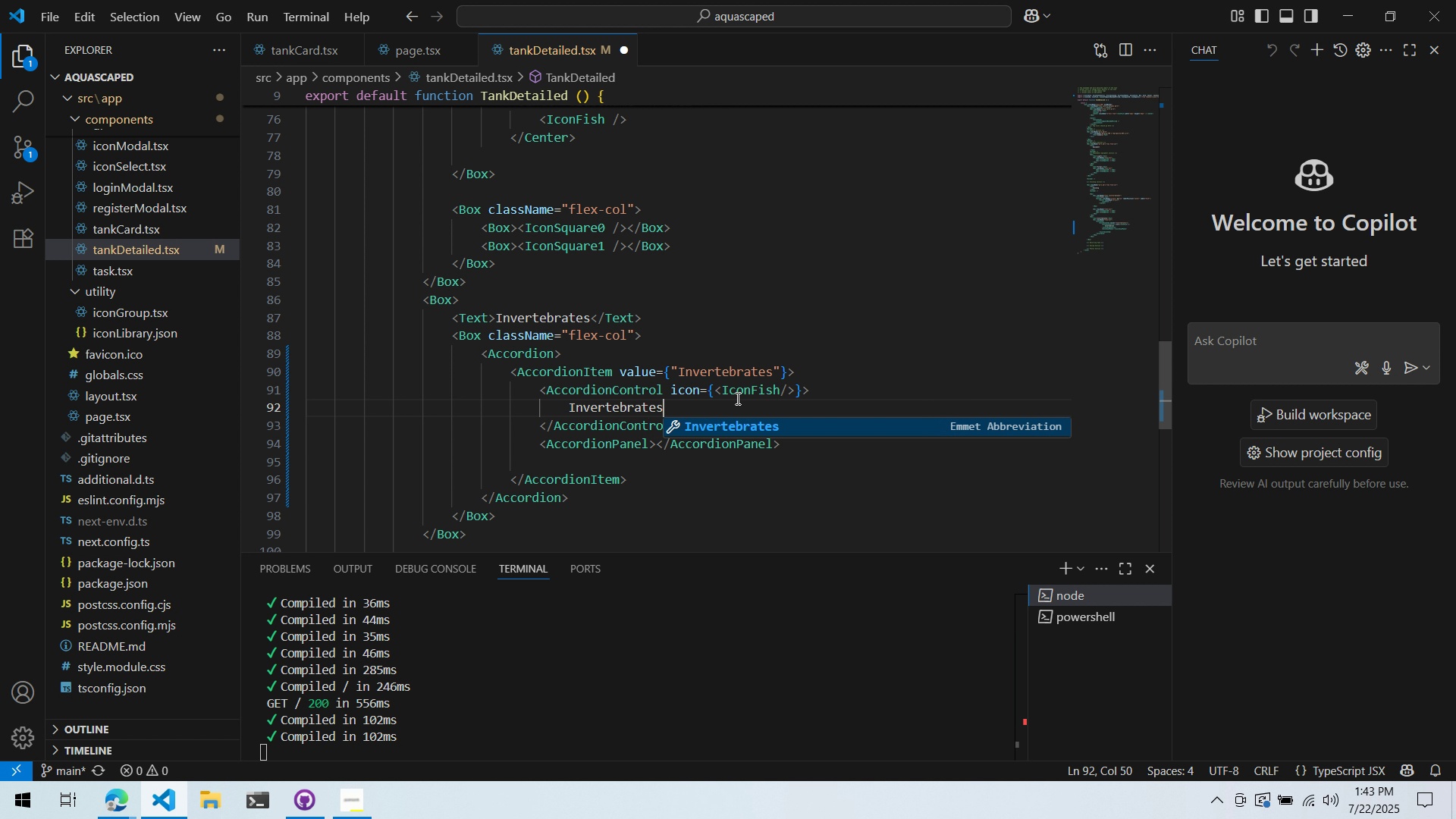 
key(Control+ControlLeft)
 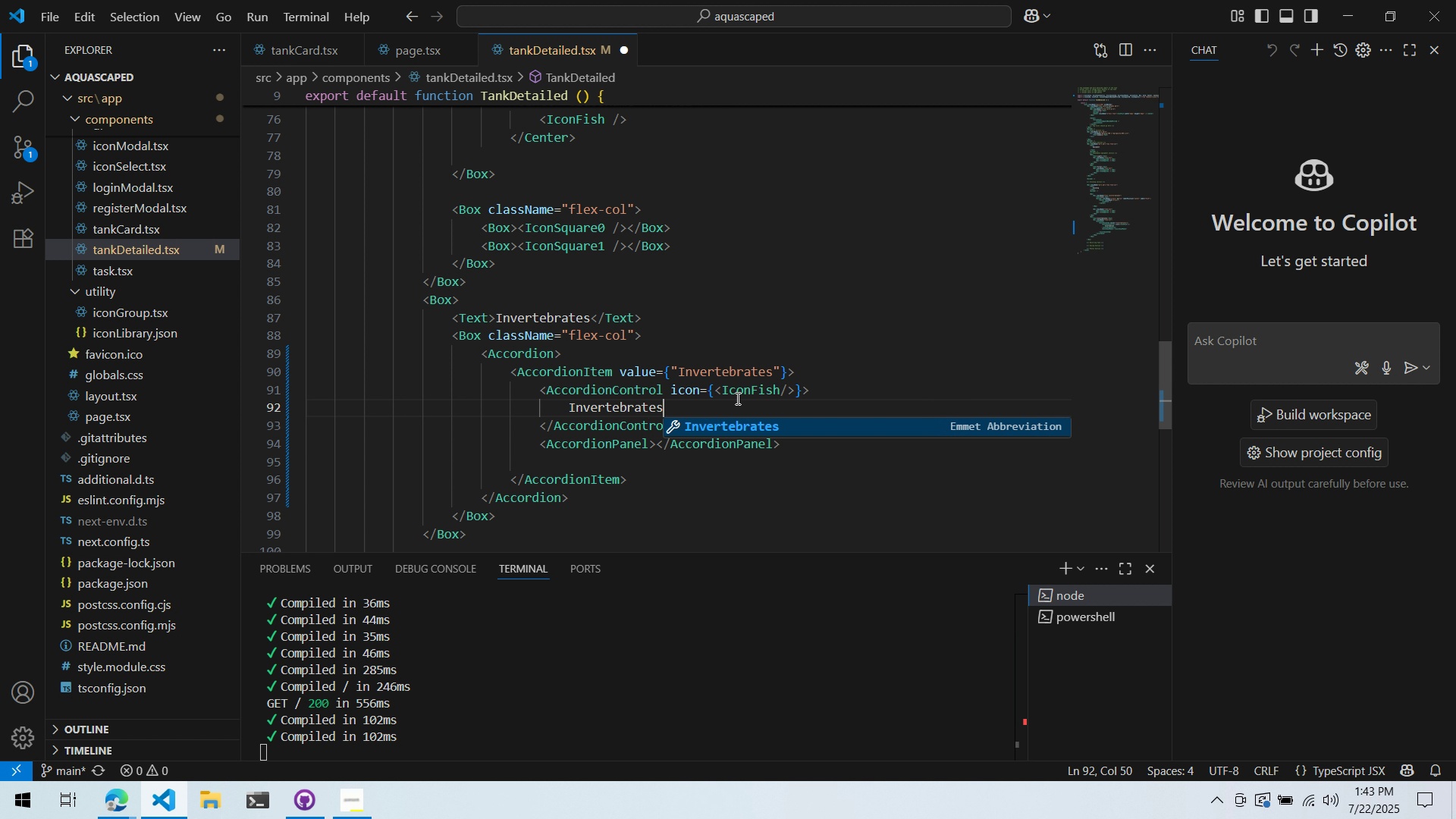 
key(Control+S)
 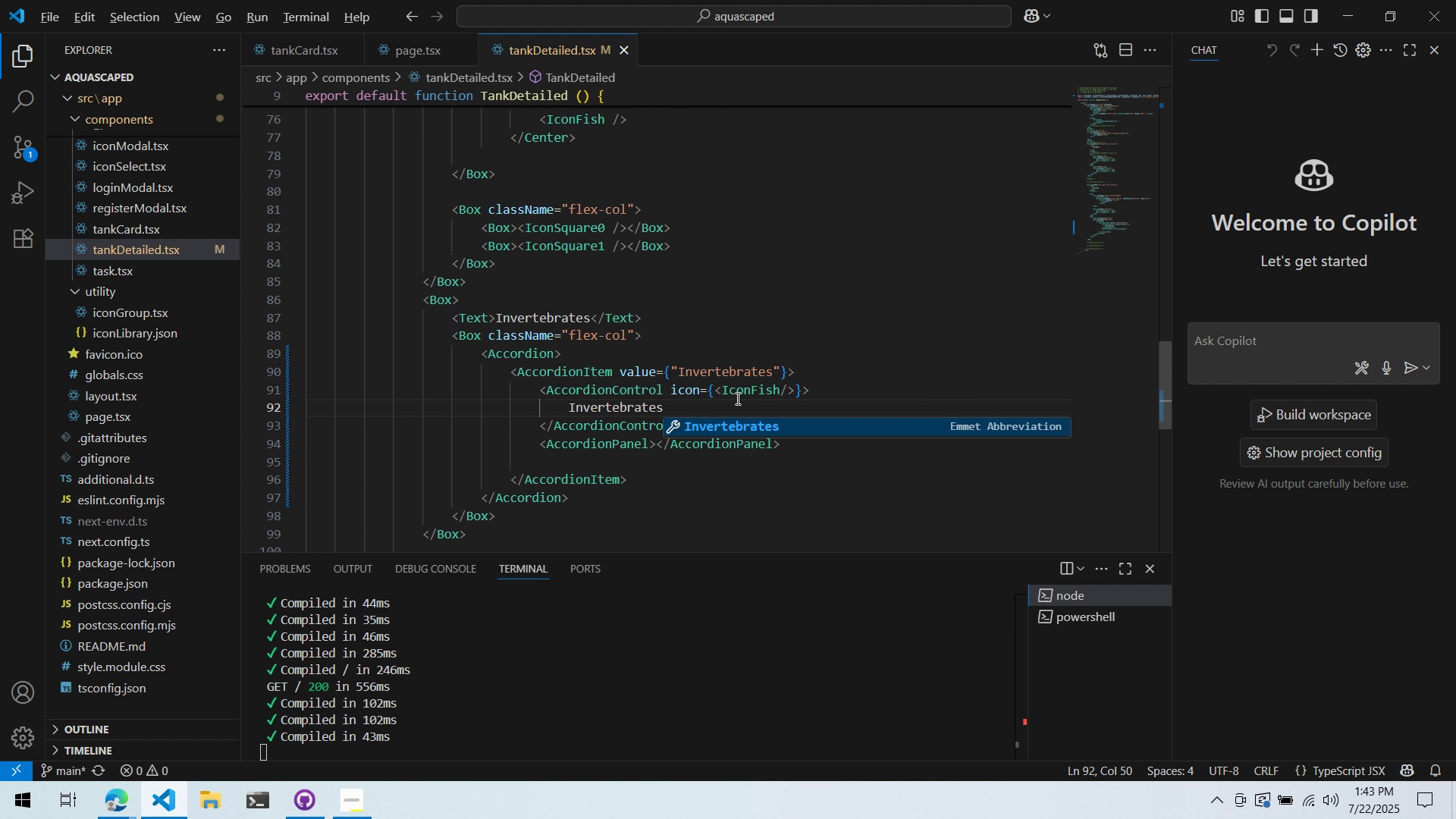 
key(Alt+AltLeft)
 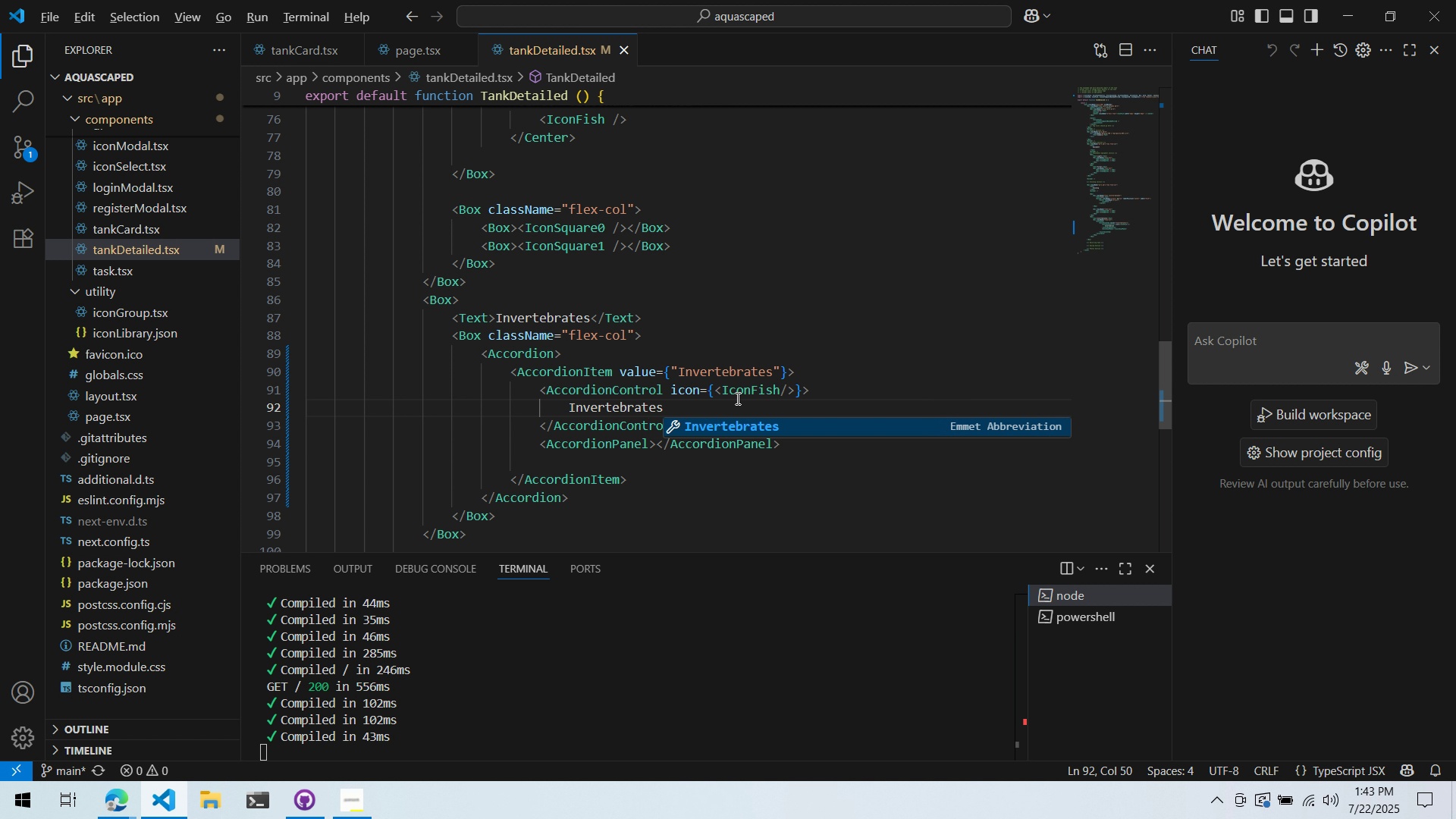 
key(Alt+Tab)
 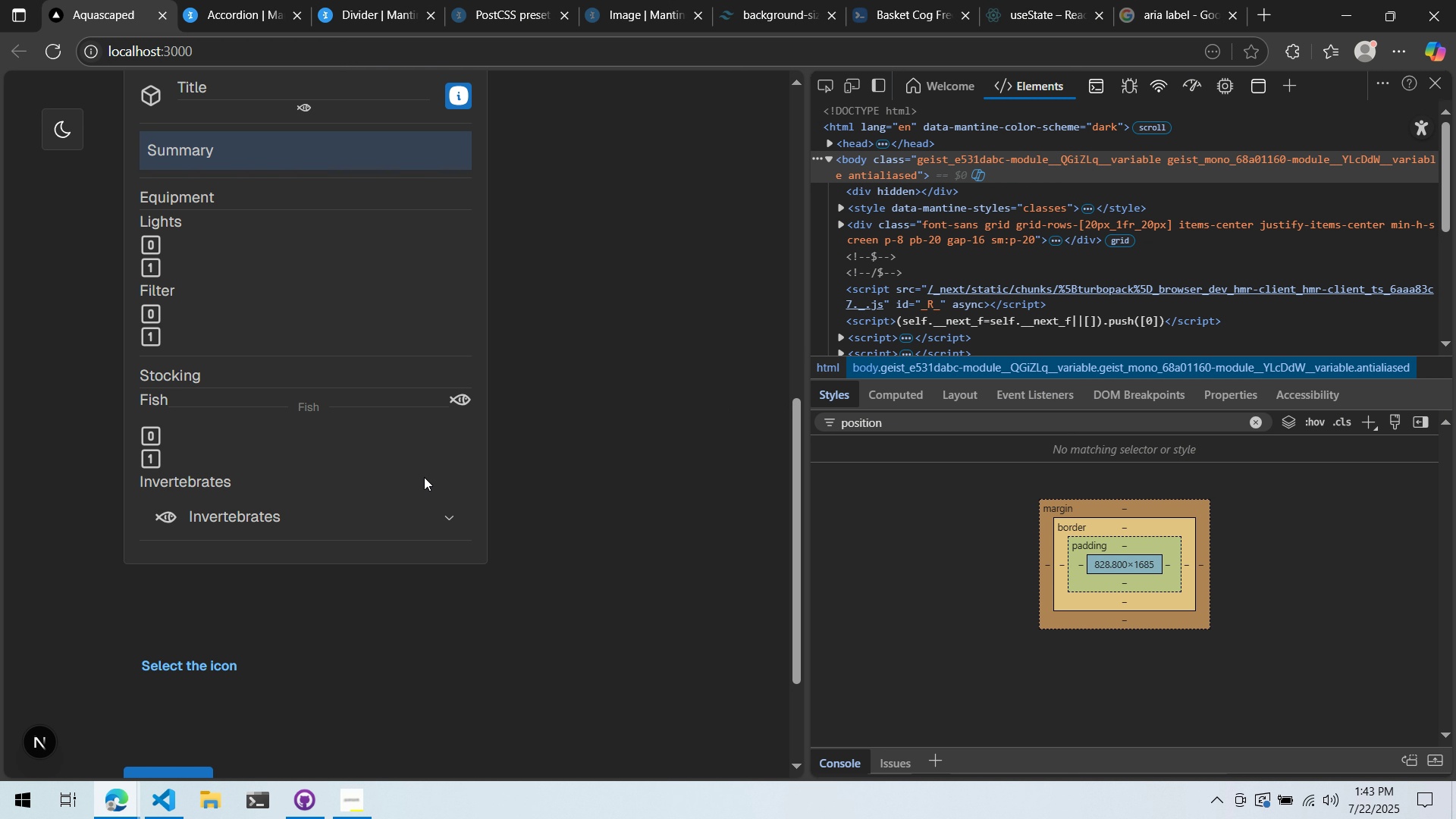 
left_click([366, 508])
 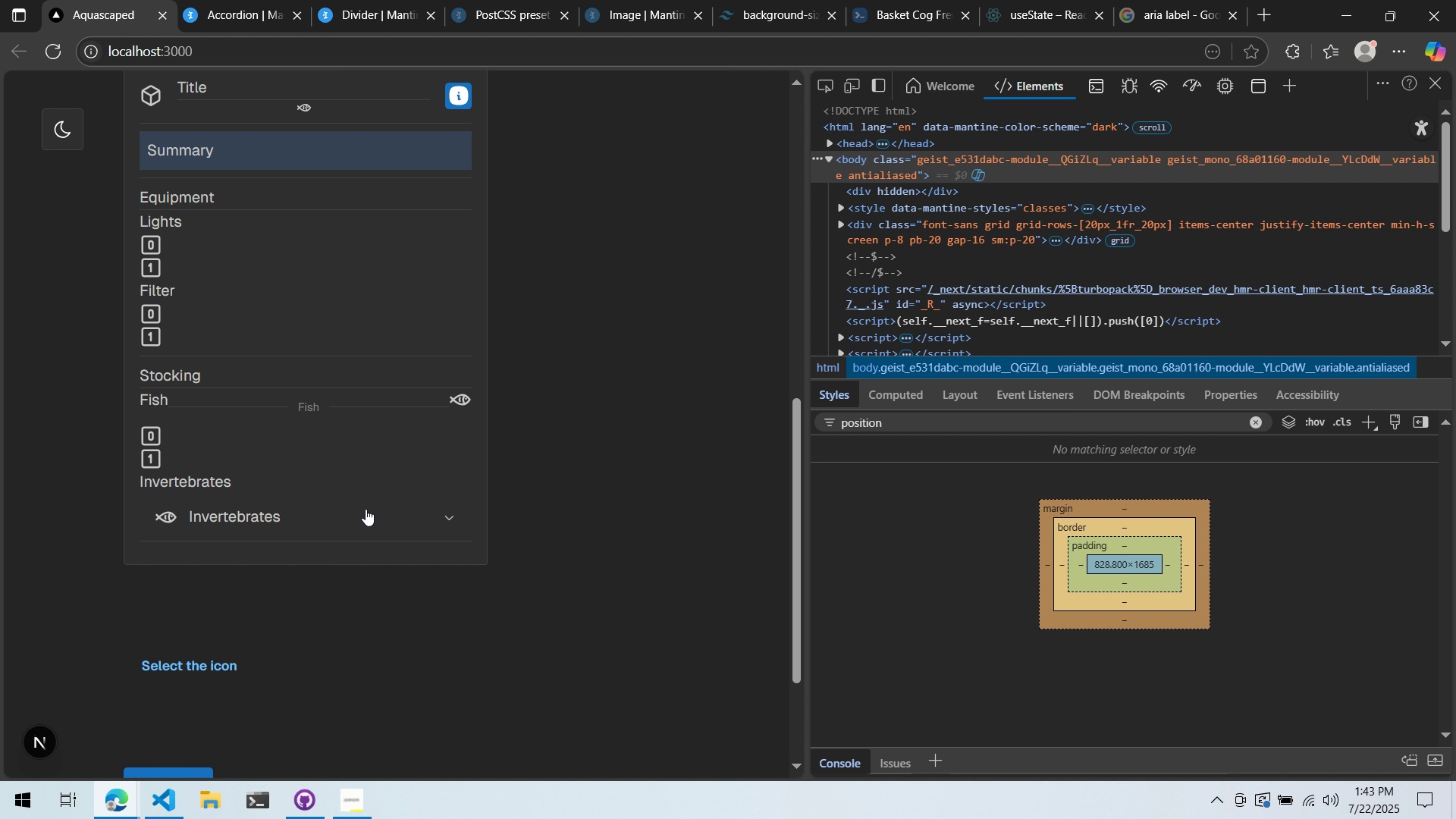 
double_click([366, 509])
 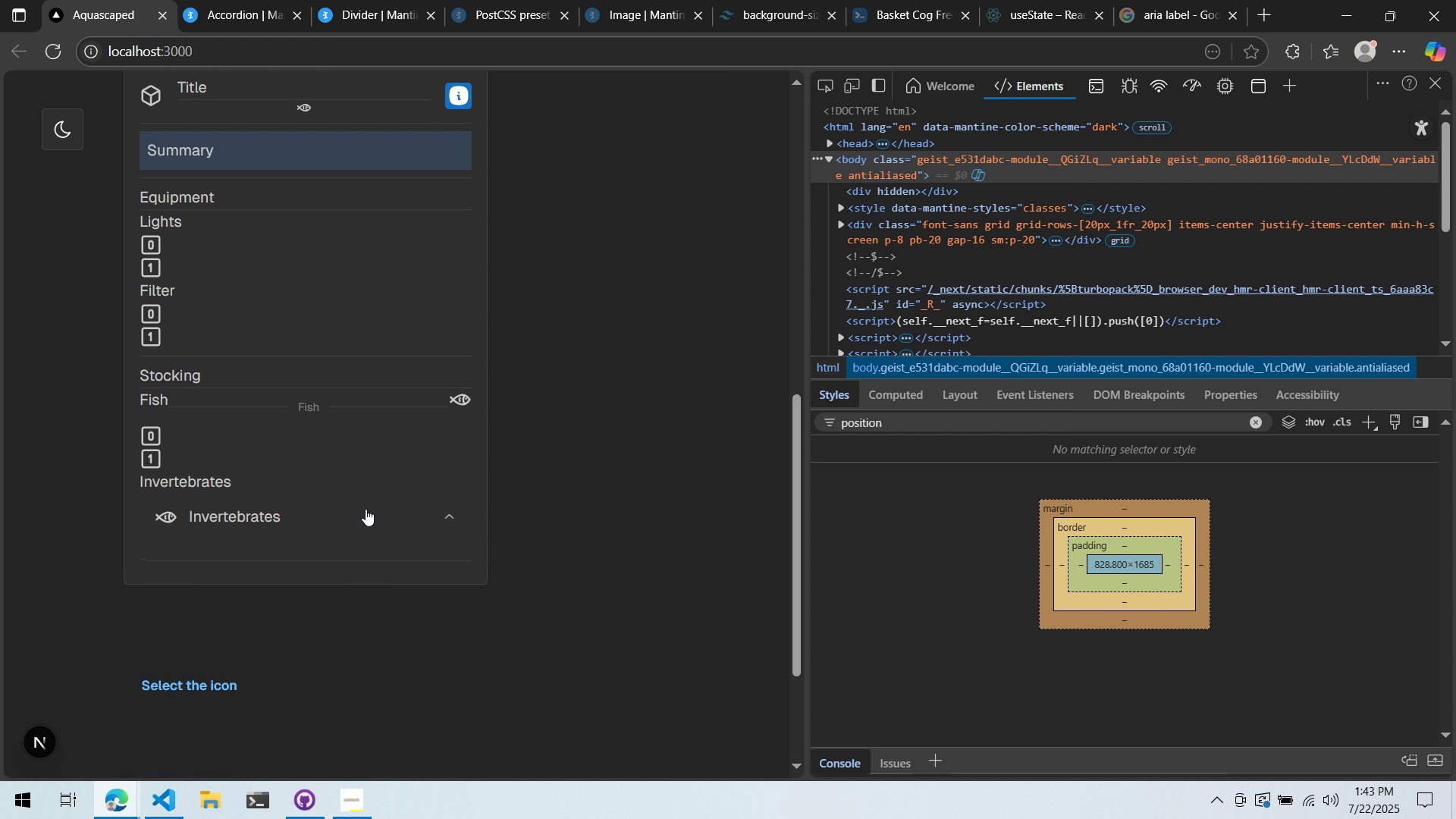 
triple_click([366, 509])
 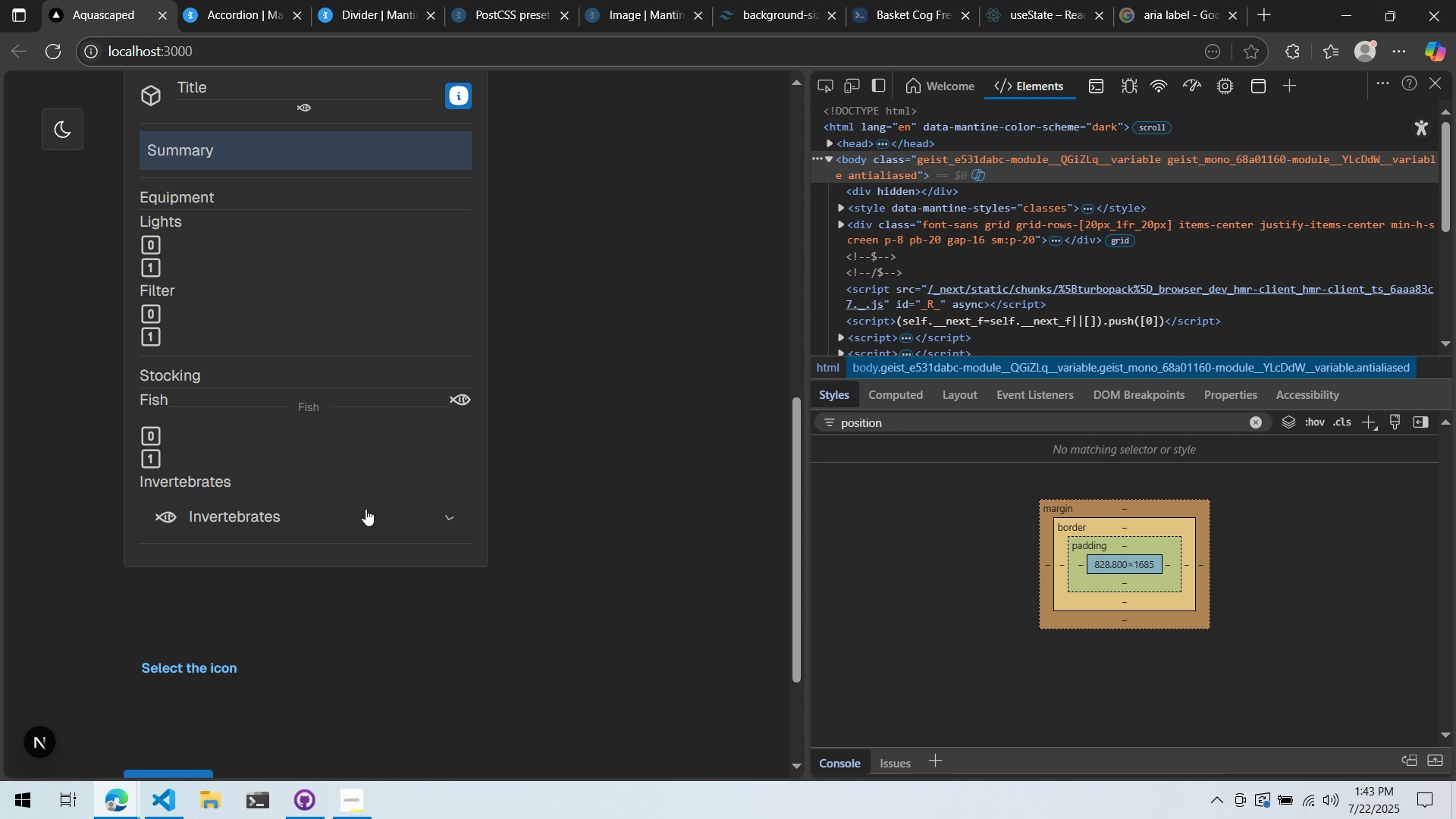 
key(Alt+AltLeft)
 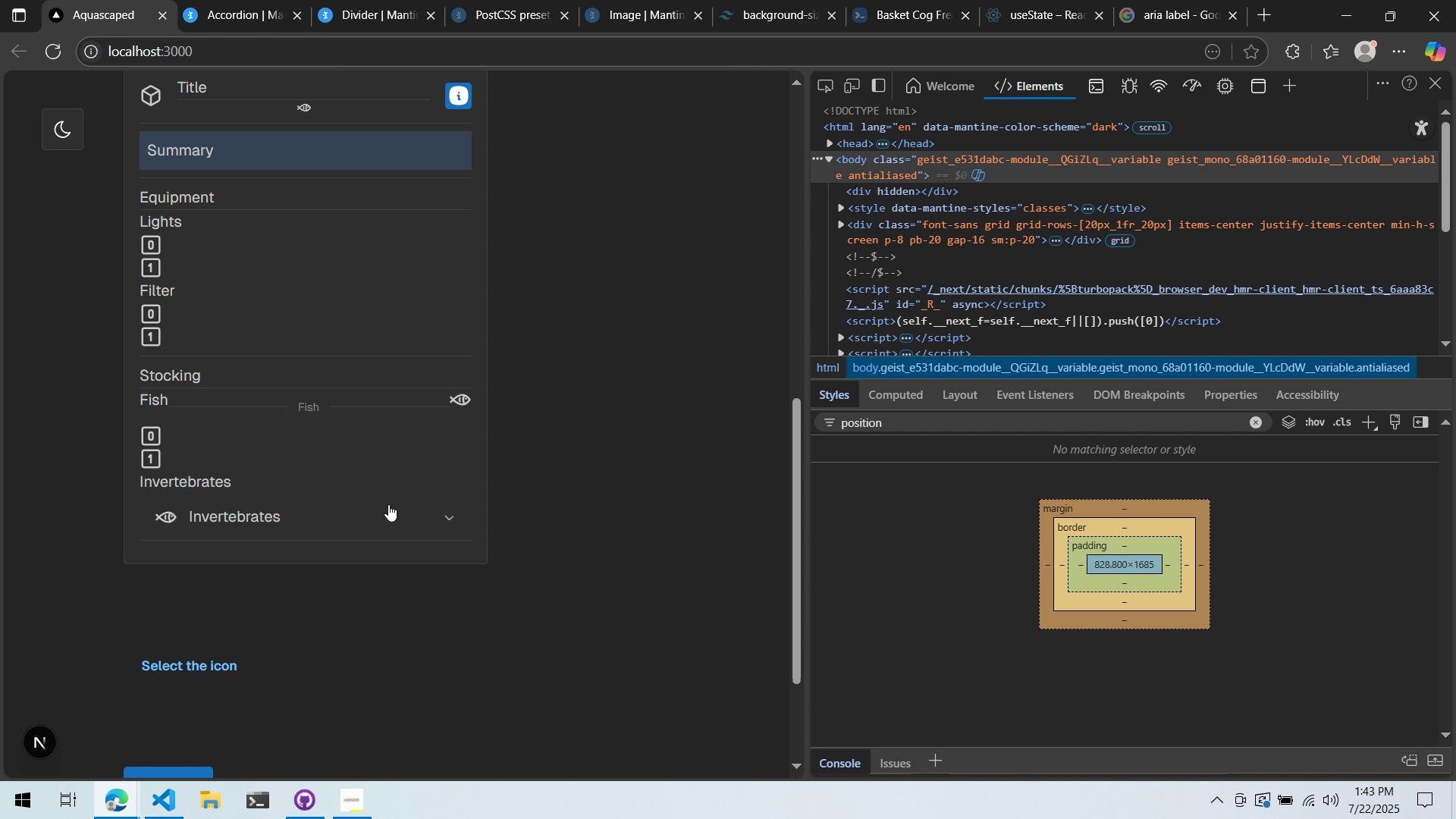 
key(Alt+Tab)
 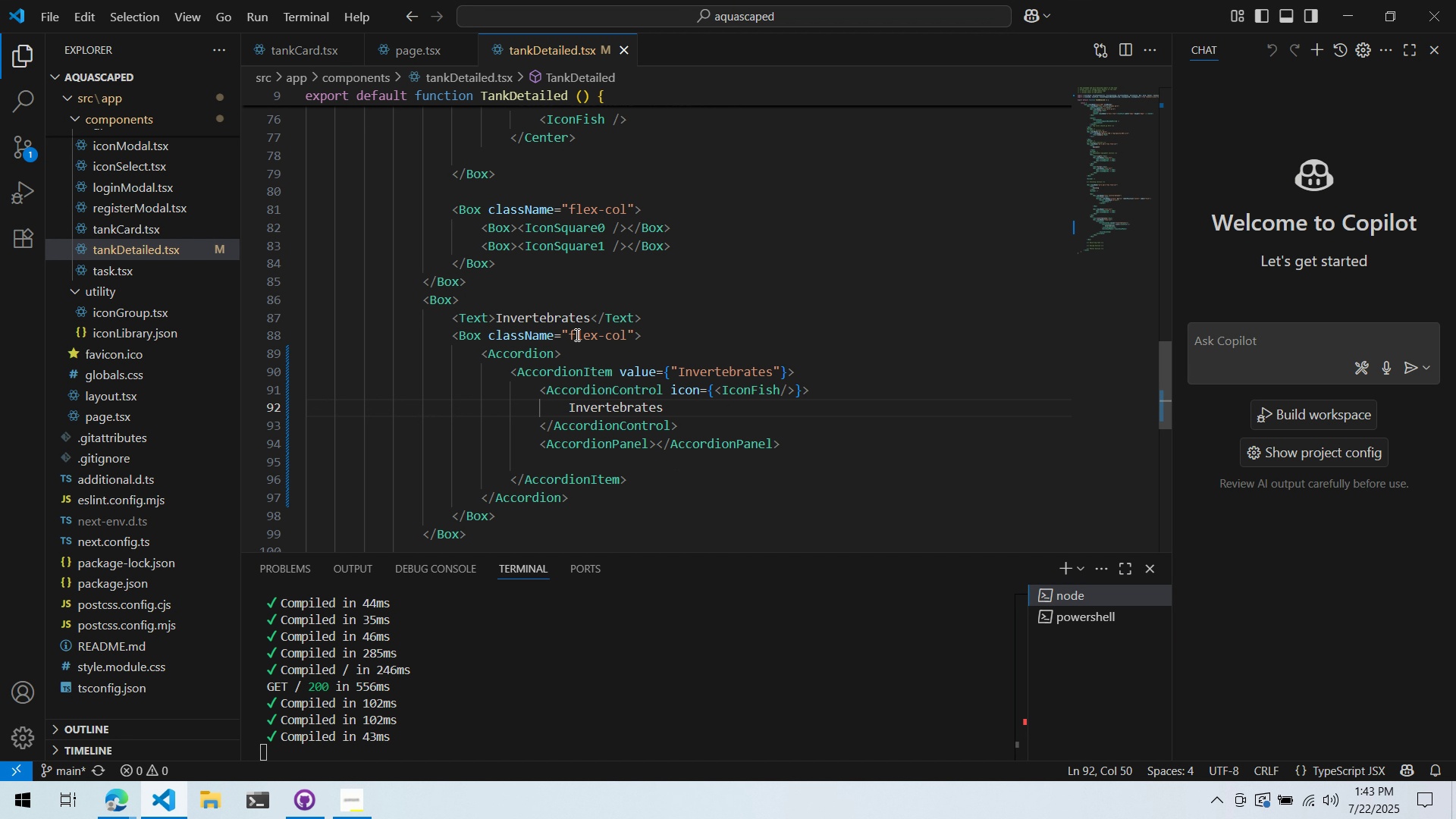 
double_click([563, 313])
 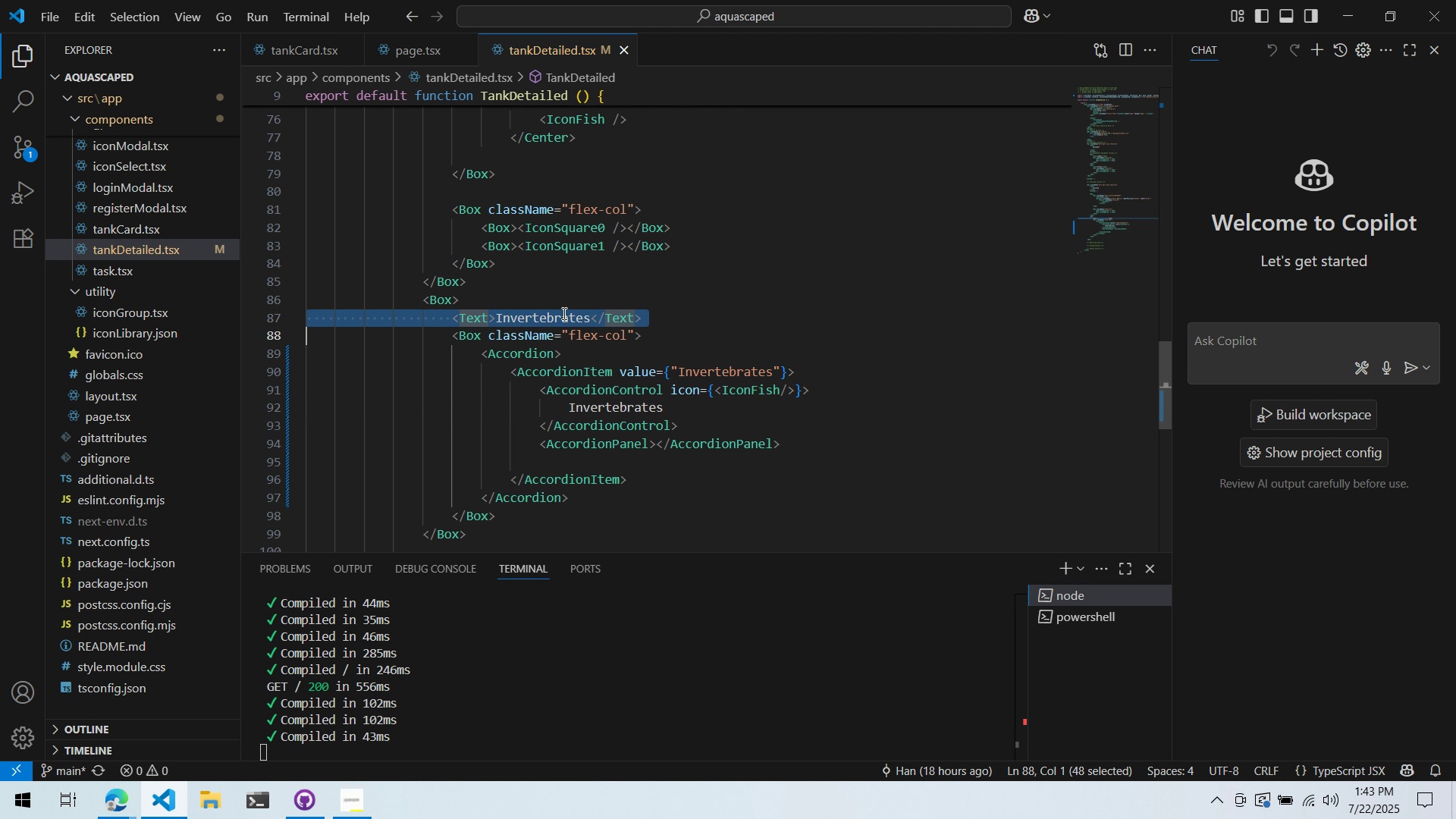 
triple_click([563, 313])
 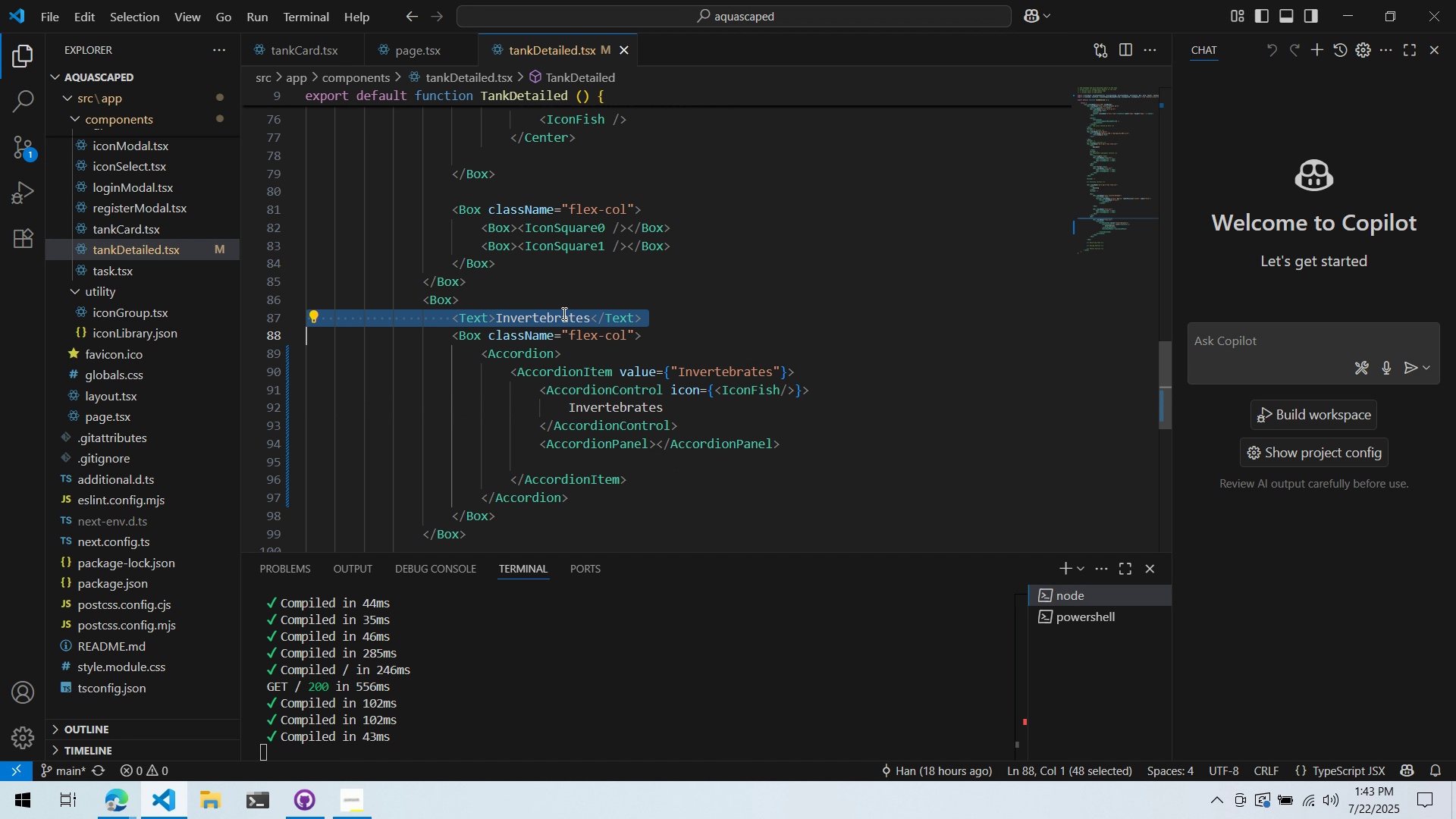 
key(Control+X)
 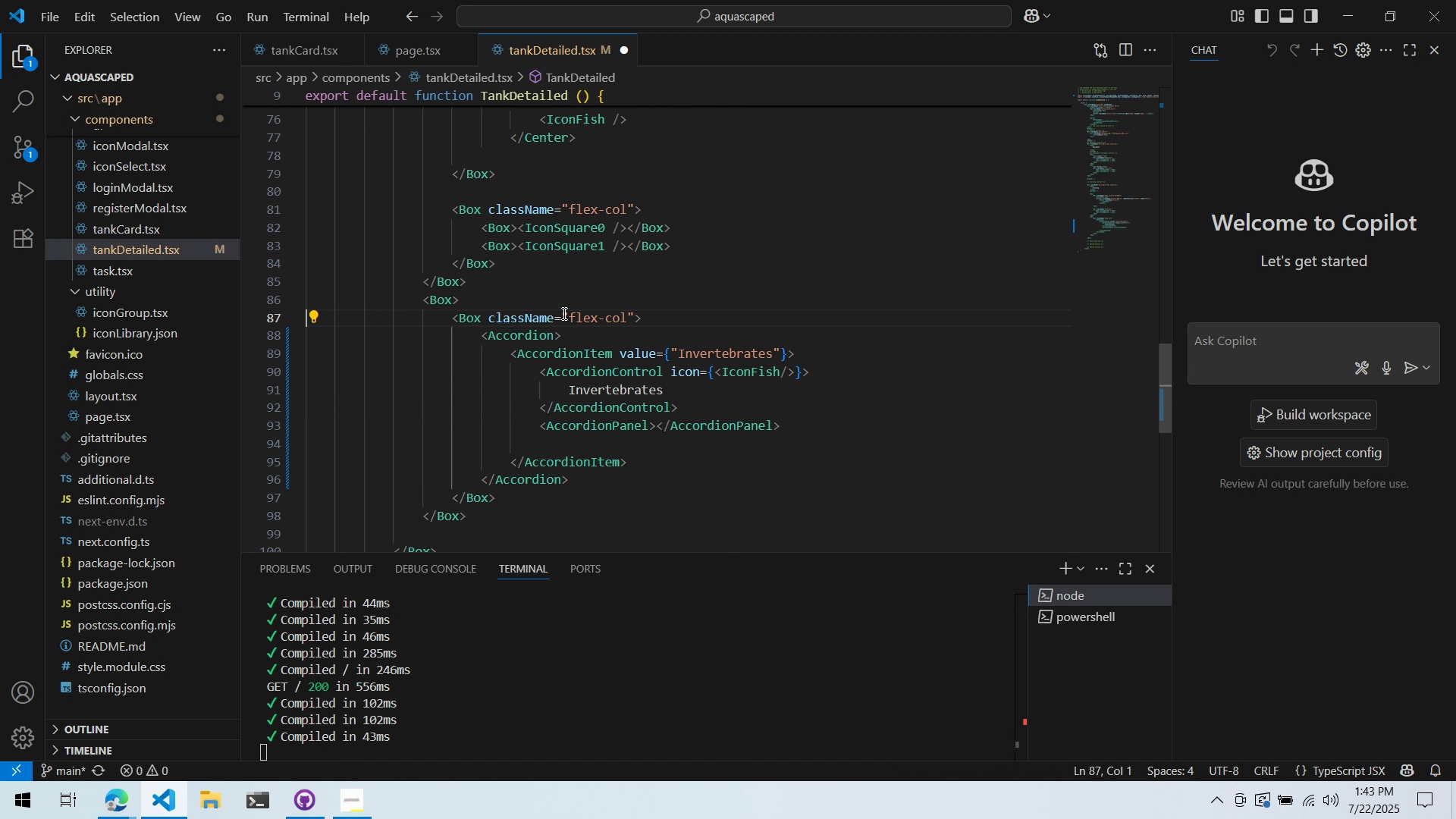 
key(Control+ControlLeft)
 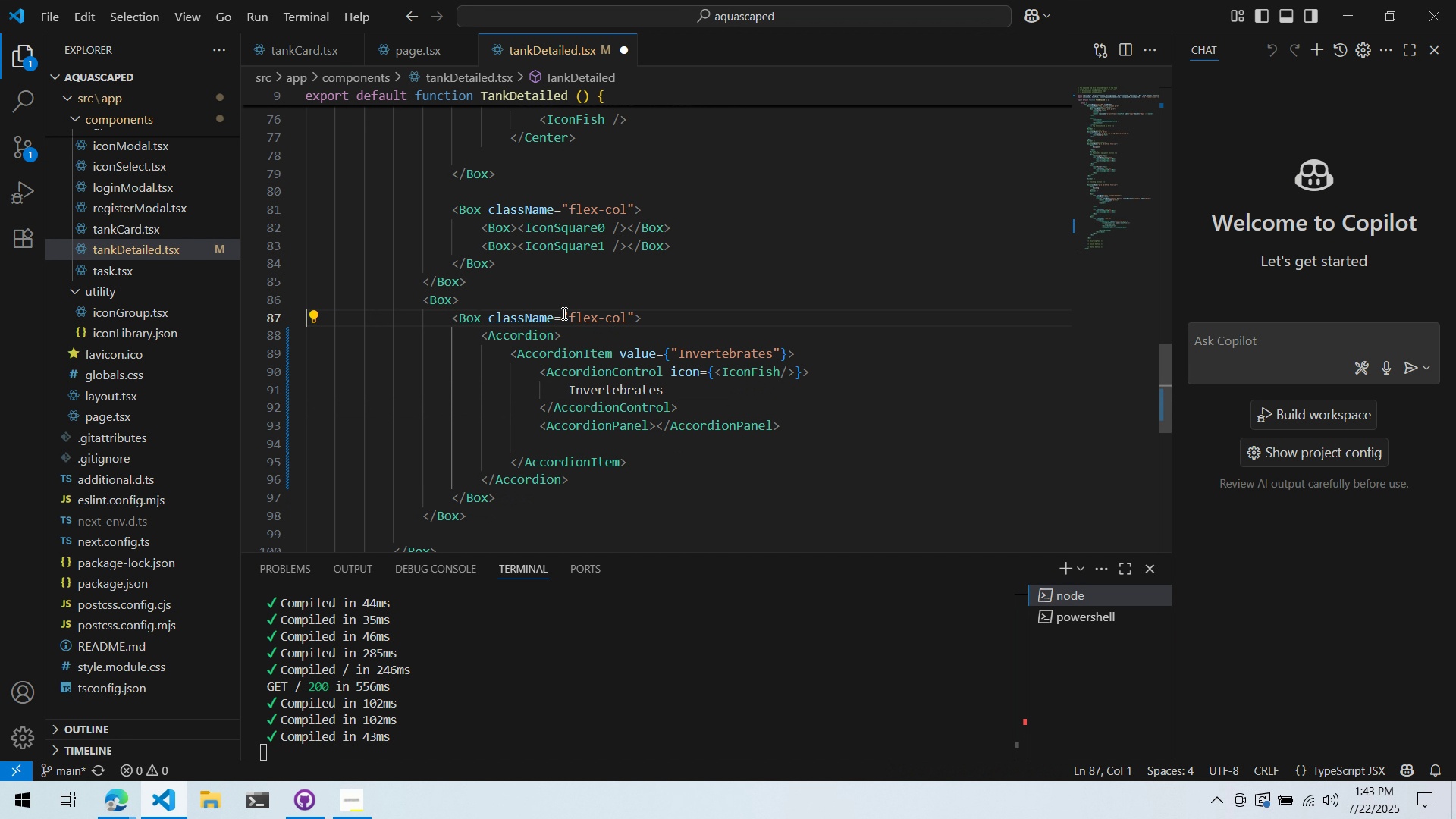 
key(Control+S)
 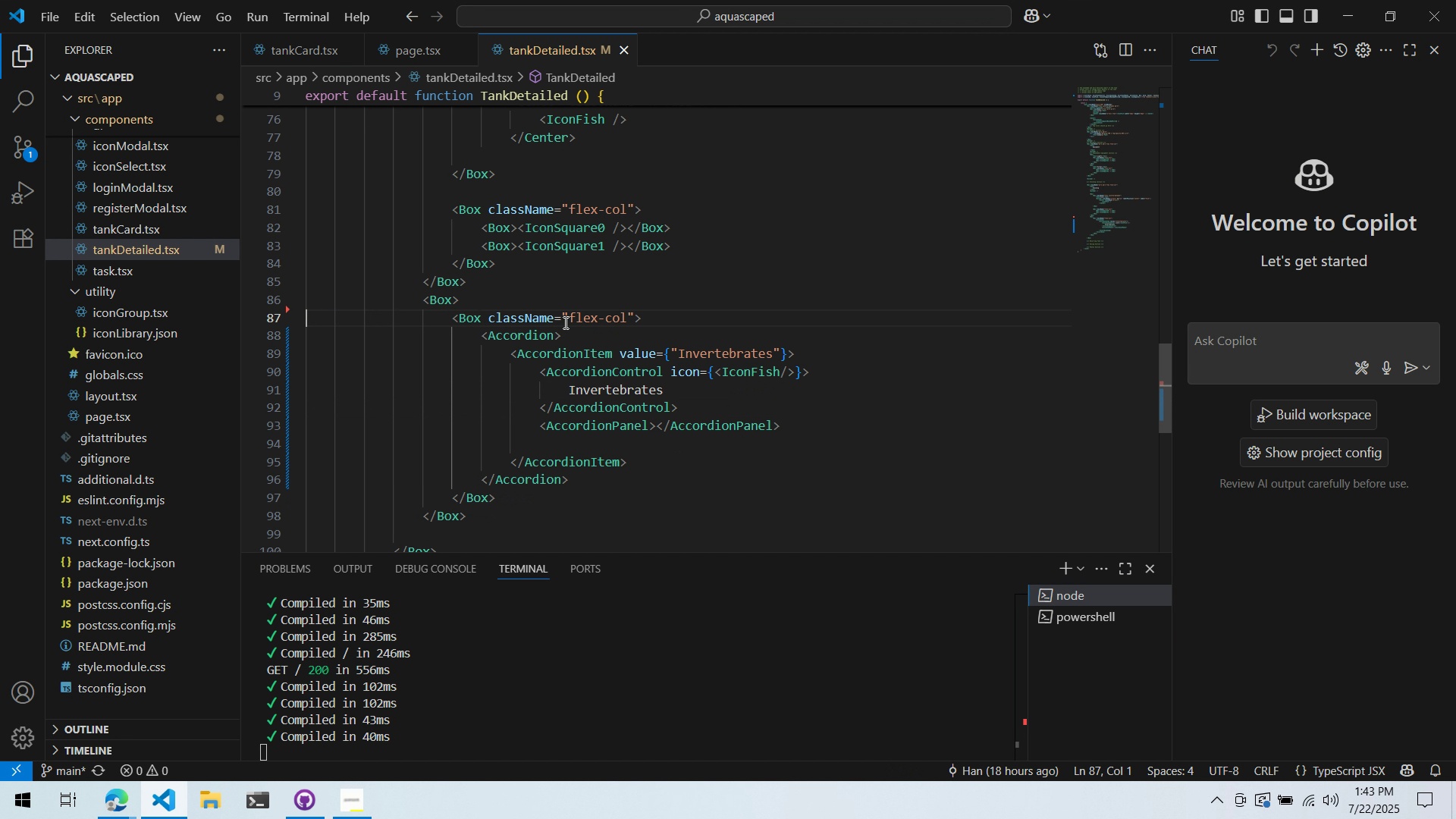 
key(Alt+AltLeft)
 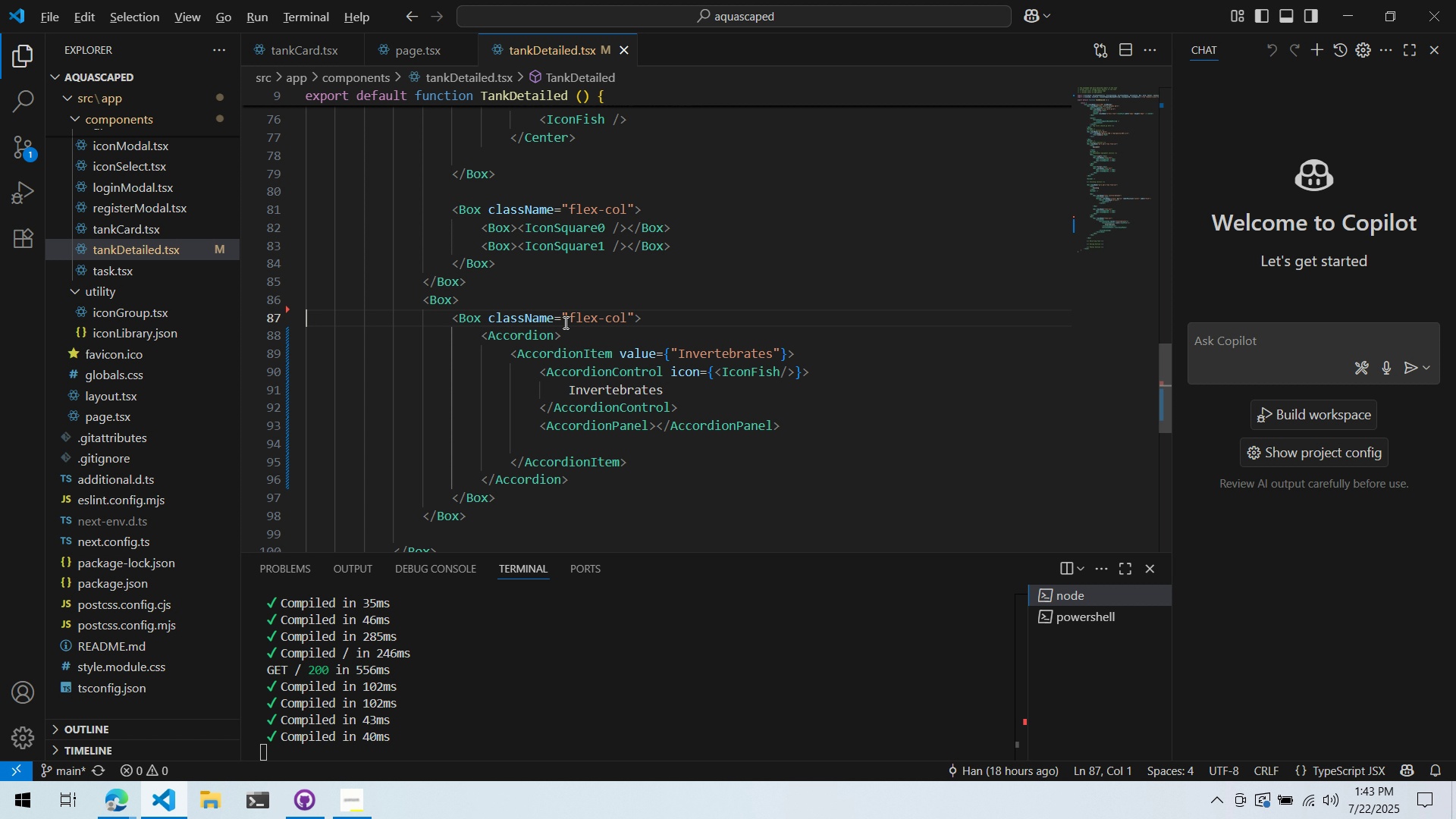 
key(Alt+Tab)
 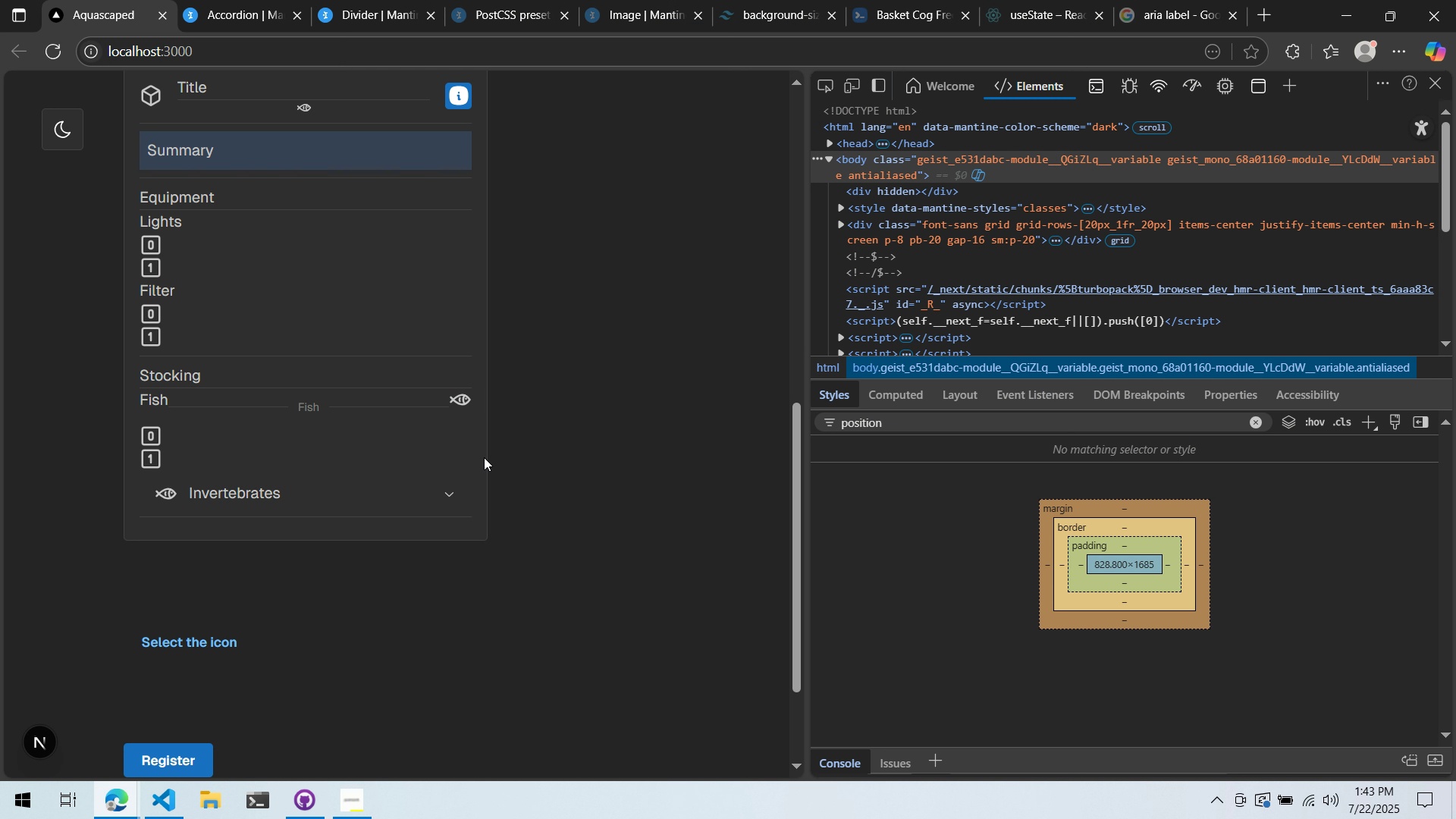 
left_click([437, 488])
 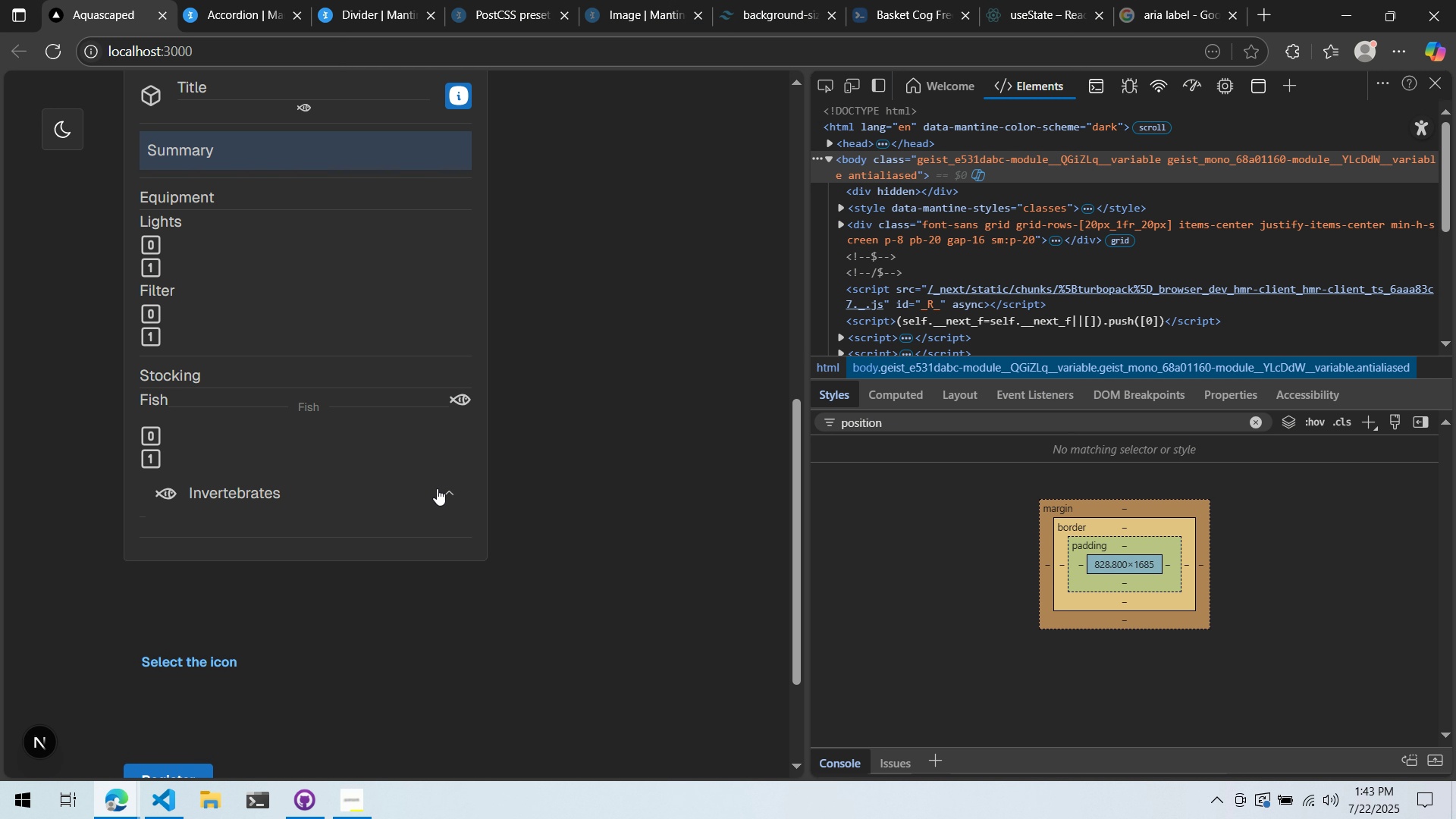 
left_click([437, 488])
 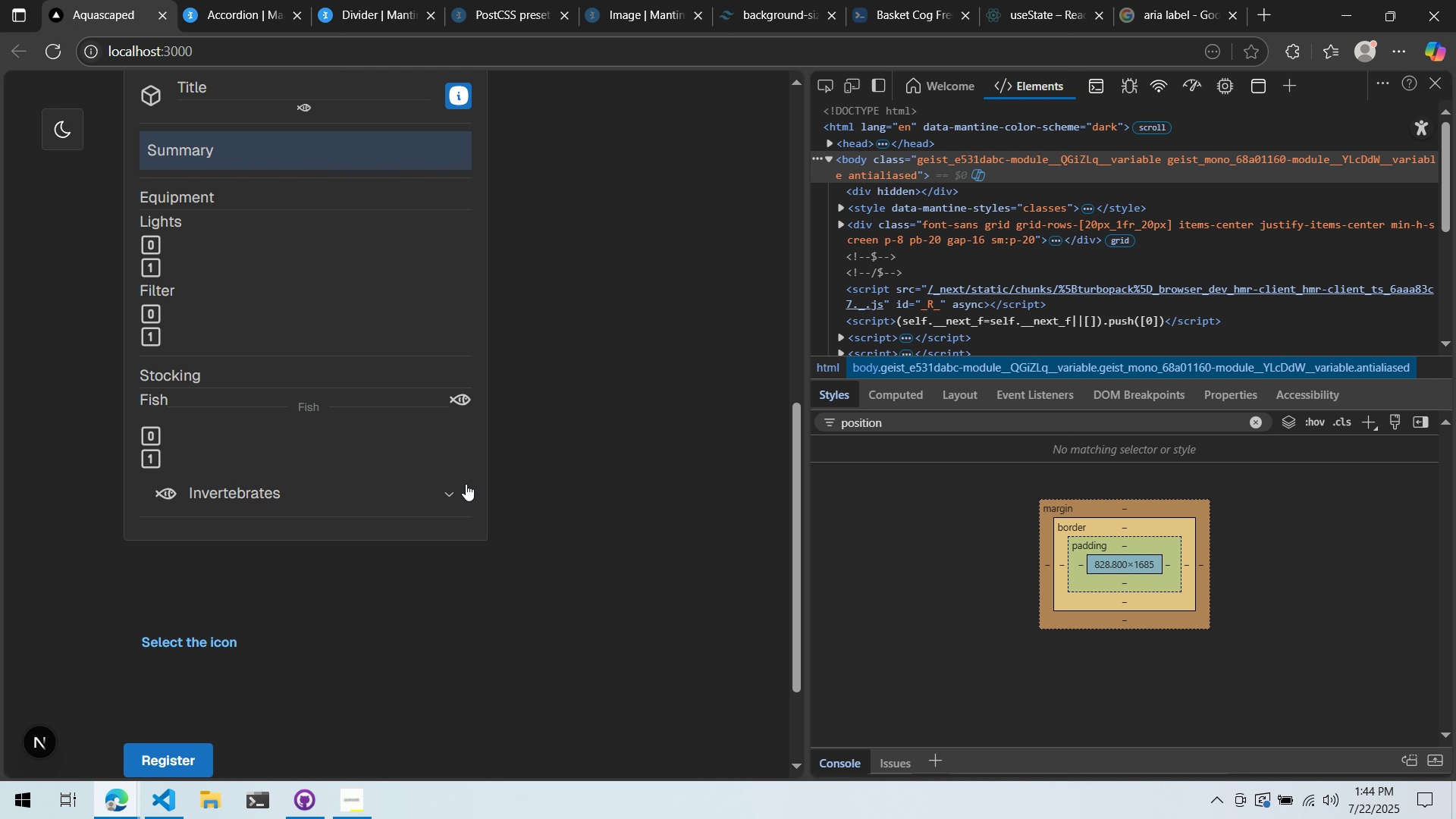 
double_click([464, 485])
 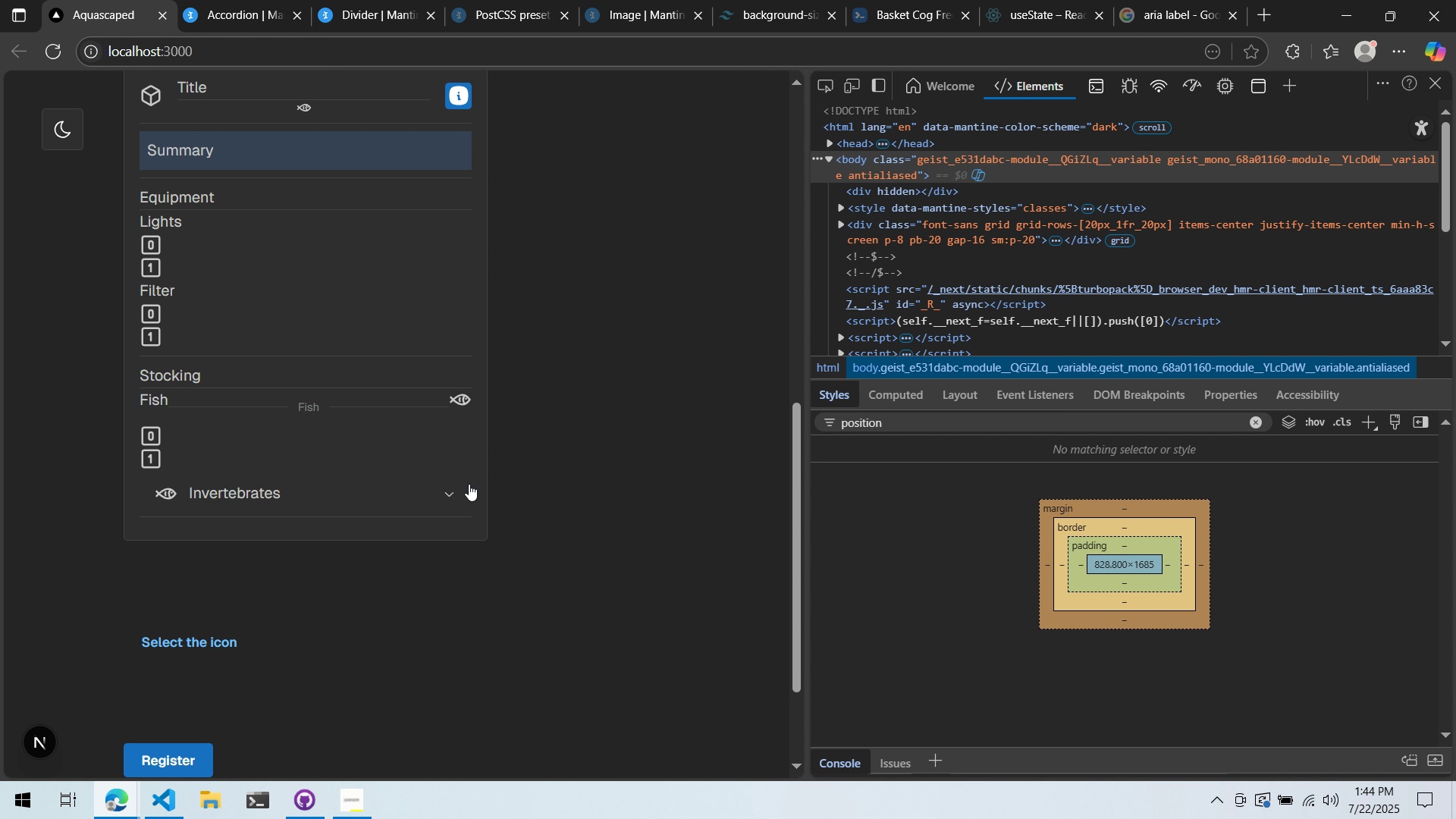 
scroll: coordinate [532, 482], scroll_direction: up, amount: 1.0
 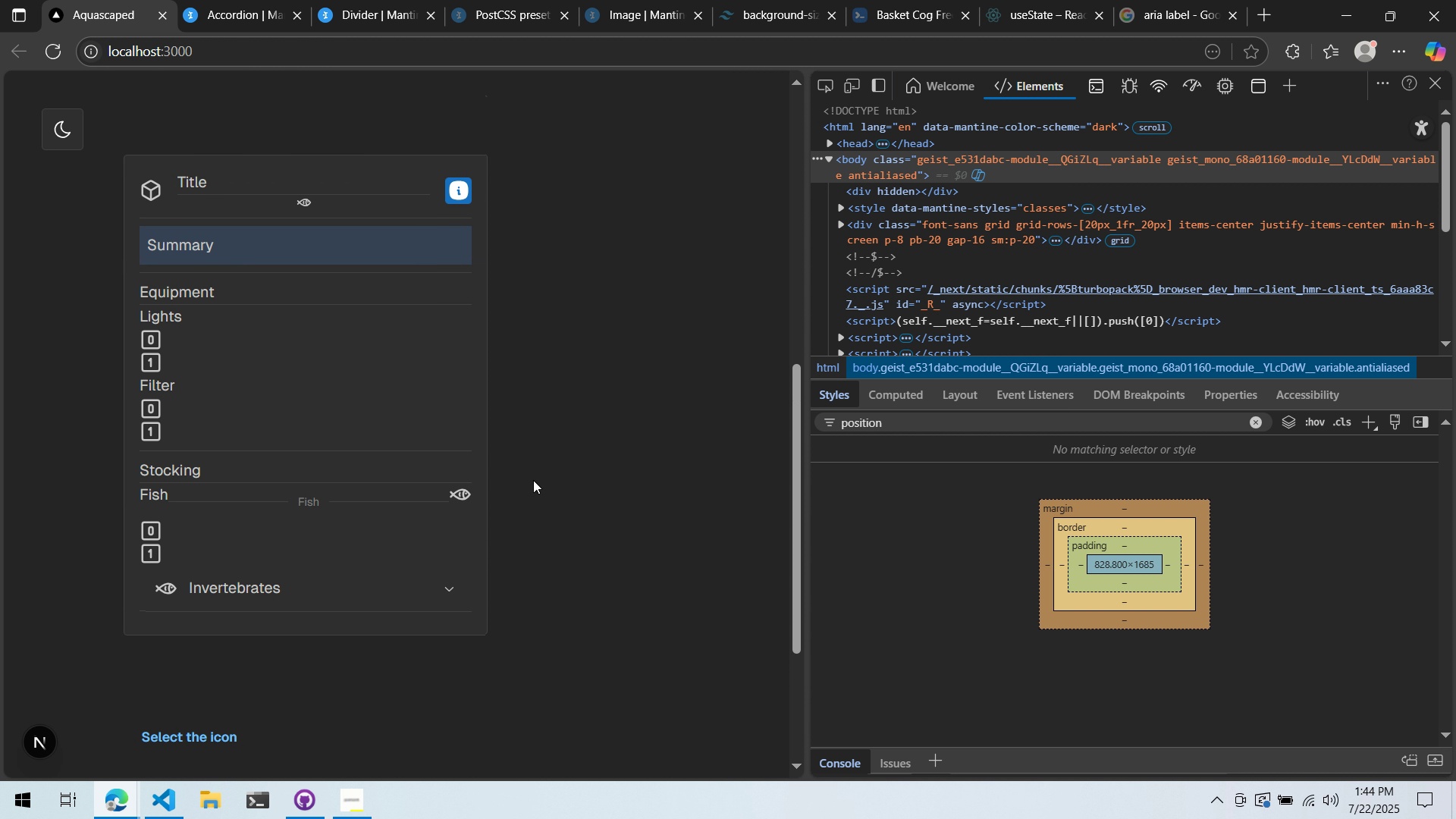 
key(Alt+AltLeft)
 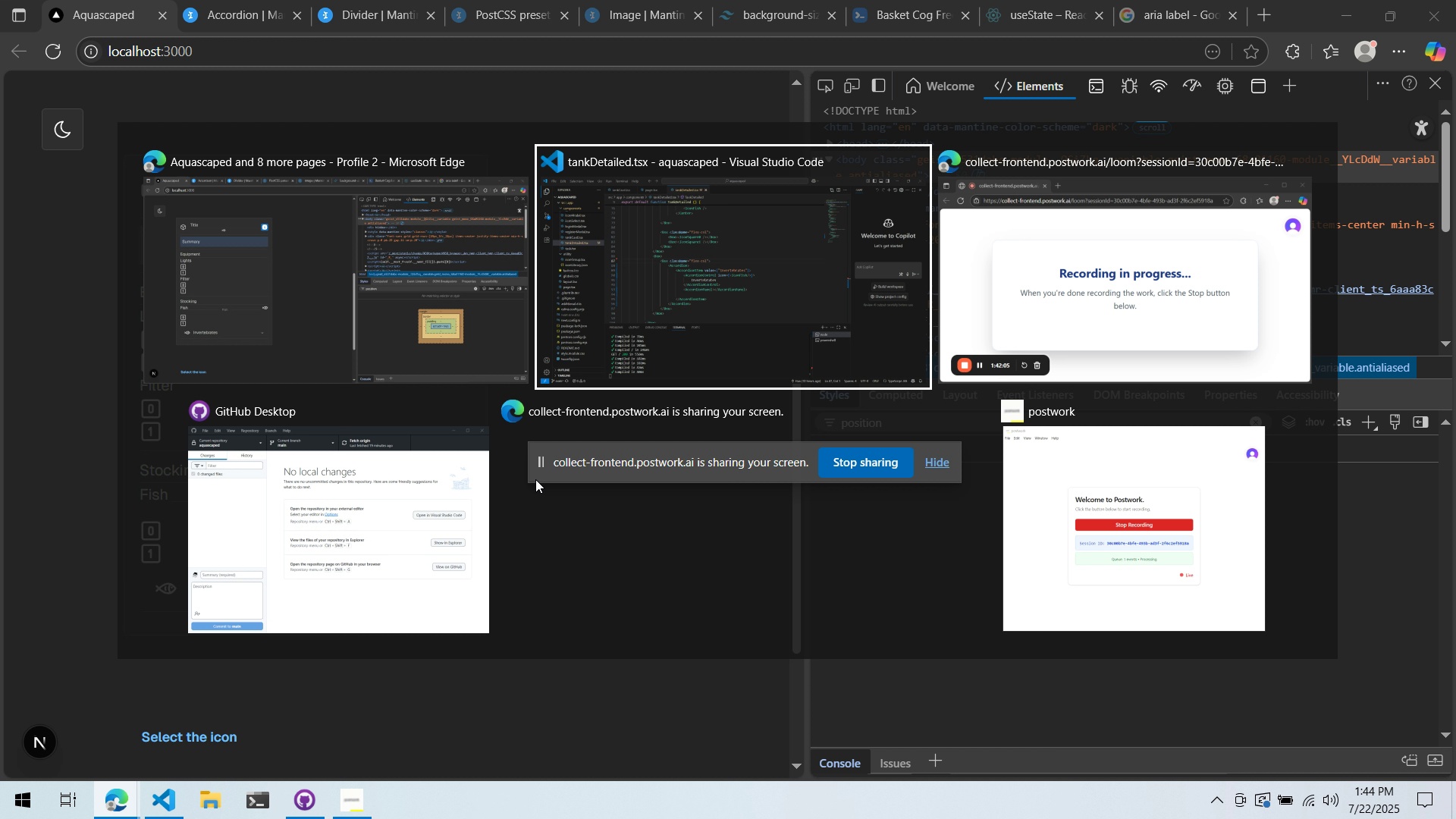 
key(Alt+Tab)
 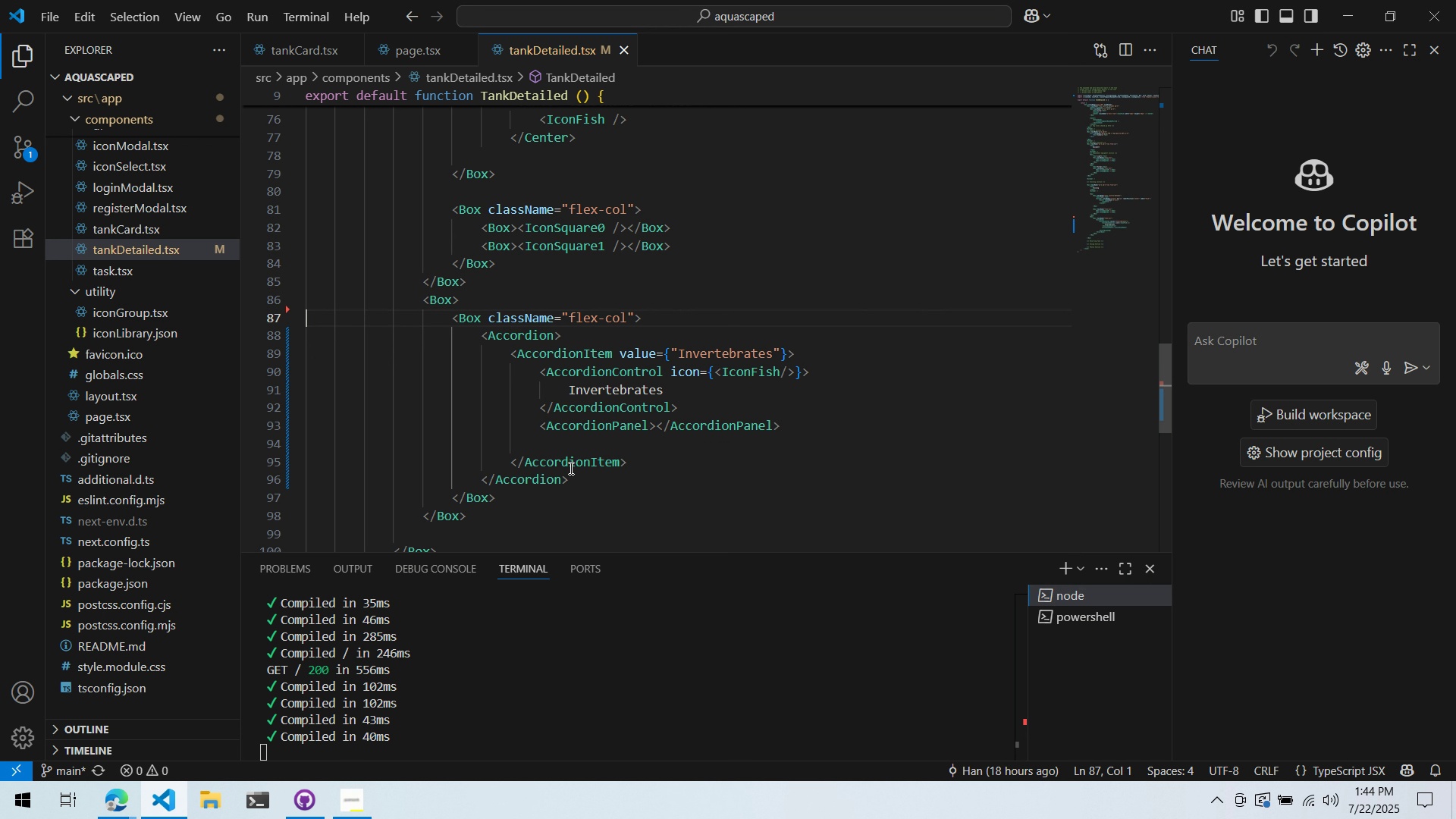 
scroll: coordinate [623, 433], scroll_direction: up, amount: 6.0
 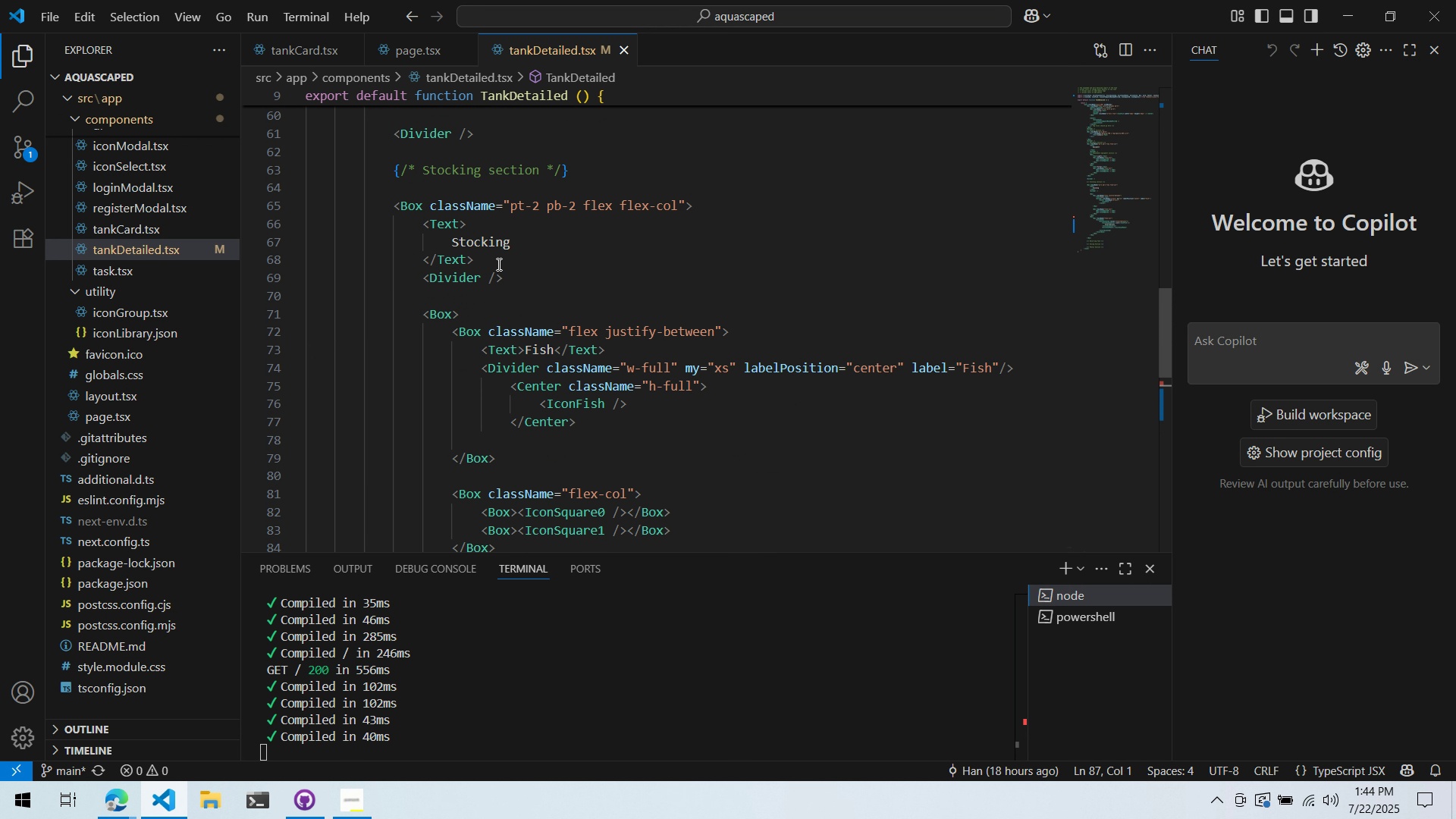 
left_click([486, 289])
 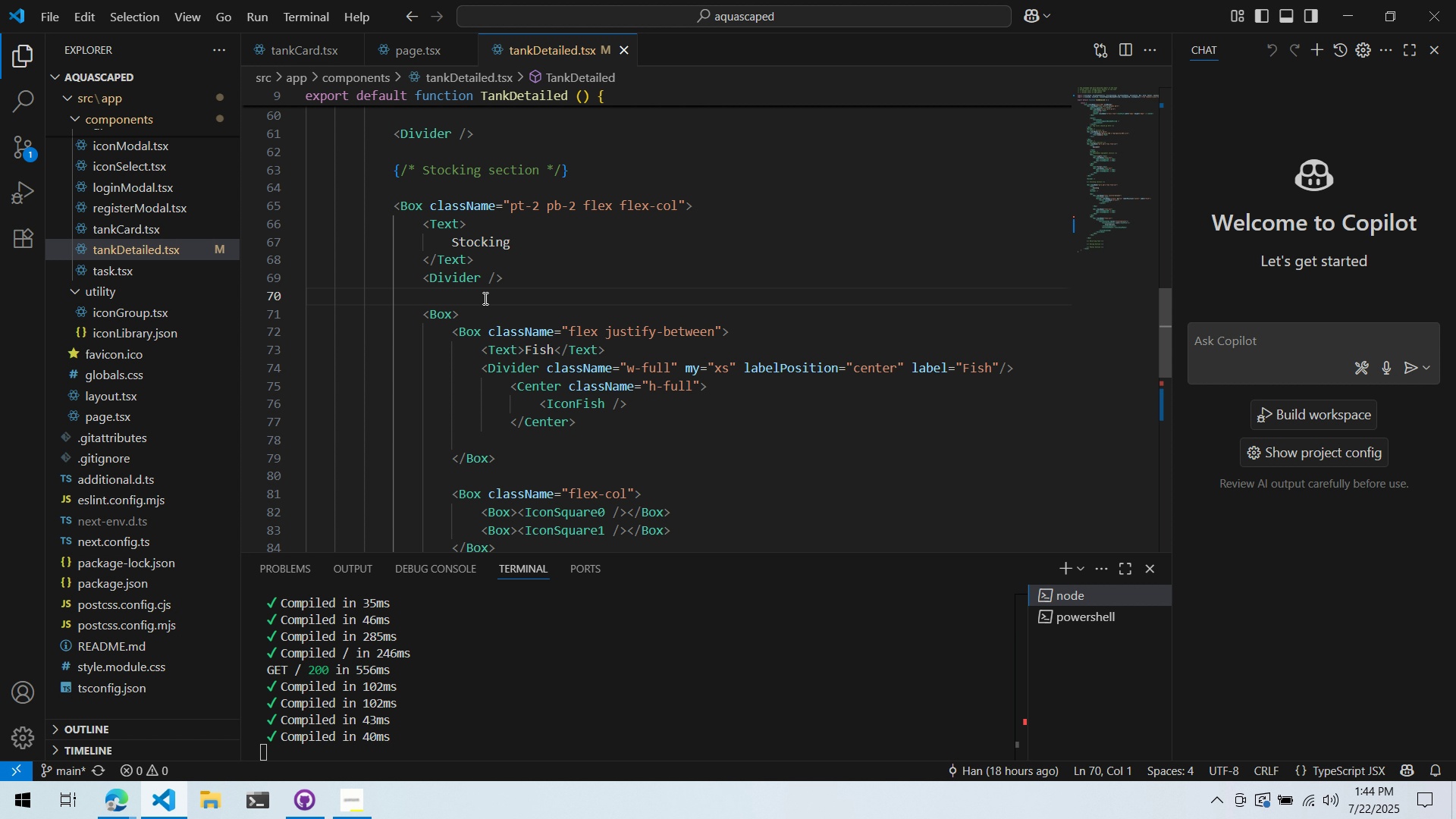 
scroll: coordinate [513, 290], scroll_direction: none, amount: 0.0
 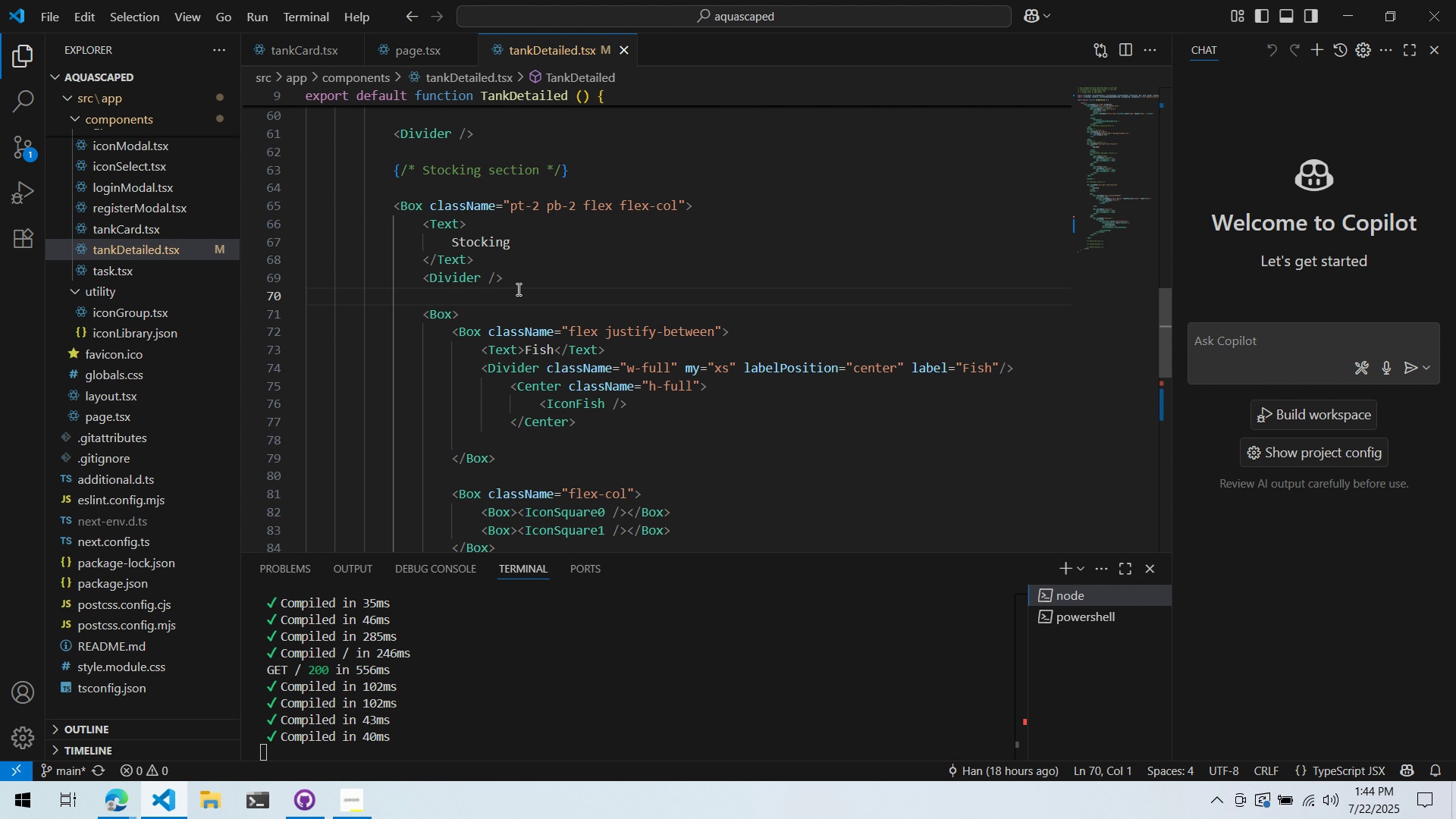 
scroll: coordinate [521, 293], scroll_direction: up, amount: 2.0
 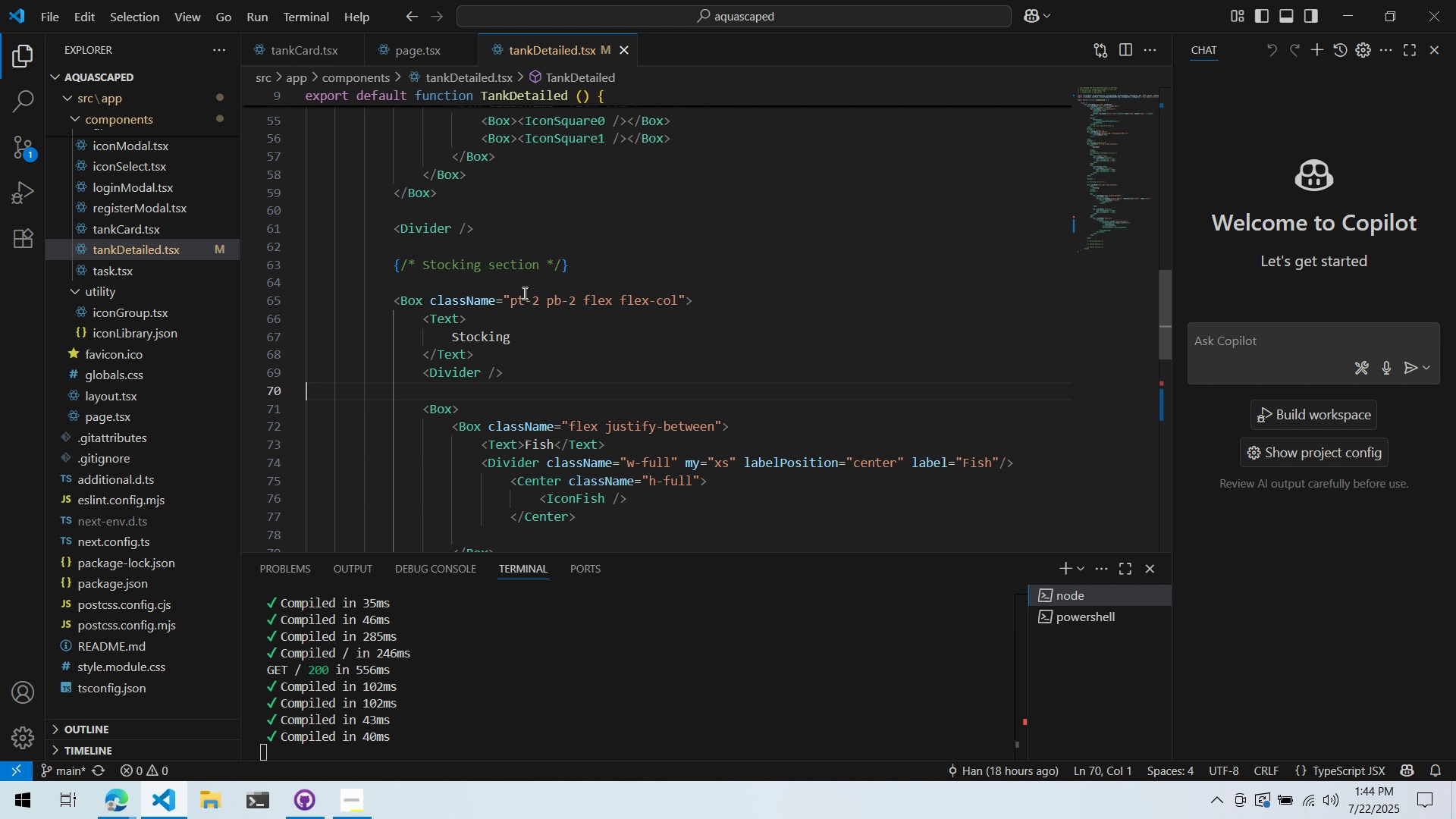 
scroll: coordinate [532, 302], scroll_direction: down, amount: 10.0
 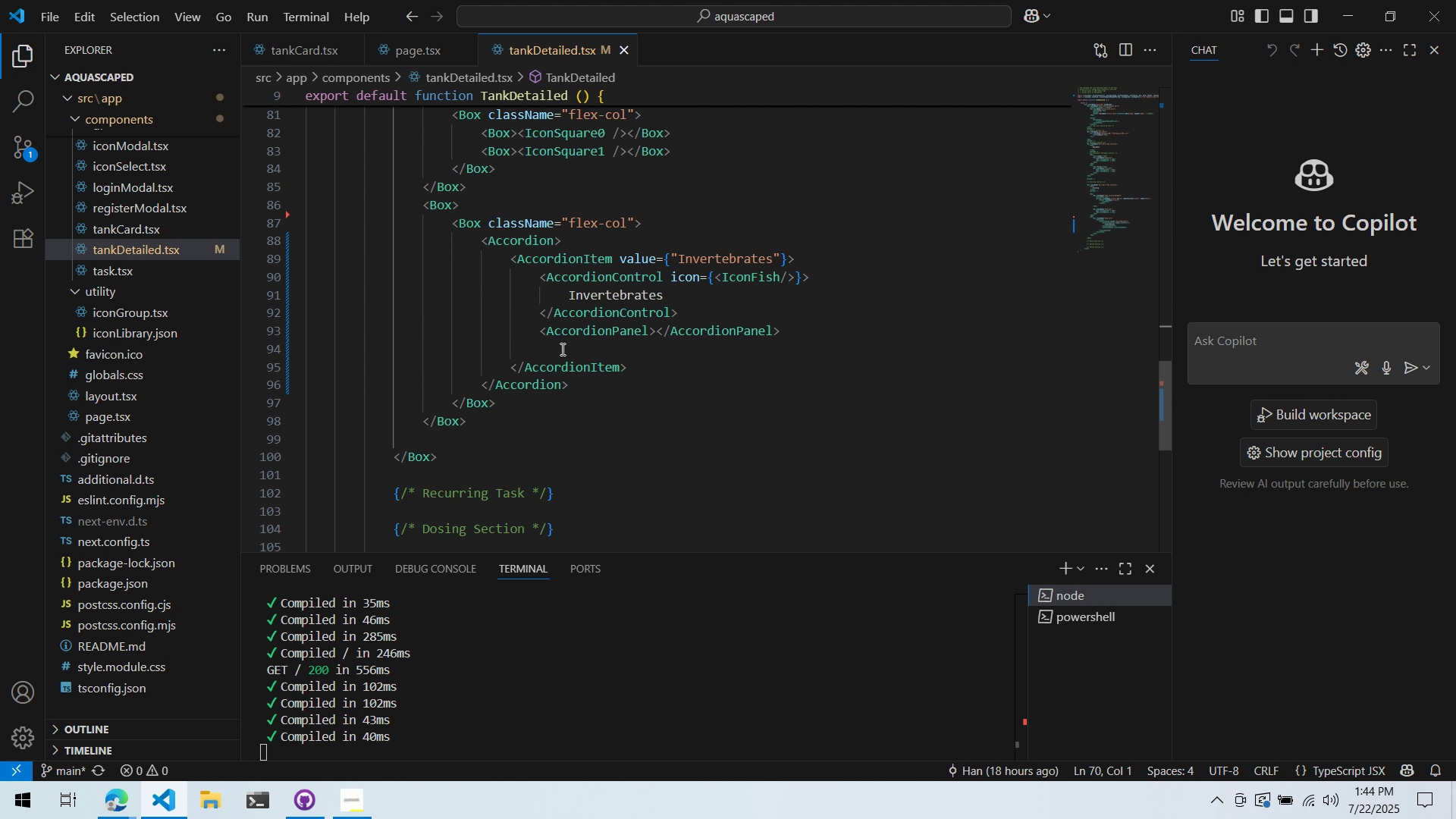 
scroll: coordinate [563, 347], scroll_direction: up, amount: 7.0
 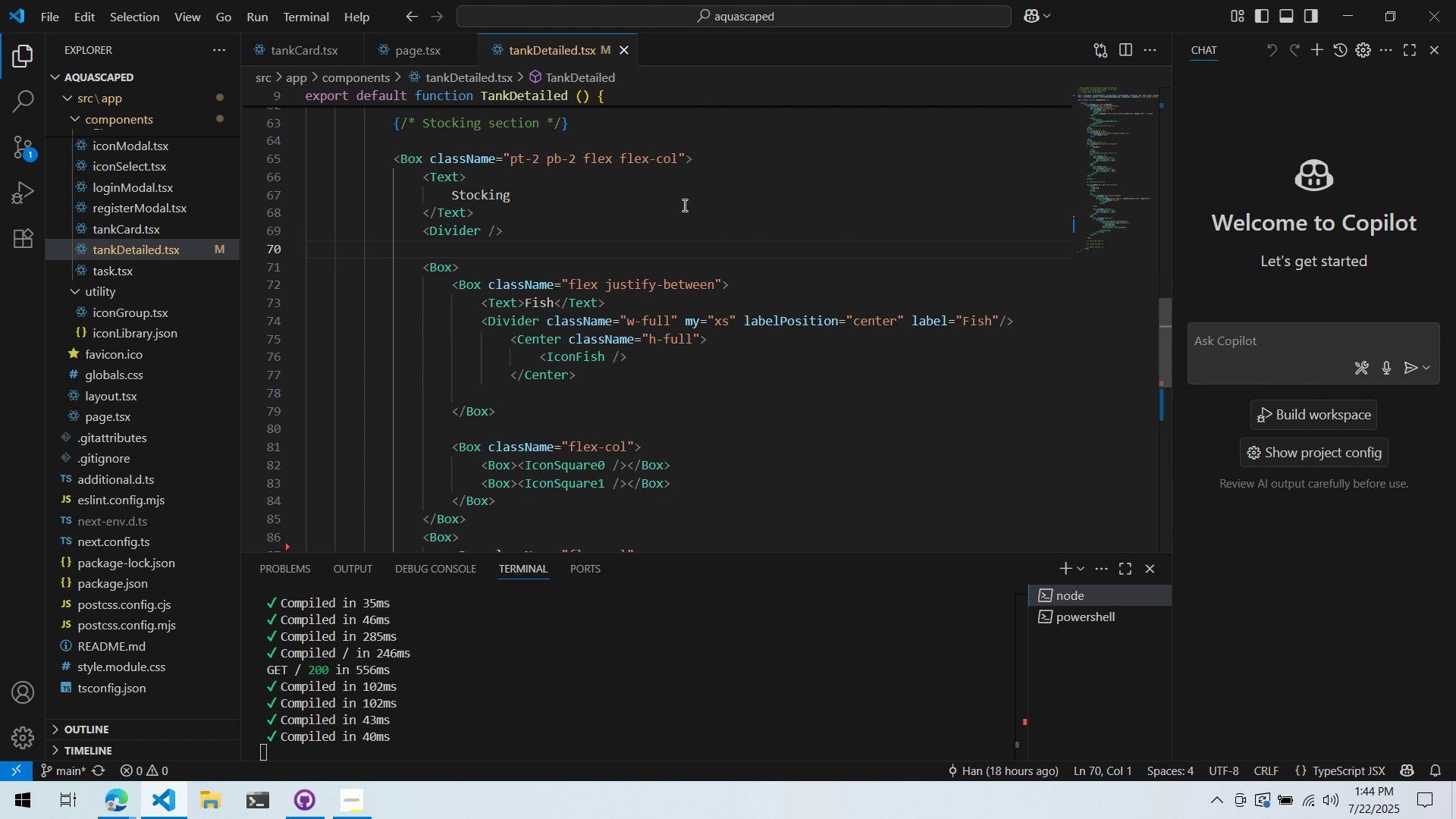 
left_click([736, 158])
 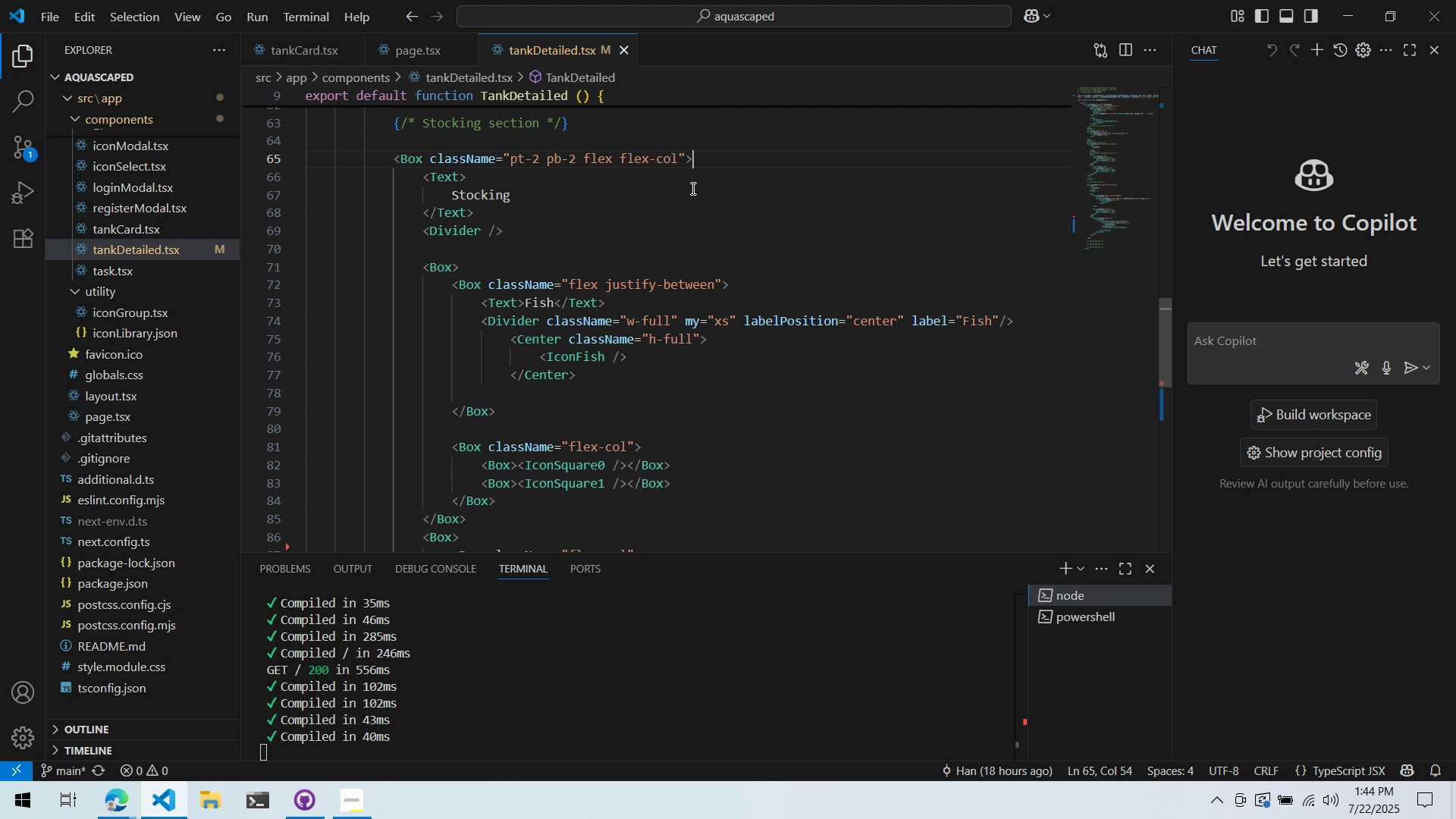 
key(Enter)
 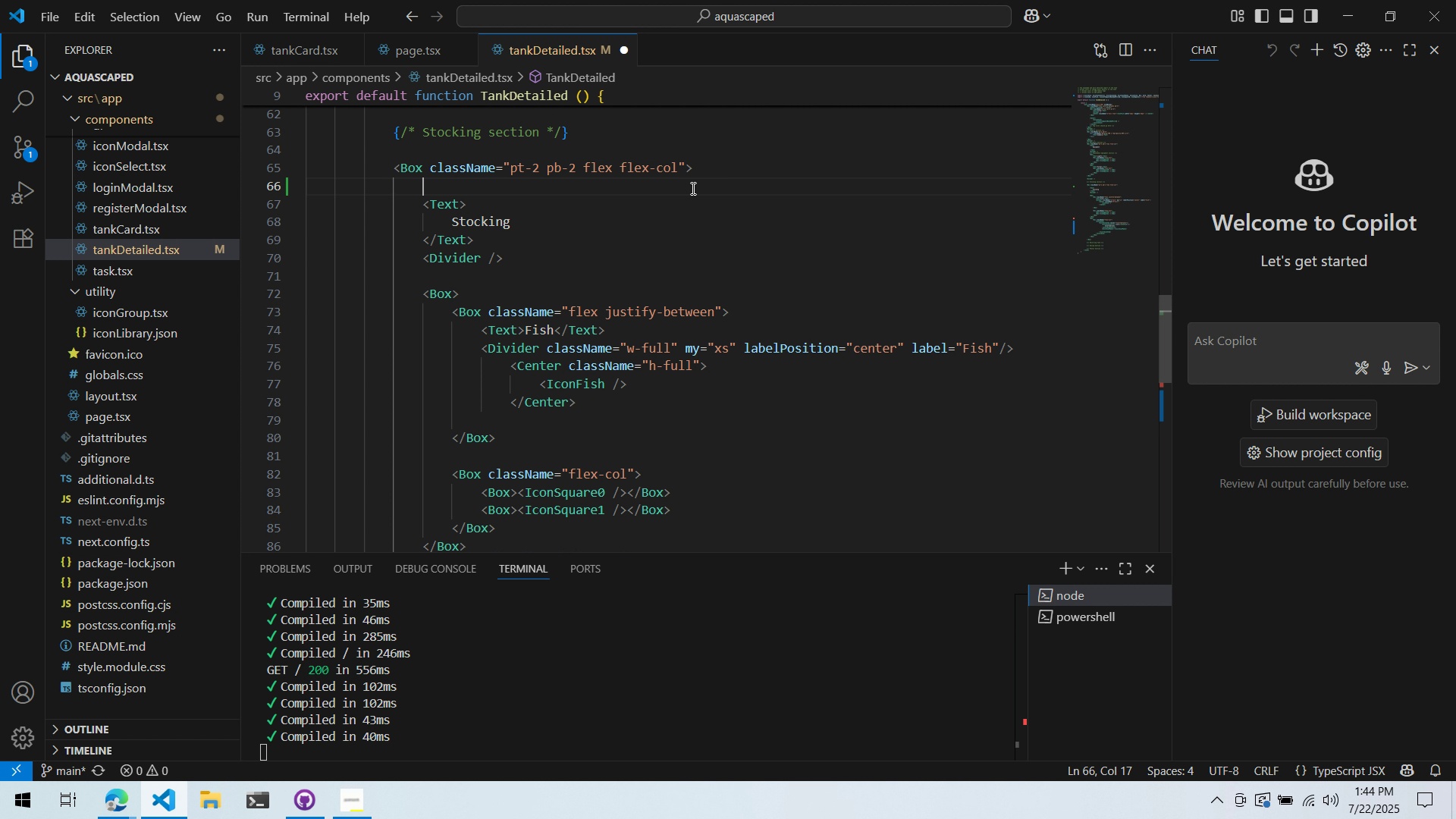 
type(<Accord)
 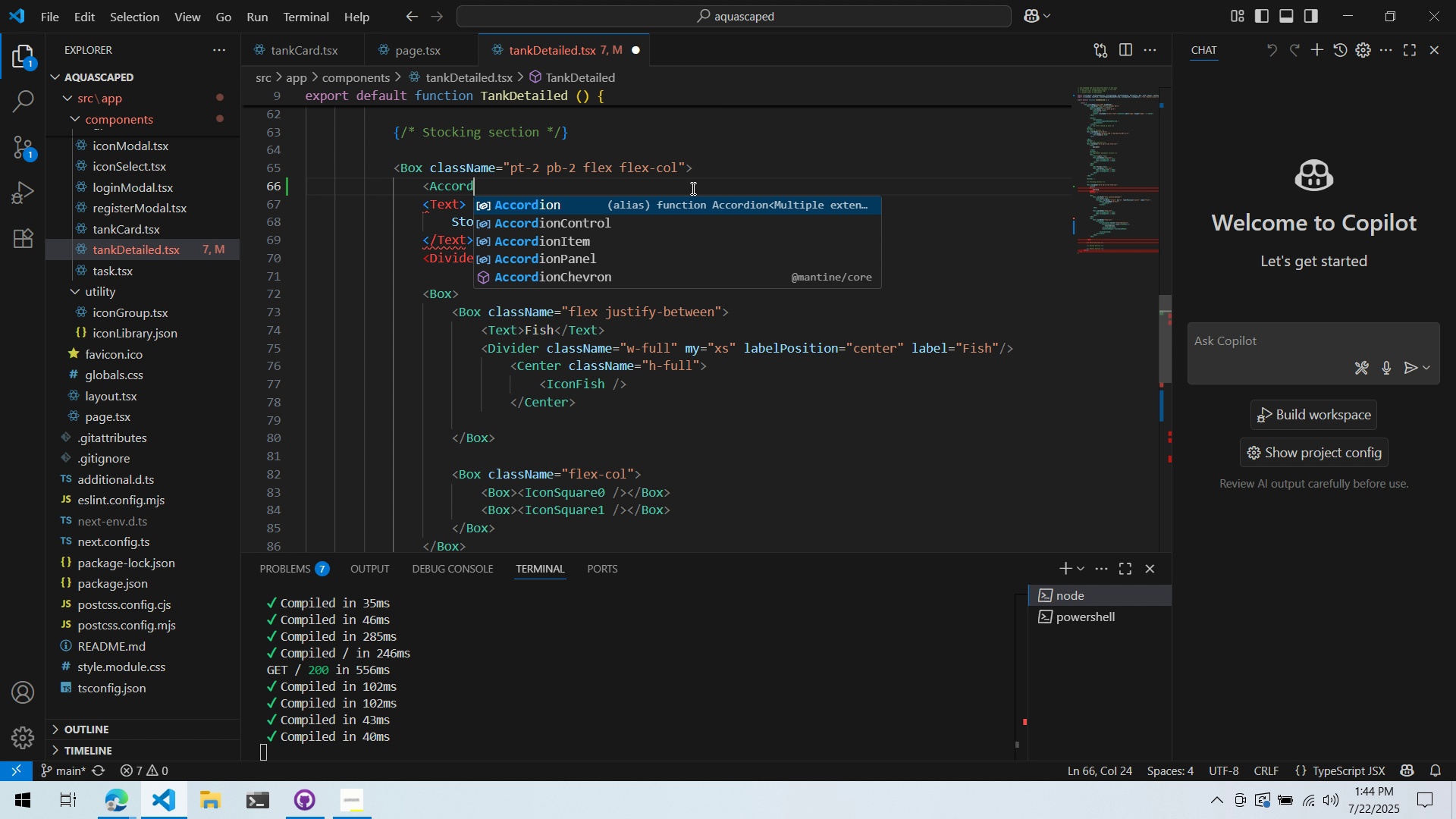 
key(Enter)
 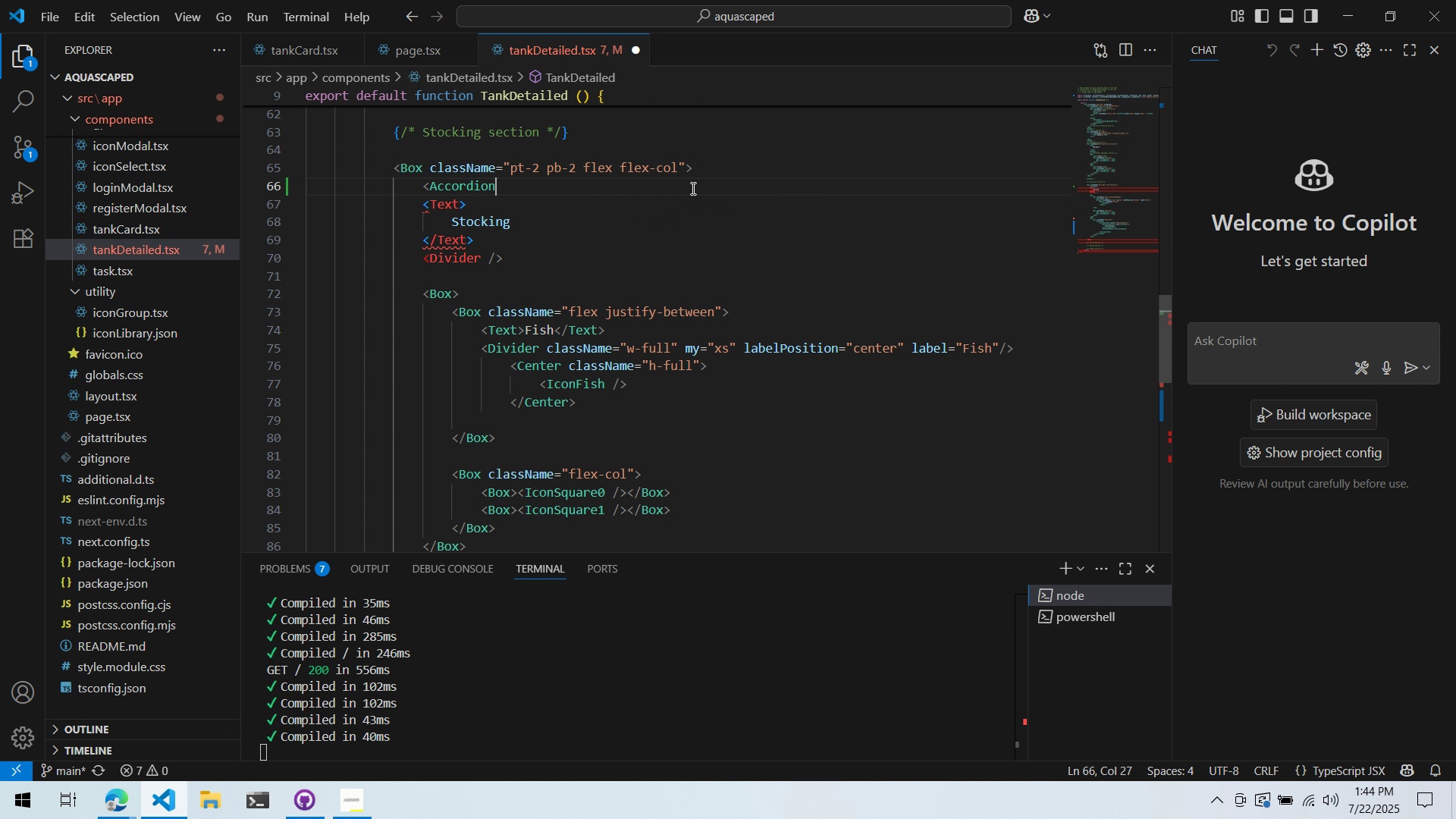 
key(Shift+ShiftLeft)
 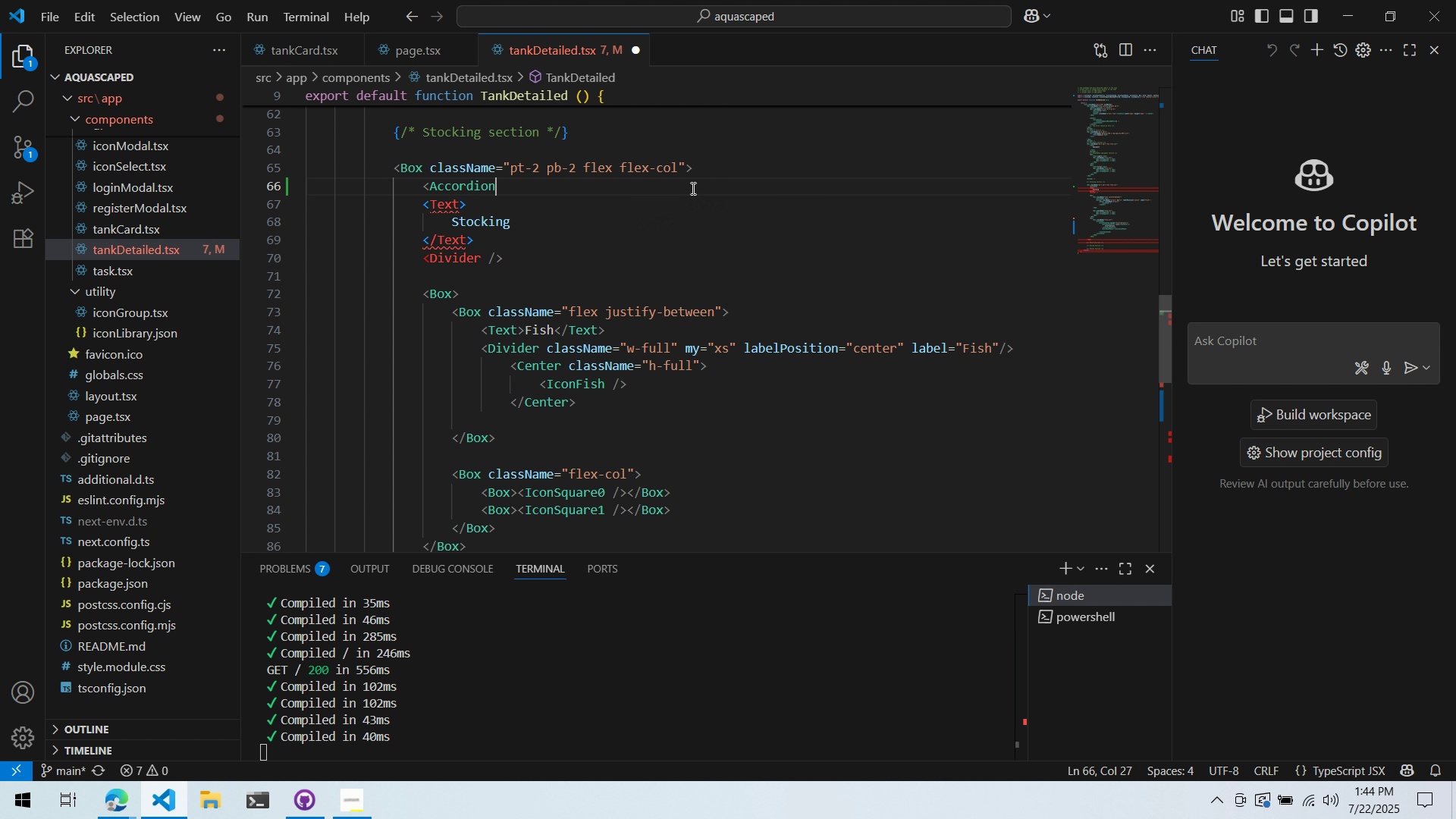 
key(Shift+ShiftLeft)
 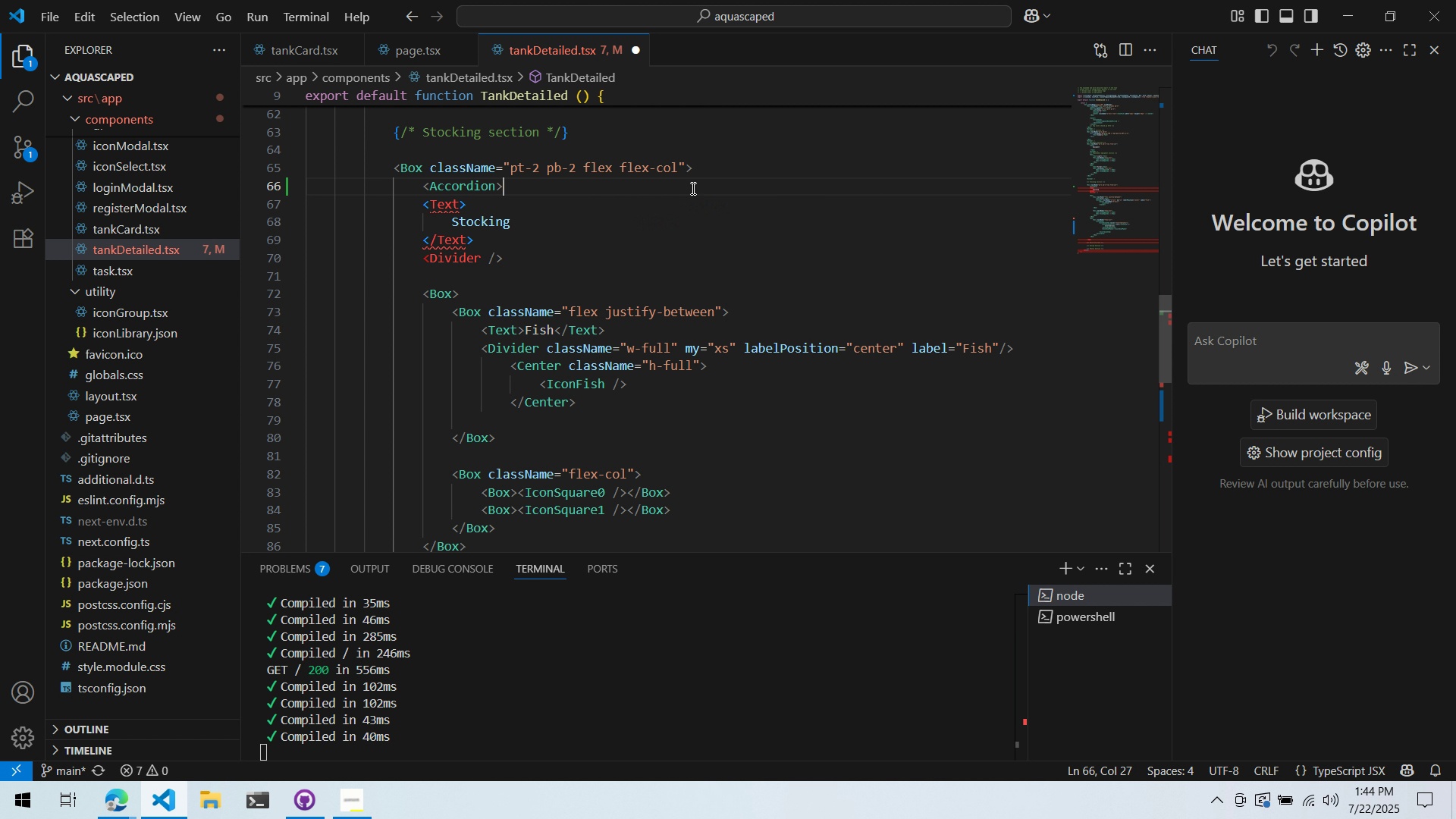 
key(Shift+Period)
 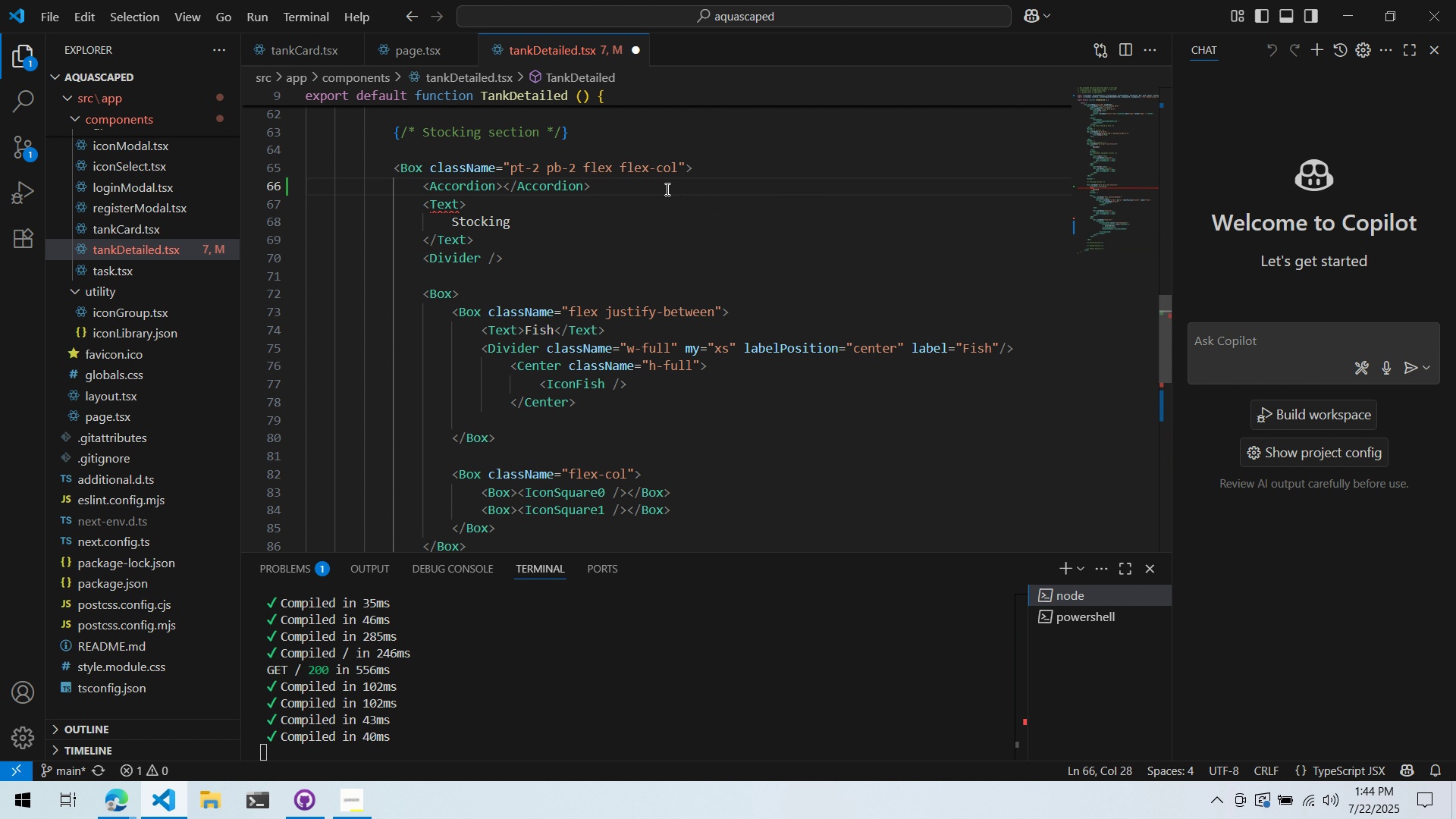 
left_click_drag(start_coordinate=[664, 190], to_coordinate=[504, 185])
 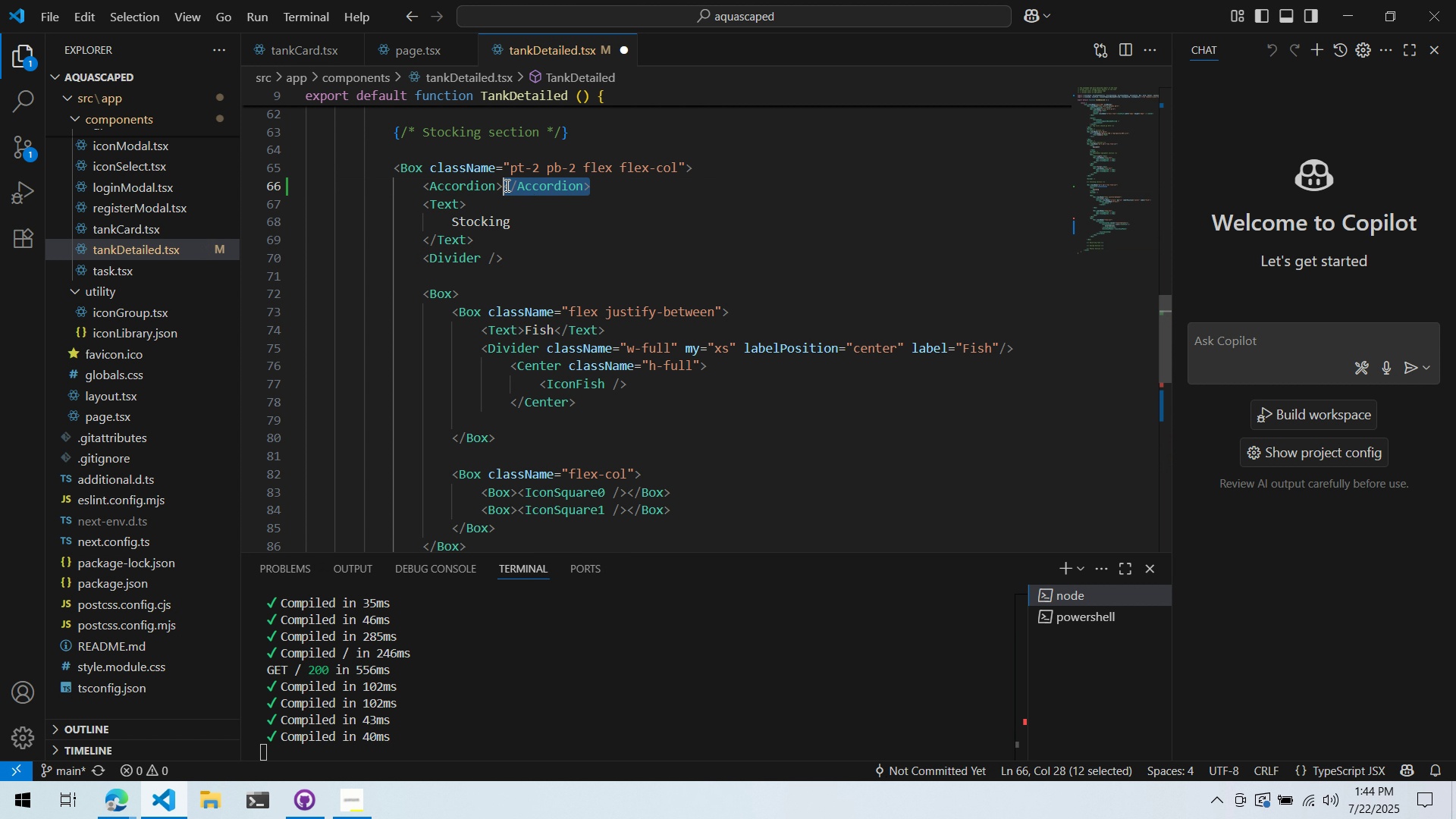 
left_click_drag(start_coordinate=[509, 186], to_coordinate=[514, 413])
 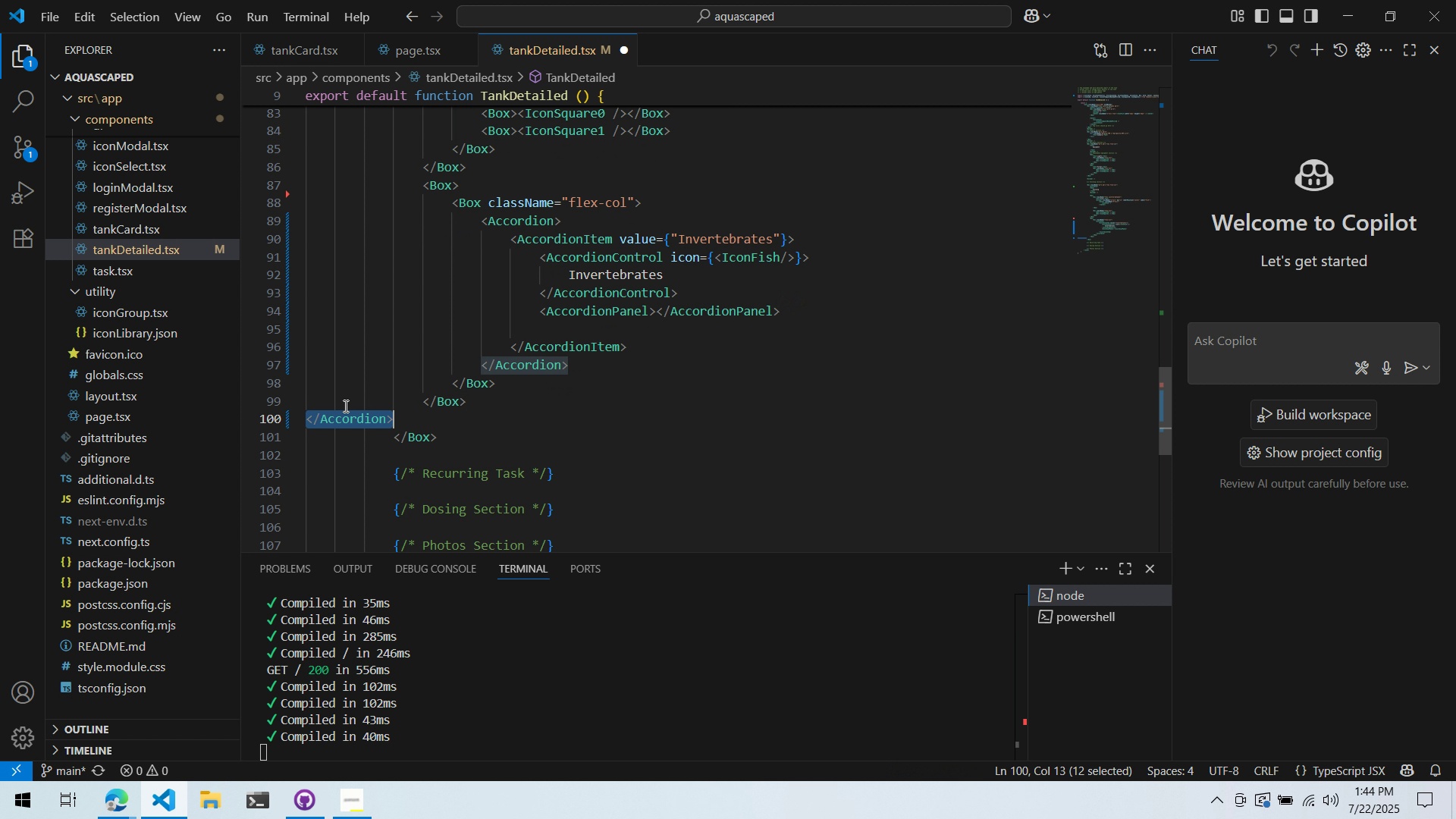 
scroll: coordinate [554, 307], scroll_direction: down, amount: 8.0
 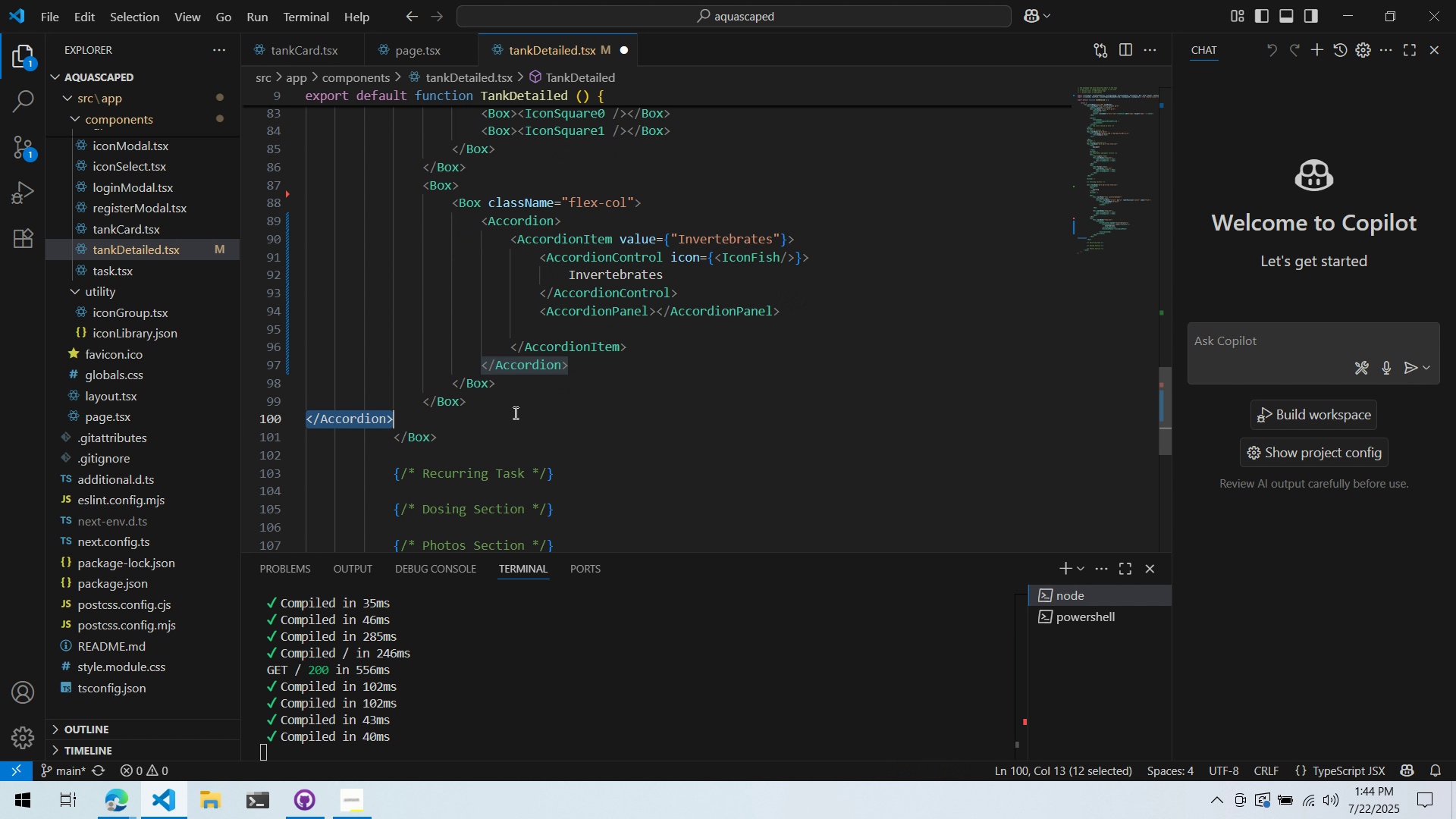 
key(Tab)
 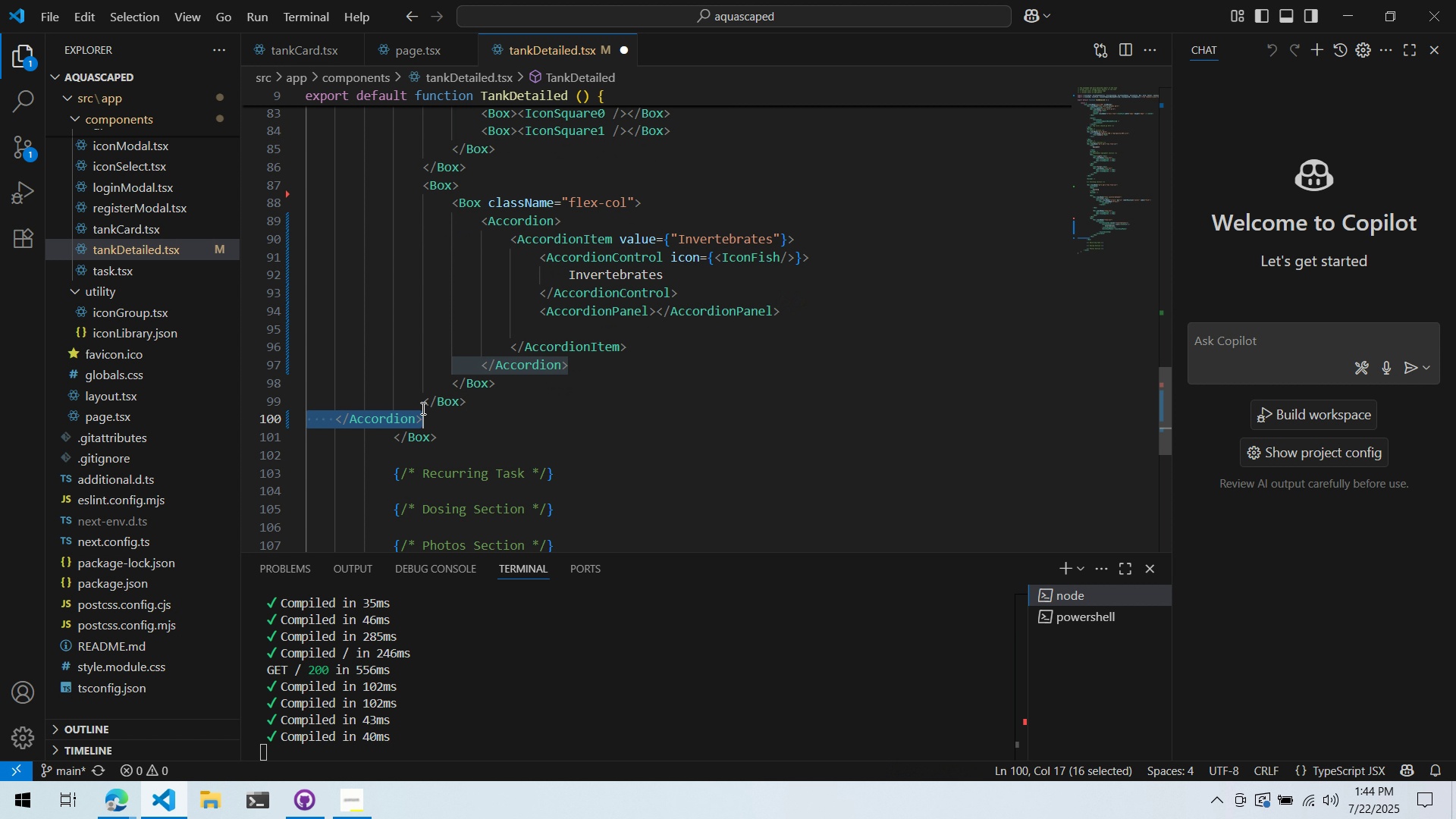 
key(Tab)
 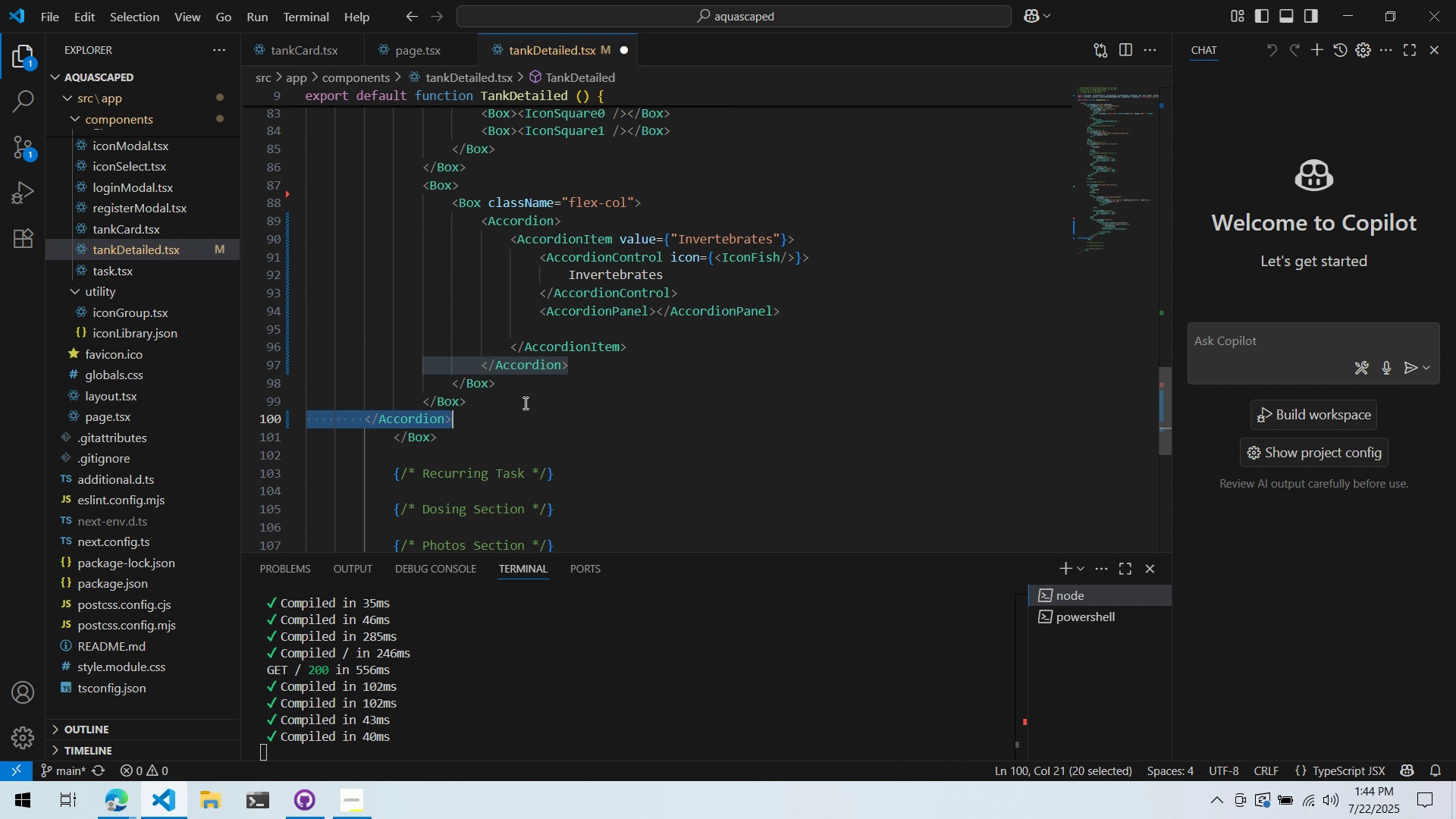 
key(Tab)
 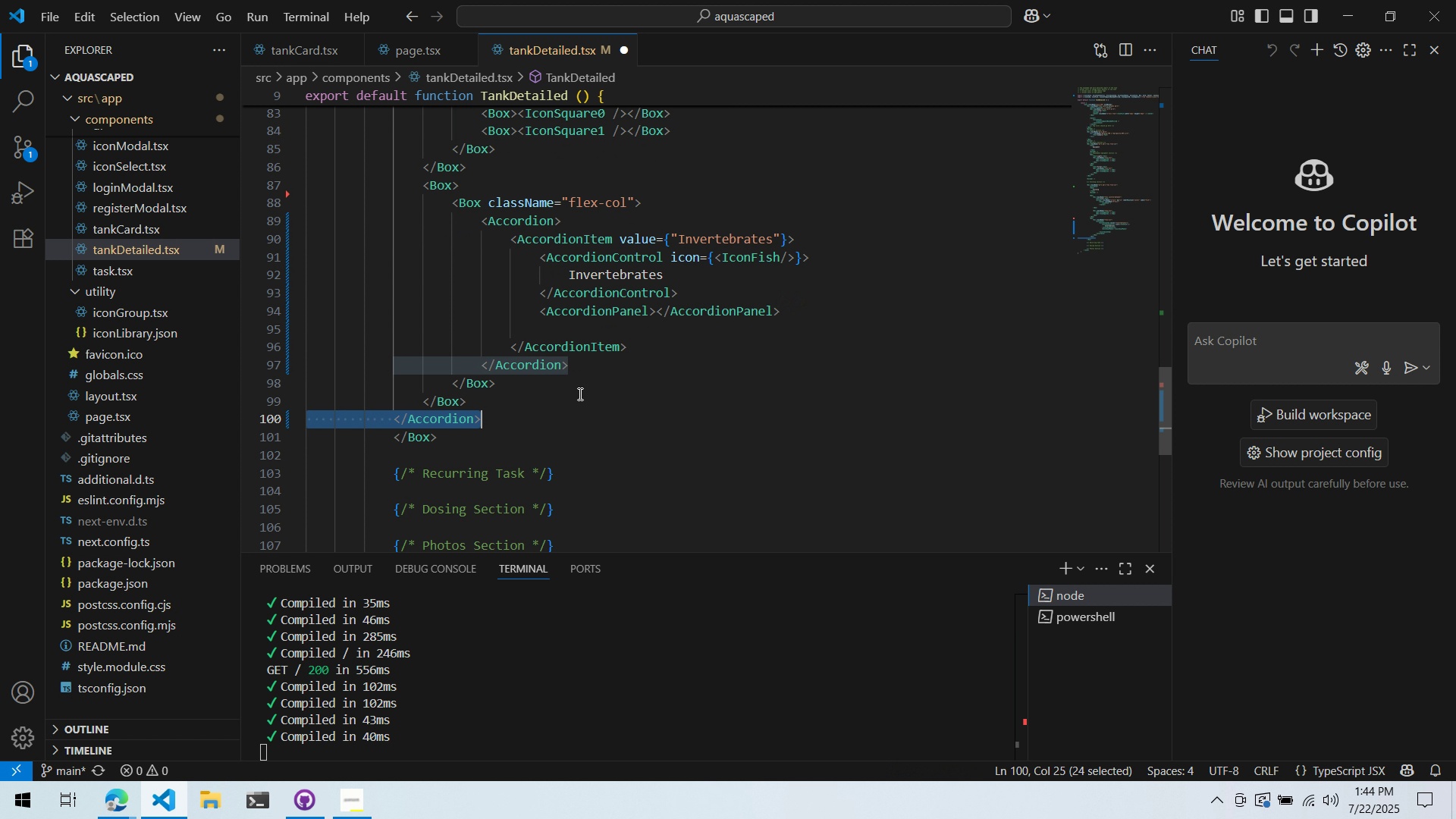 
key(Tab)
 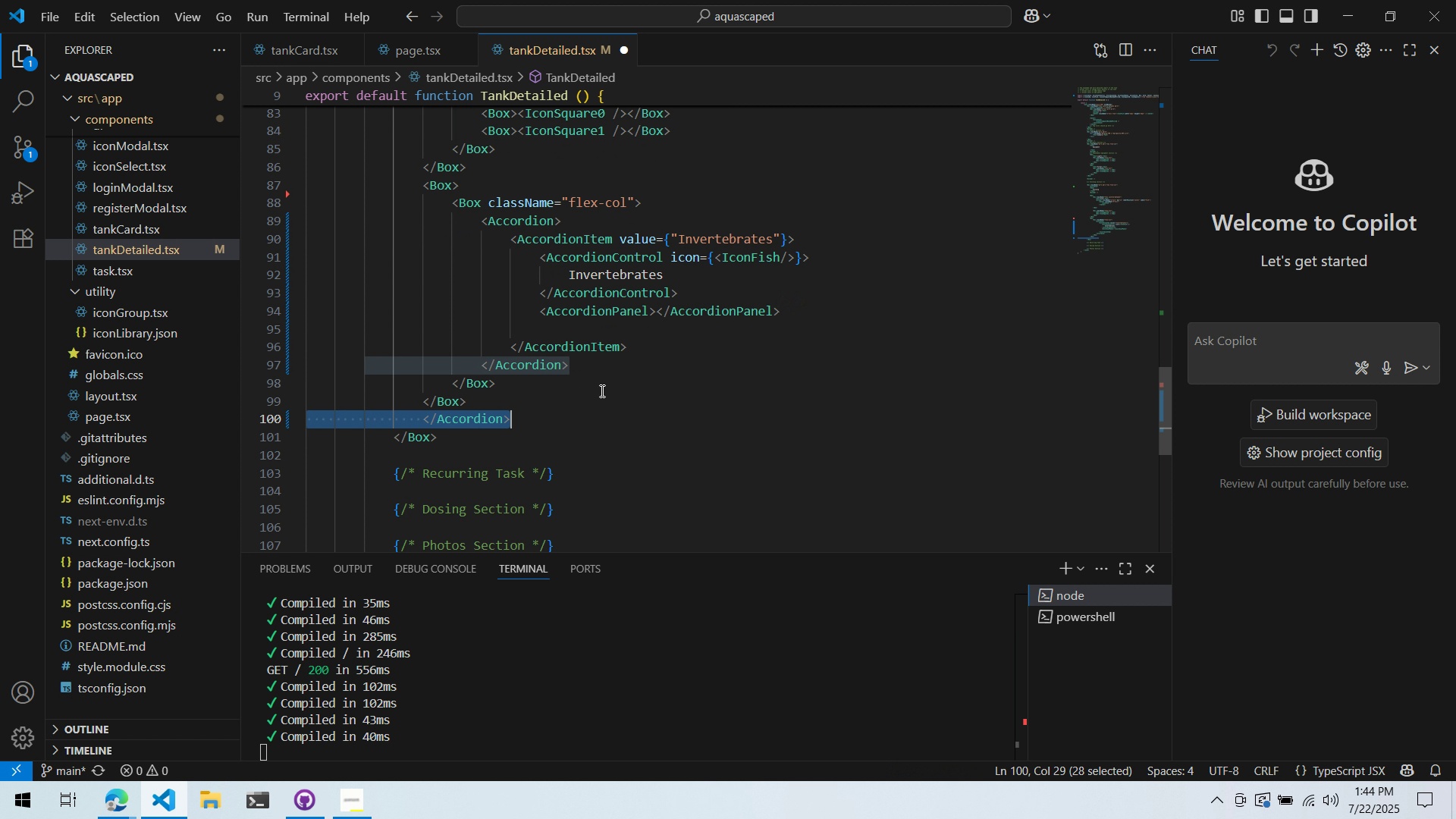 
left_click([601, 391])
 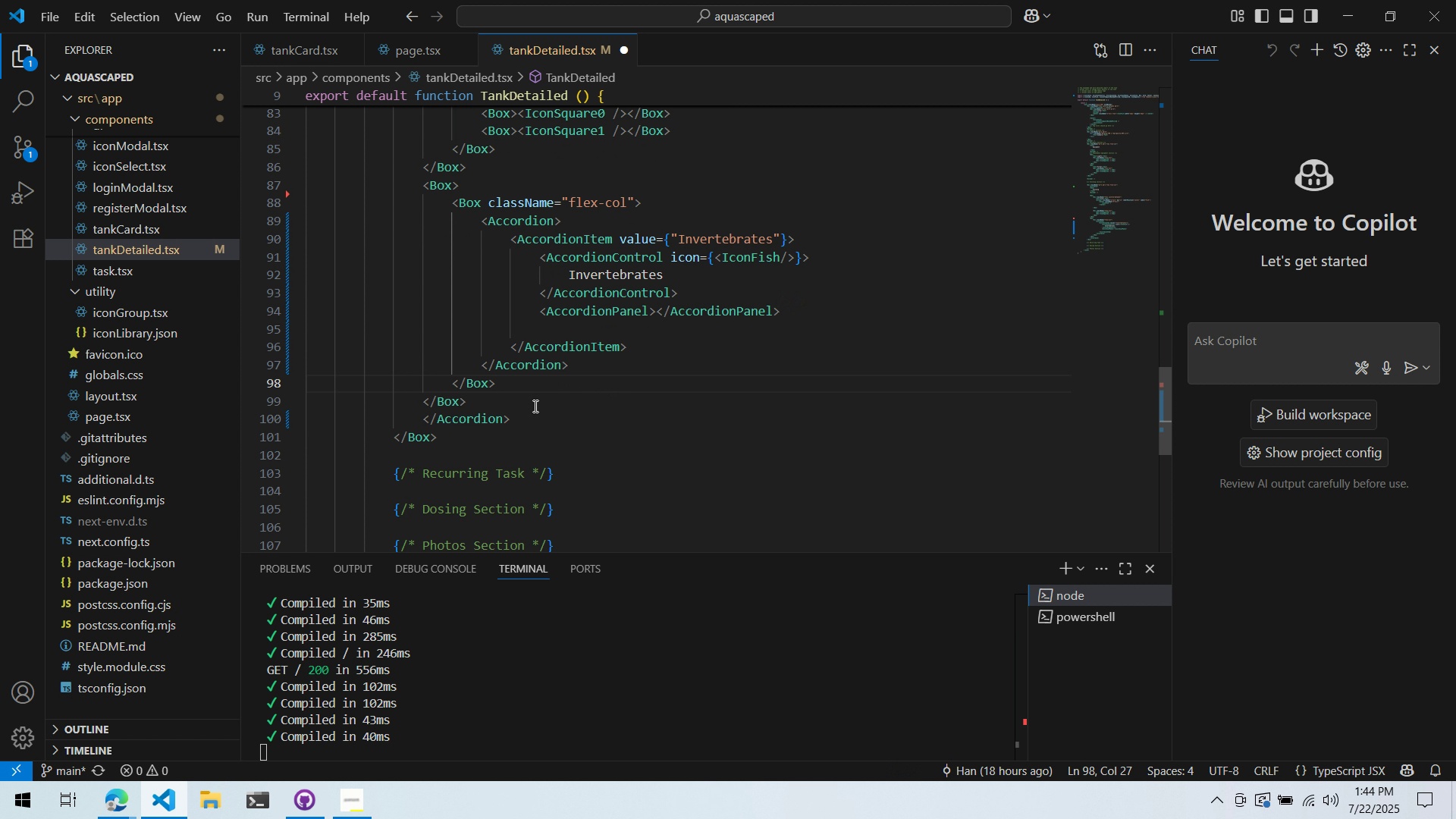 
left_click([533, 420])
 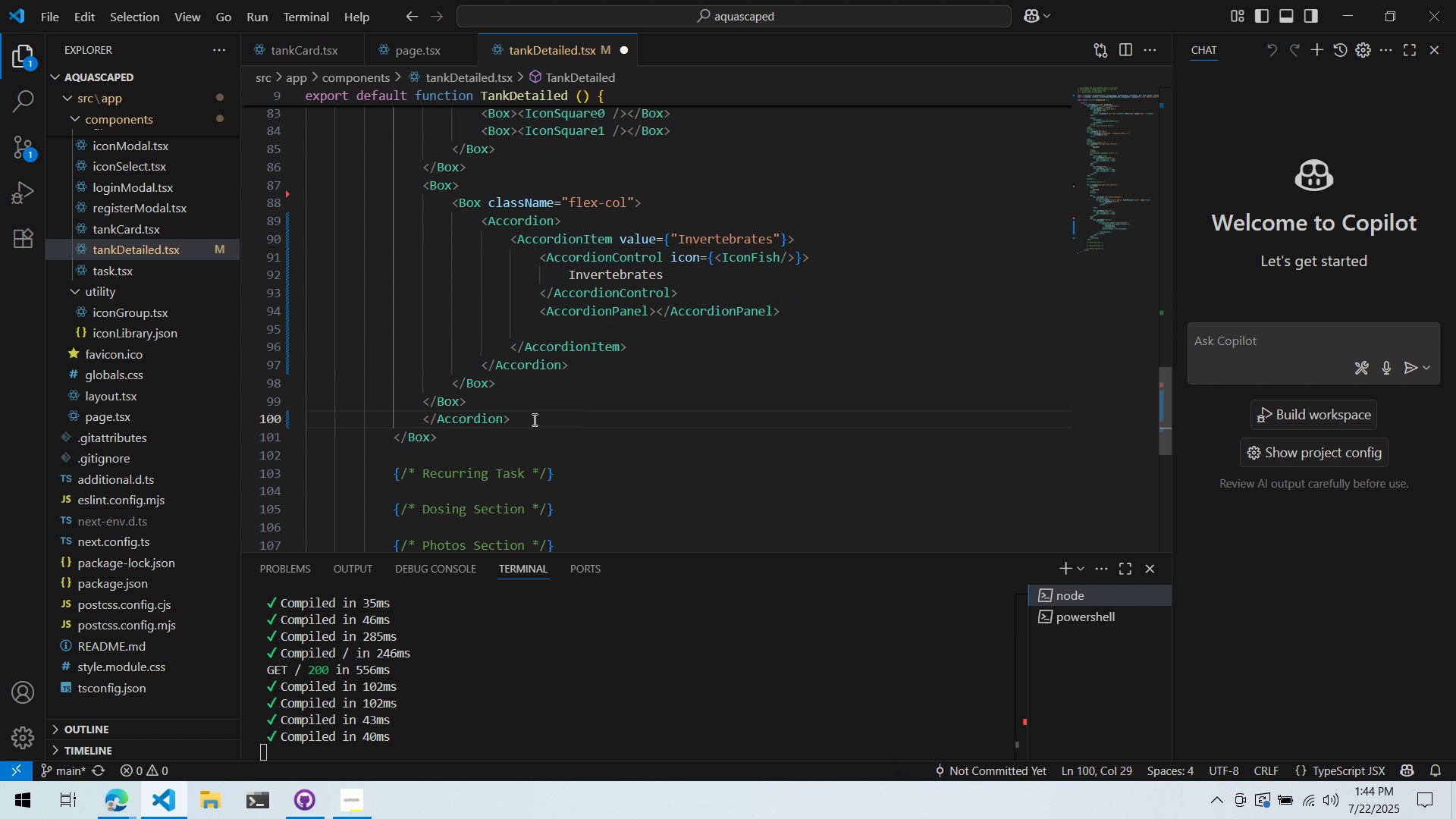 
scroll: coordinate [535, 416], scroll_direction: up, amount: 12.0
 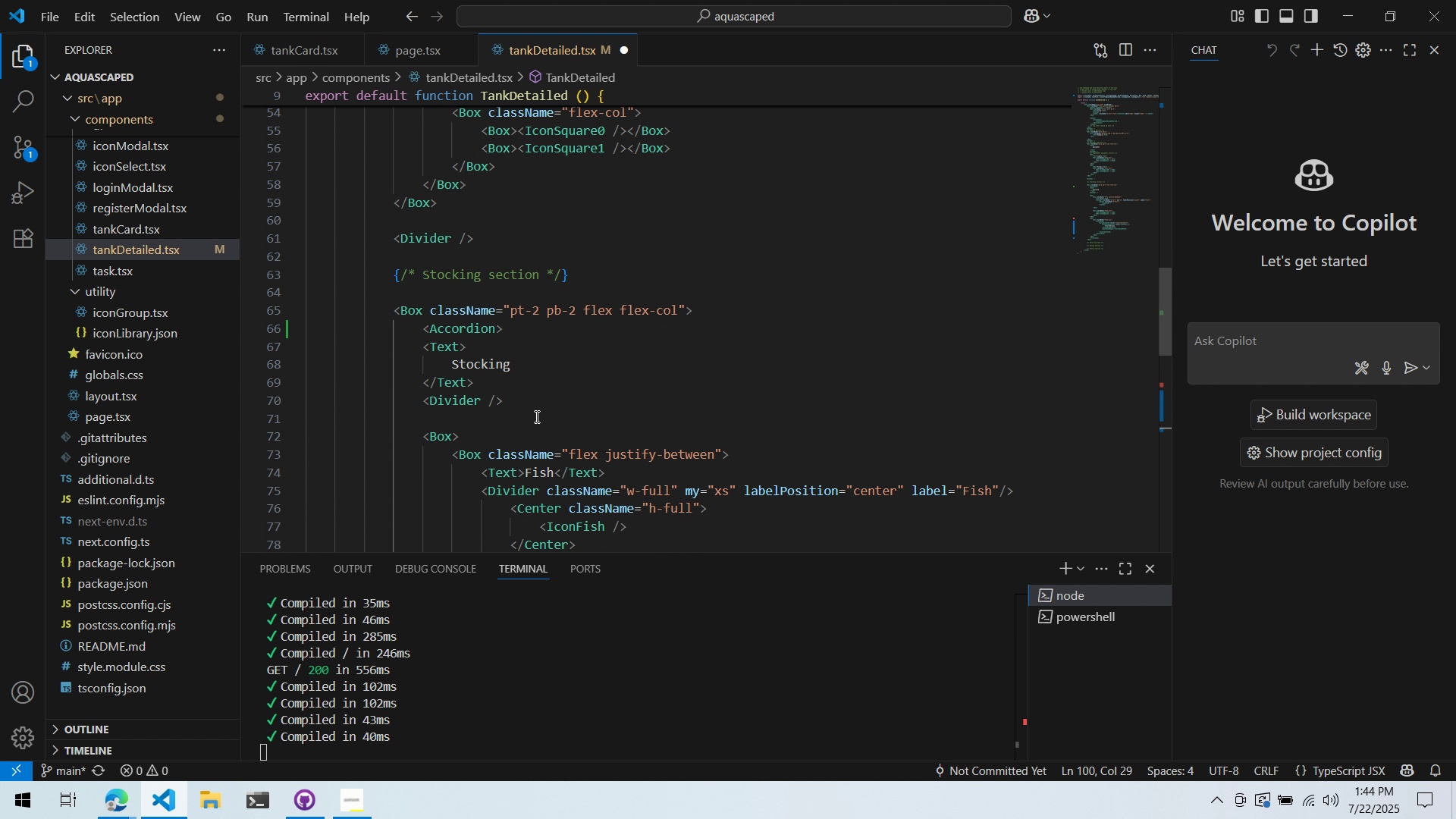 
scroll: coordinate [535, 416], scroll_direction: down, amount: 3.0
 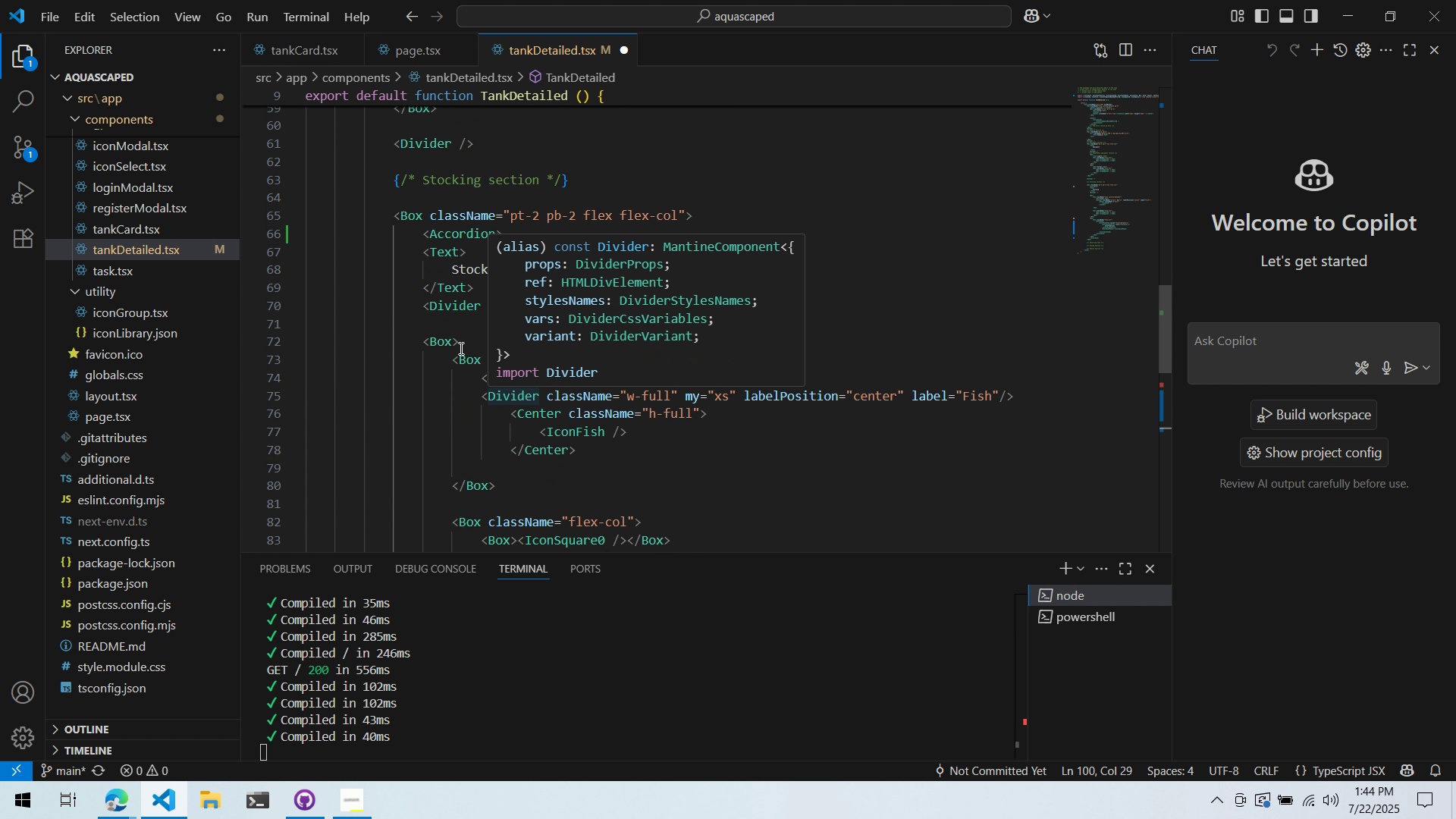 
left_click_drag(start_coordinate=[422, 249], to_coordinate=[574, 351])
 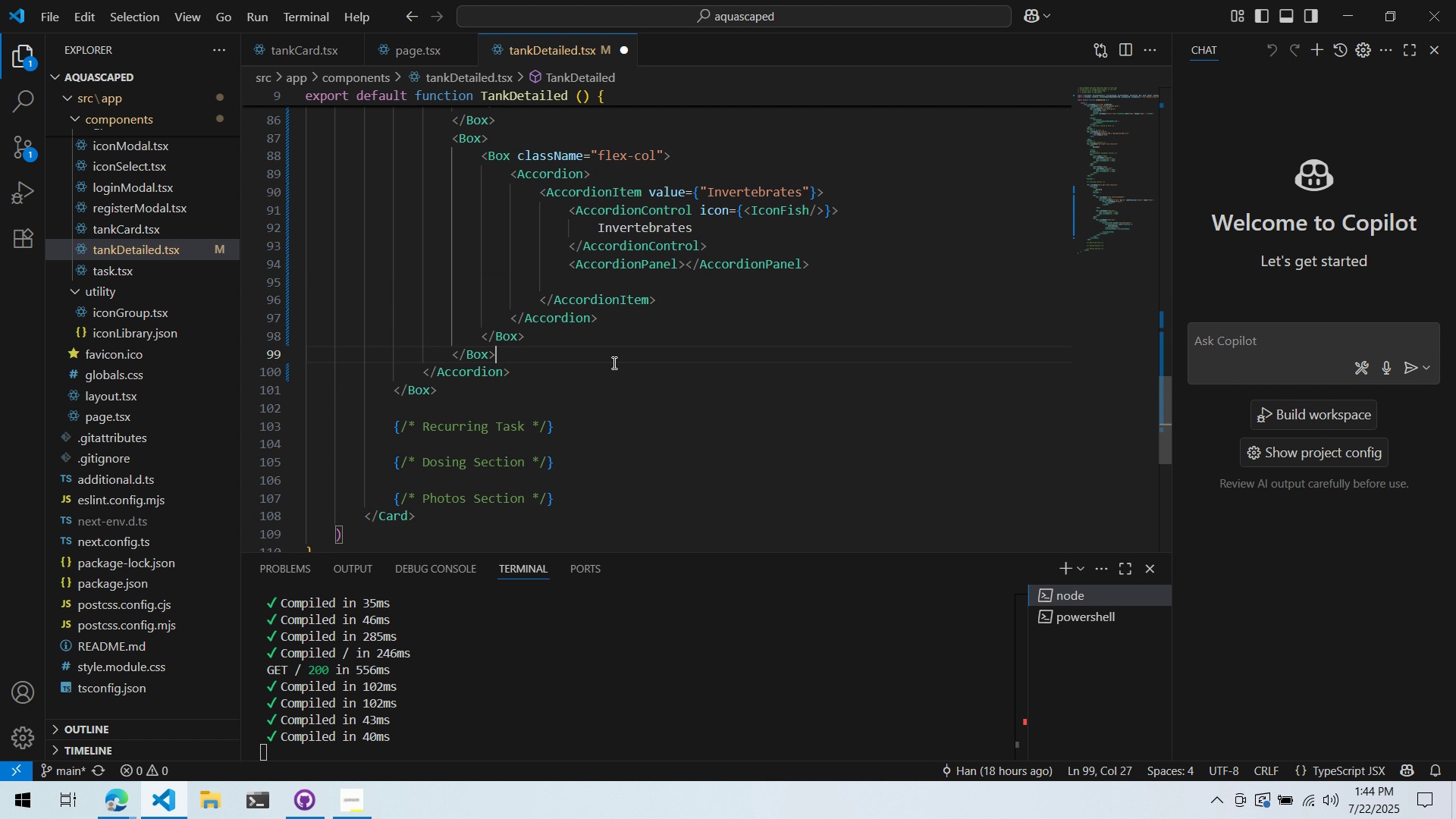 
scroll: coordinate [602, 377], scroll_direction: down, amount: 10.0
 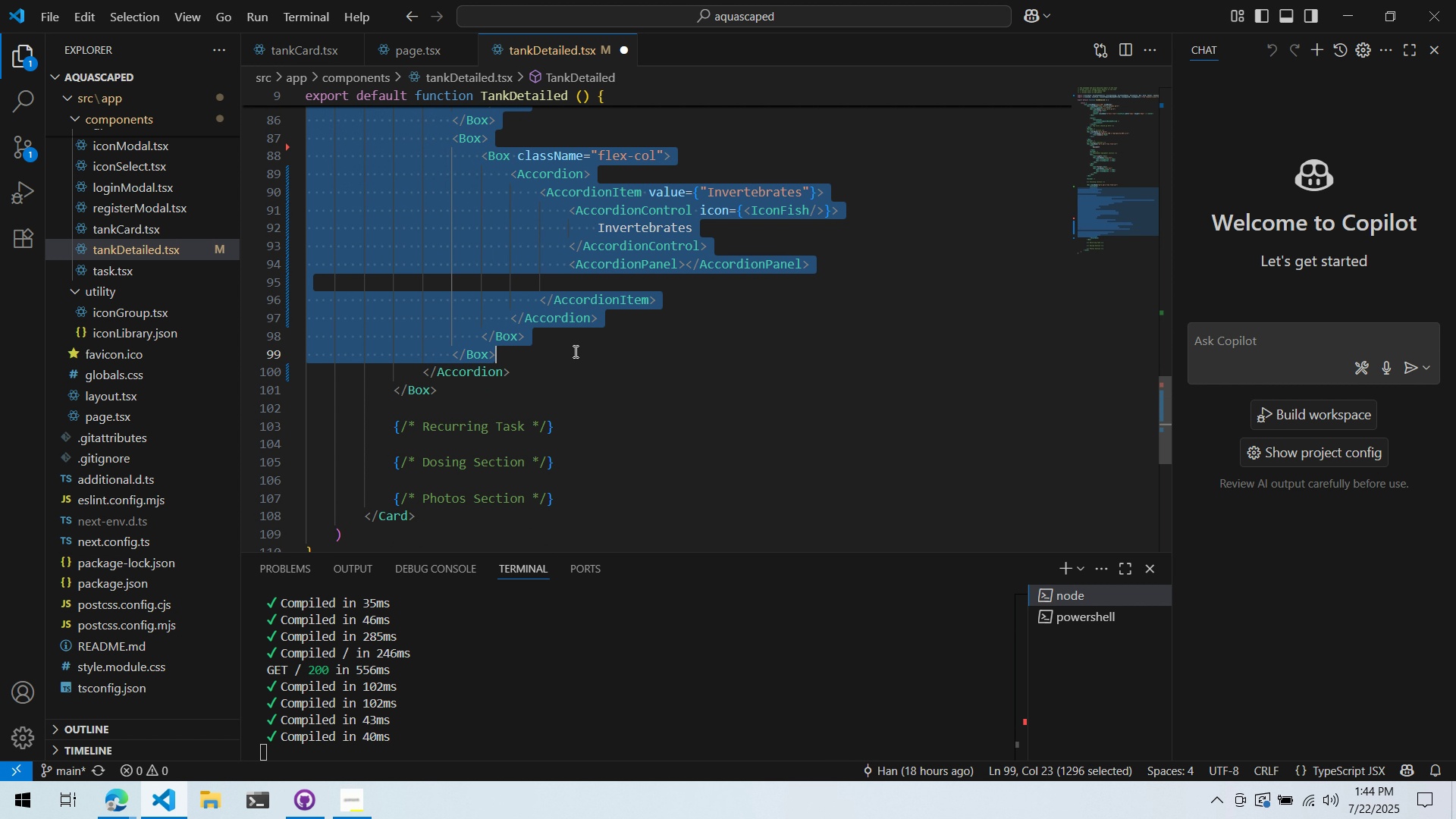 
key(Tab)
 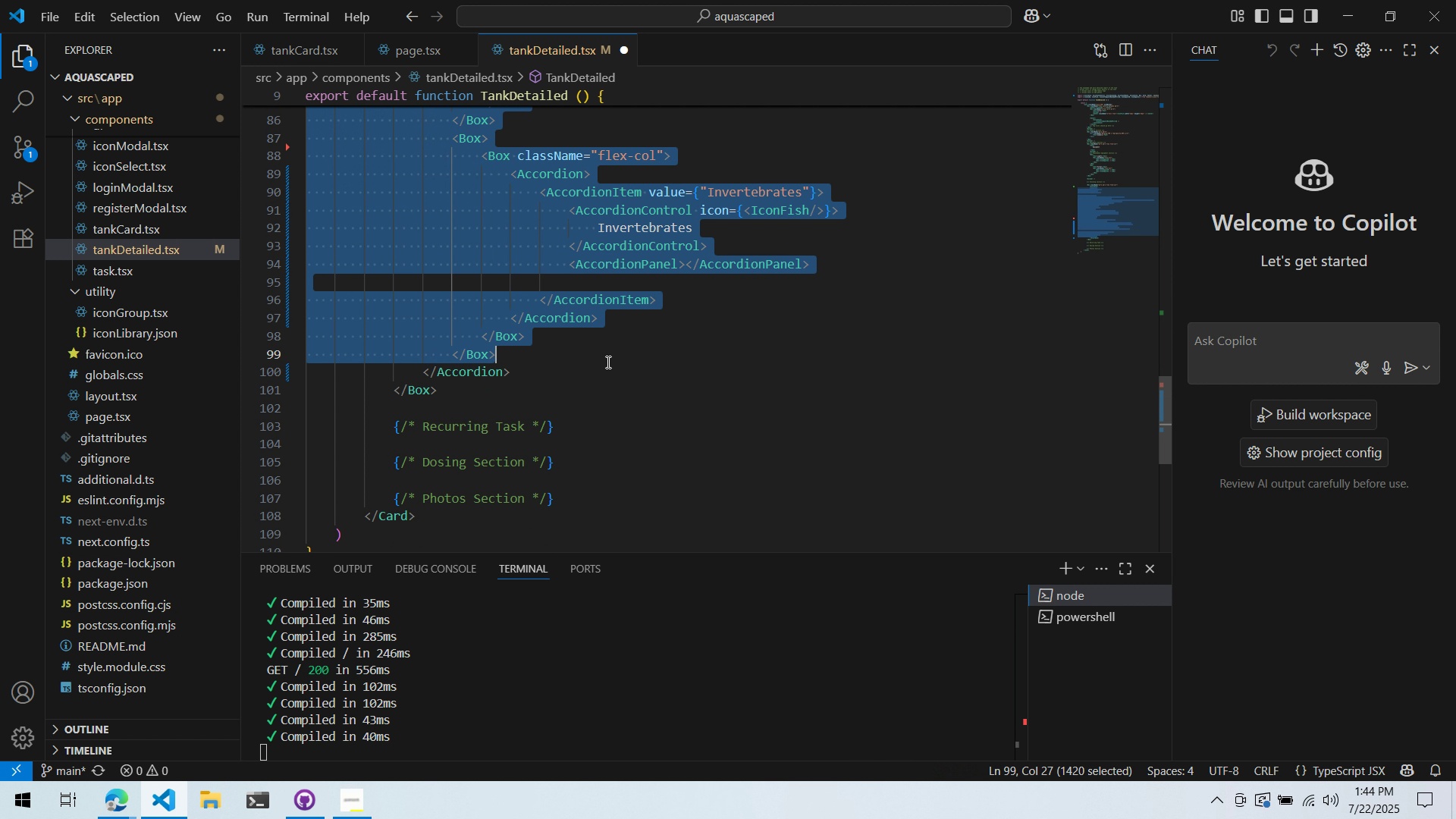 
left_click([613, 362])
 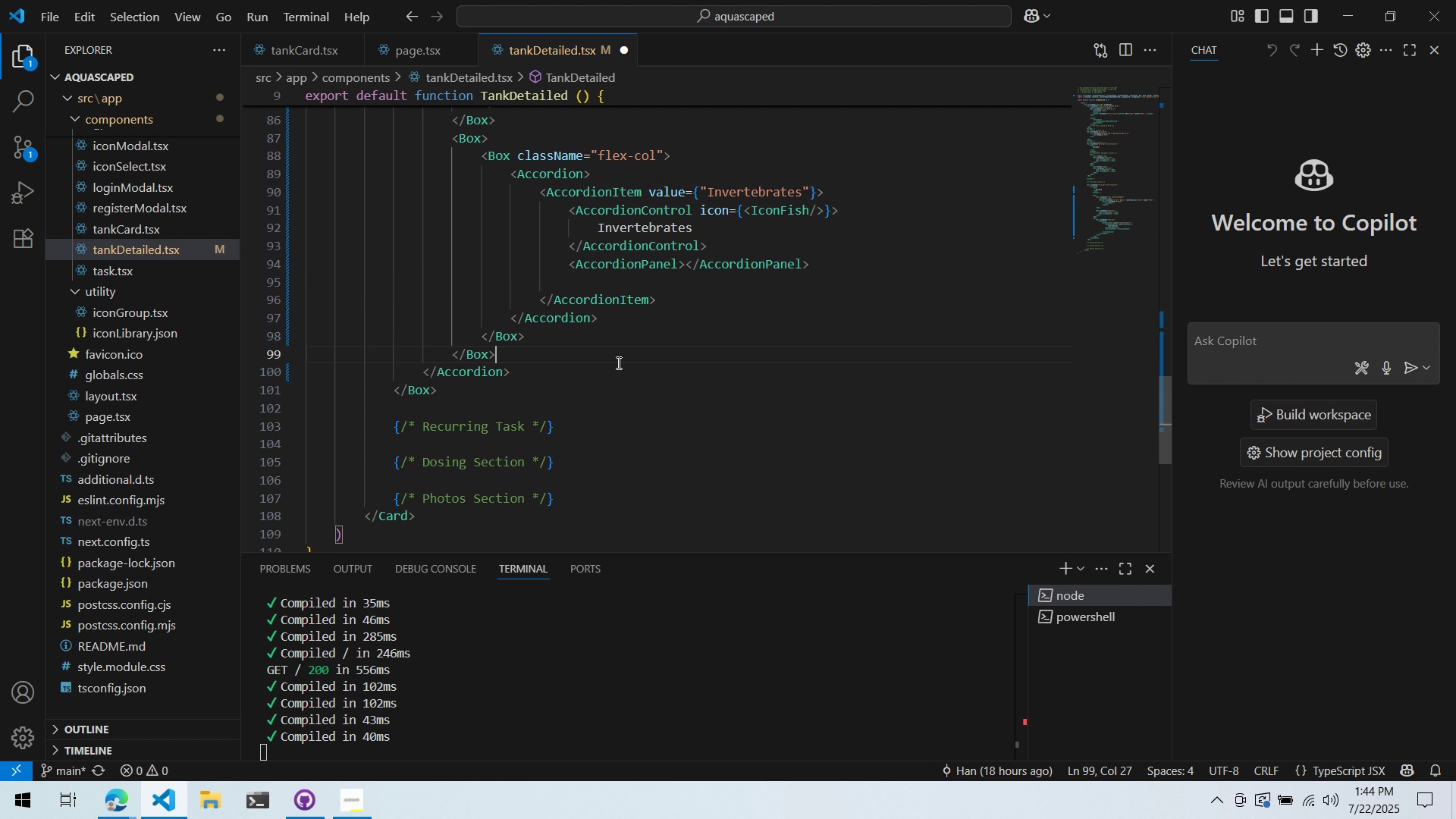 
scroll: coordinate [642, 363], scroll_direction: up, amount: 6.0
 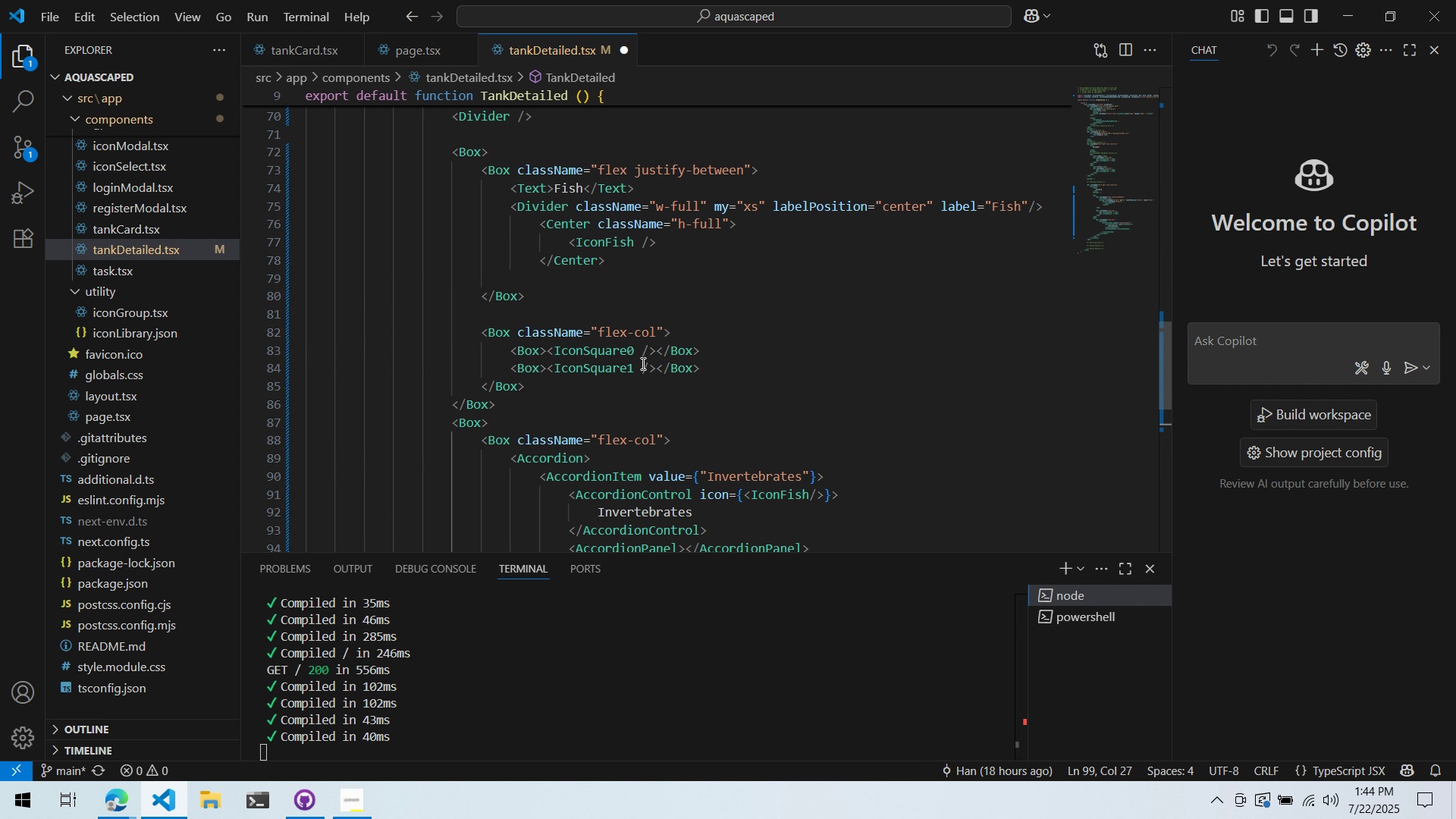 
key(Control+ControlLeft)
 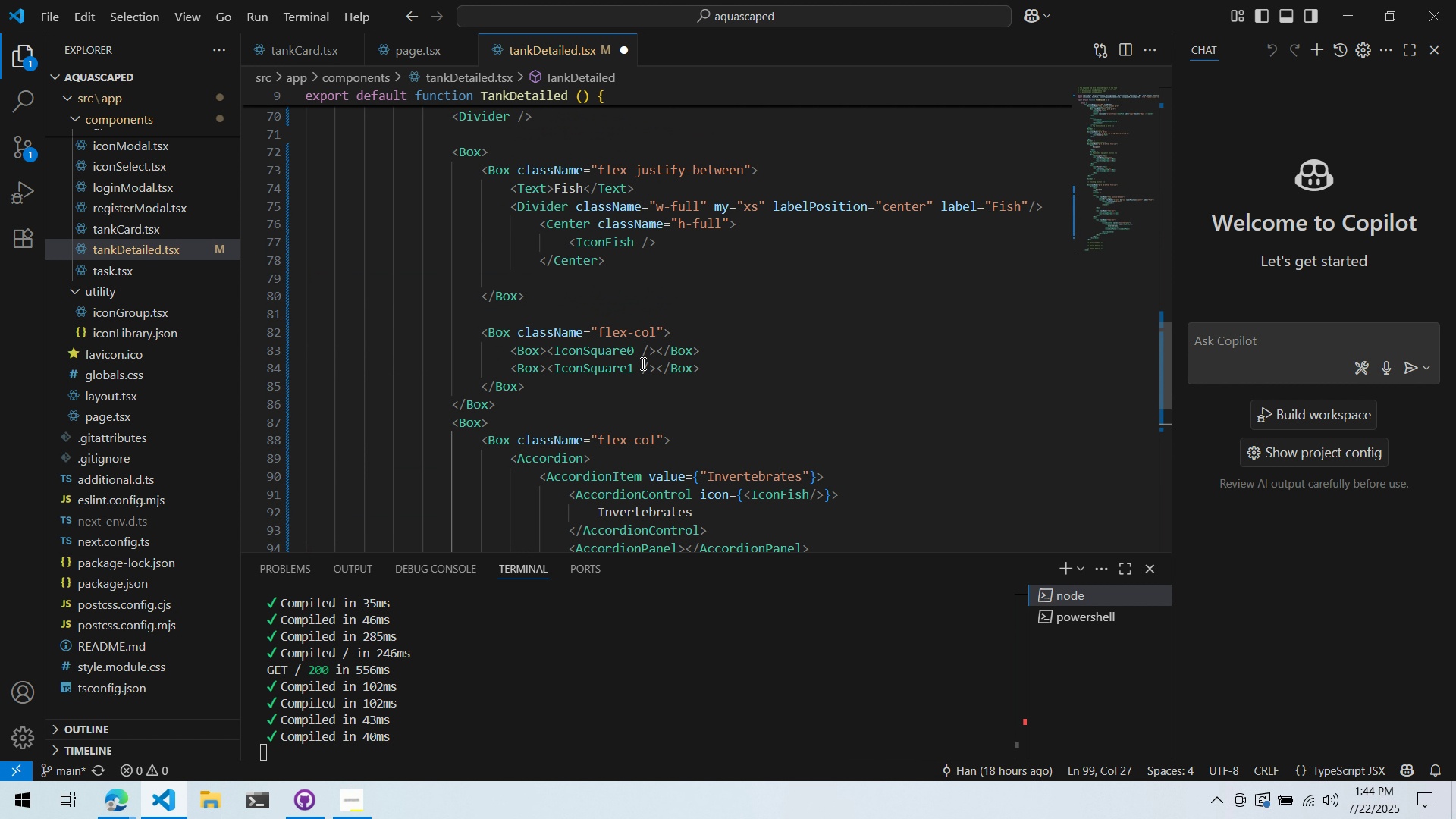 
key(Control+S)
 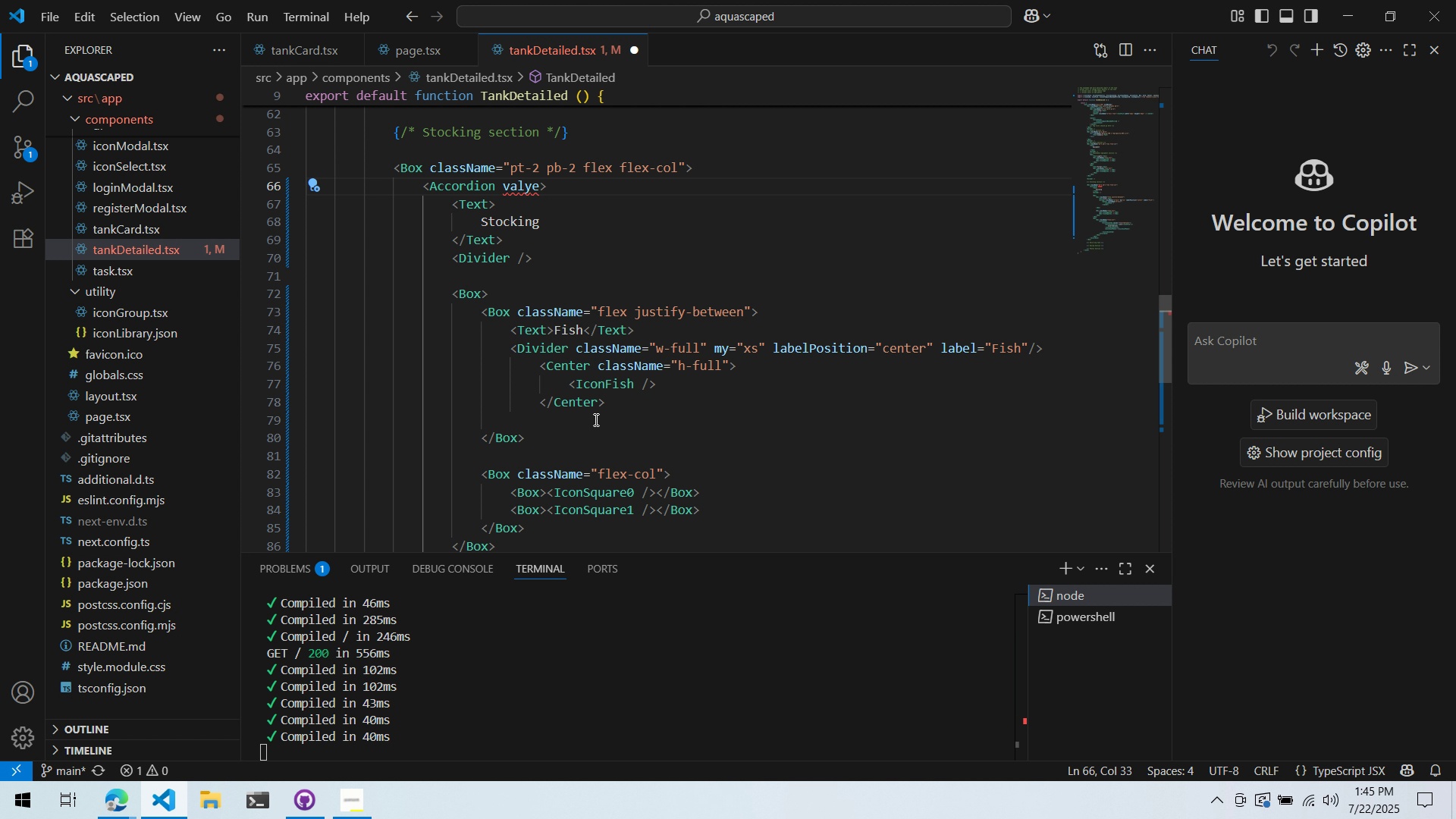 
wait(47.84)
 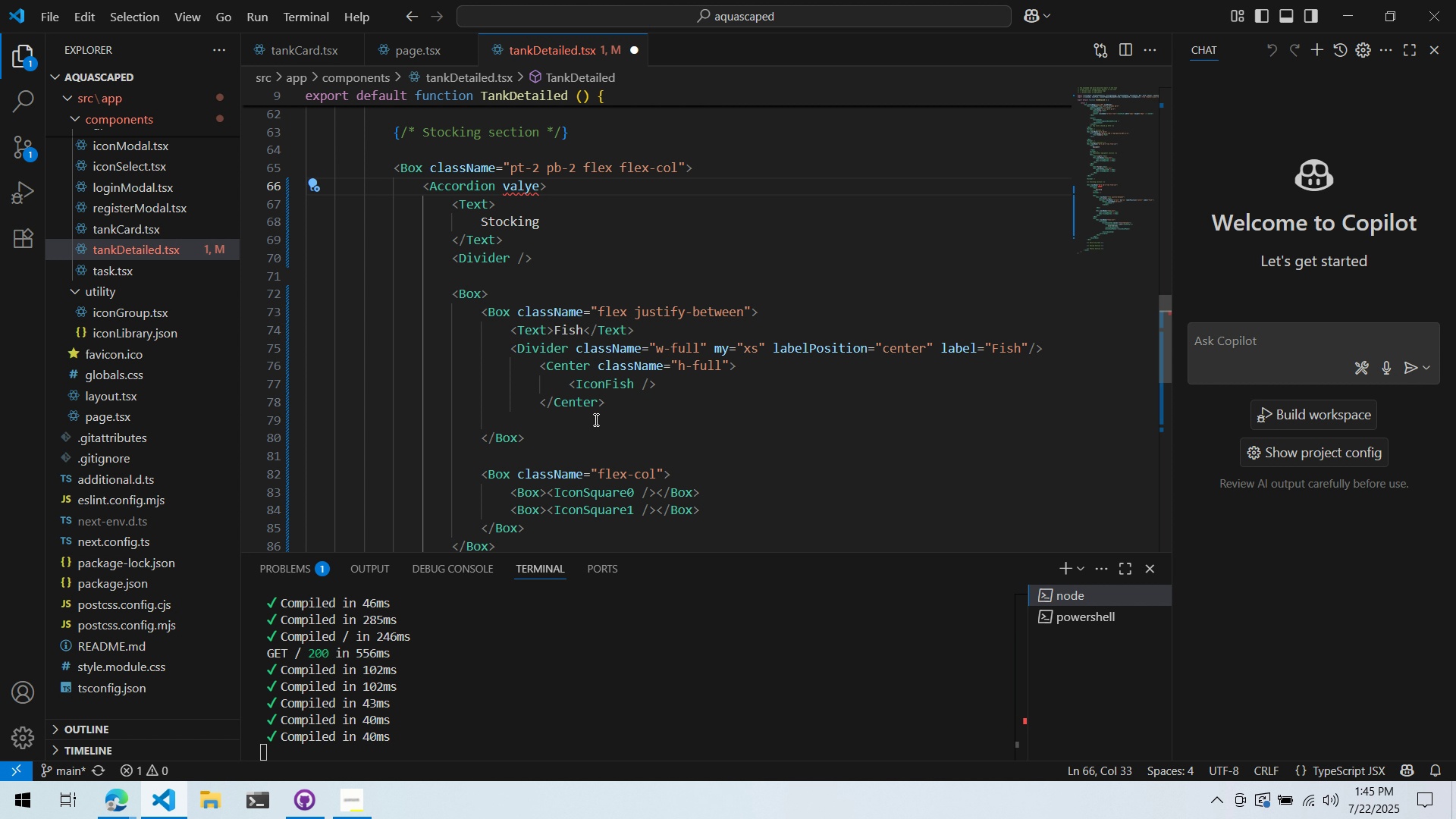 
scroll: coordinate [709, 331], scroll_direction: up, amount: 8.0
 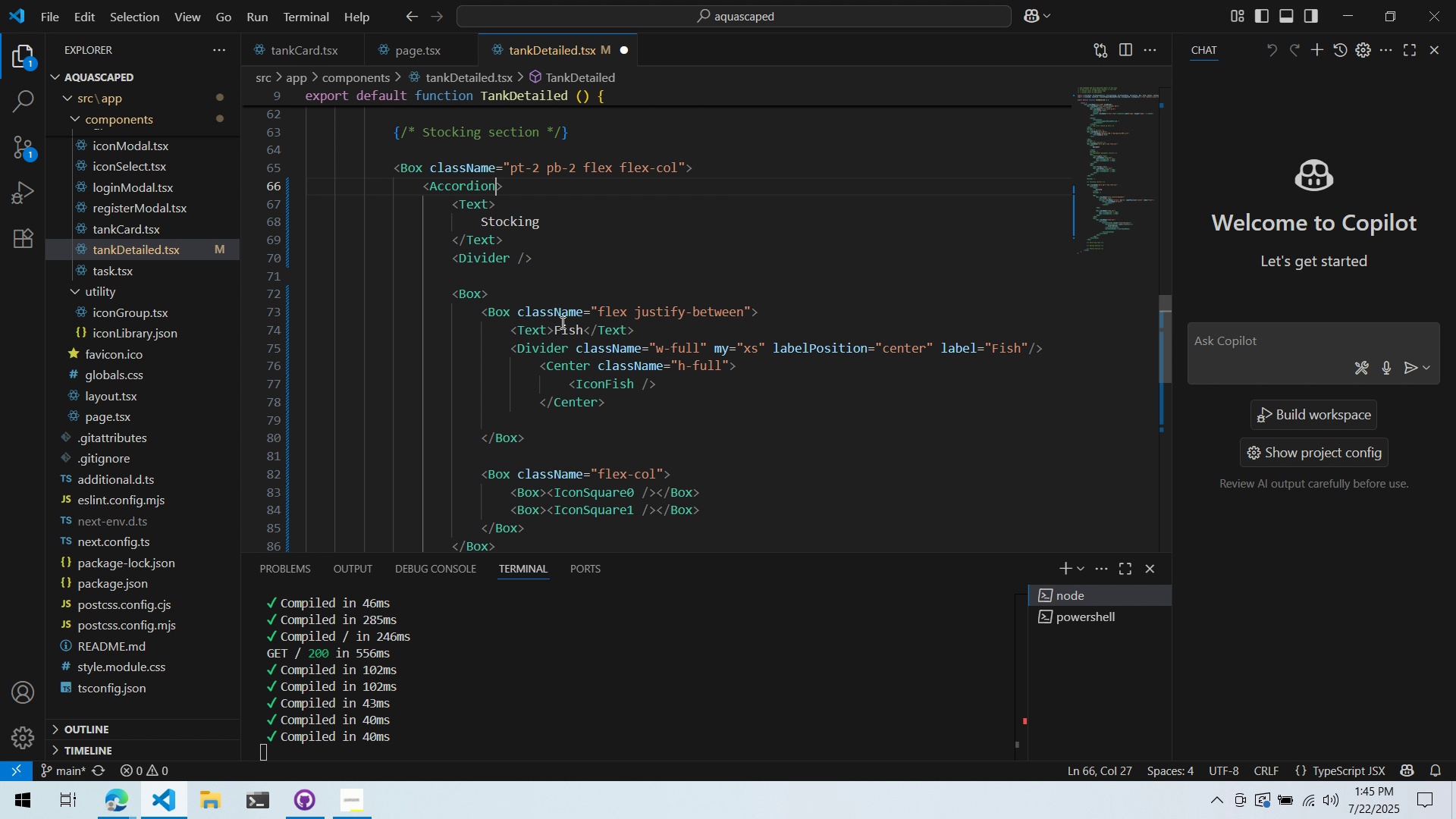 
left_click([507, 431])
 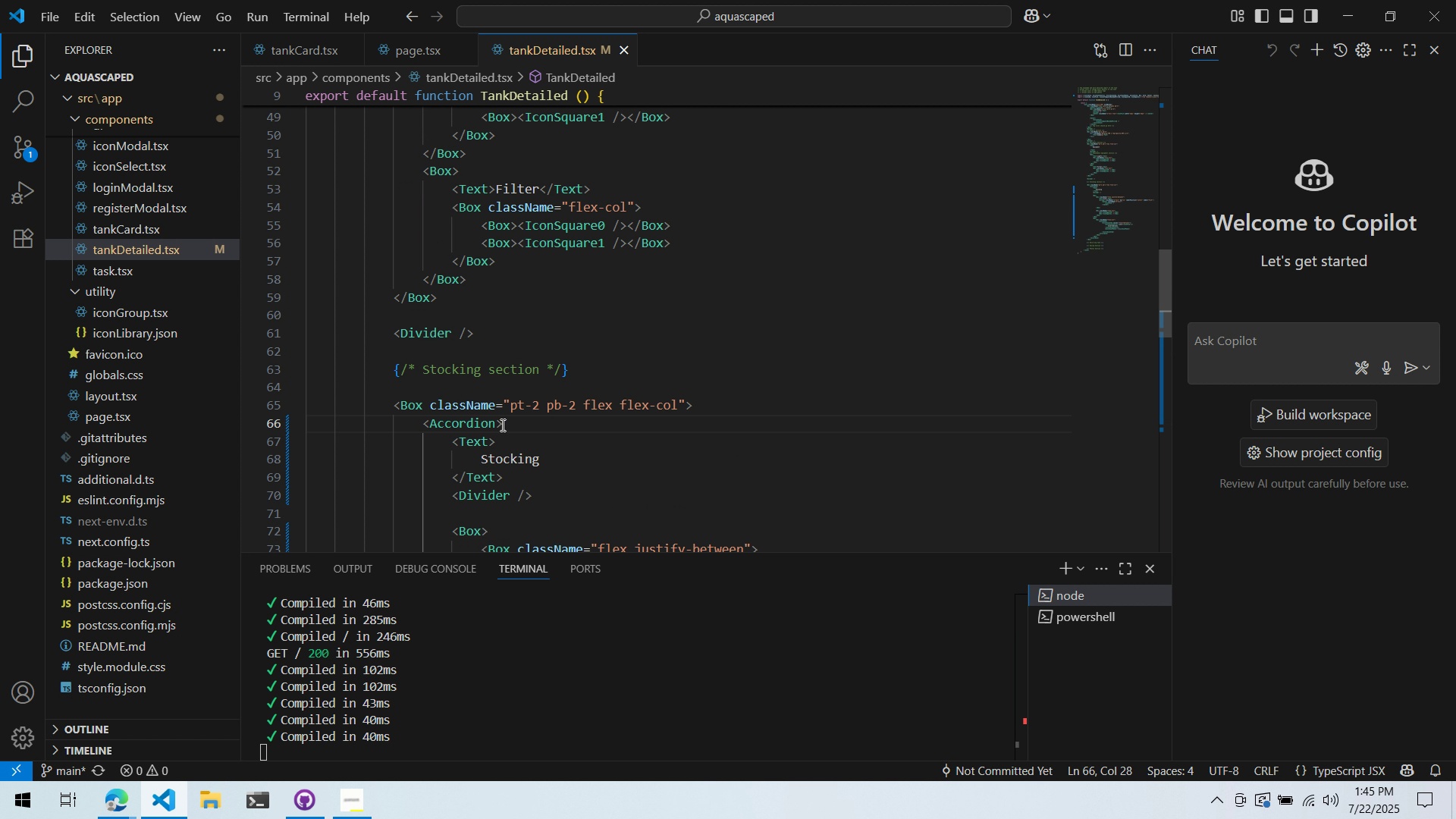 
left_click([494, 427])
 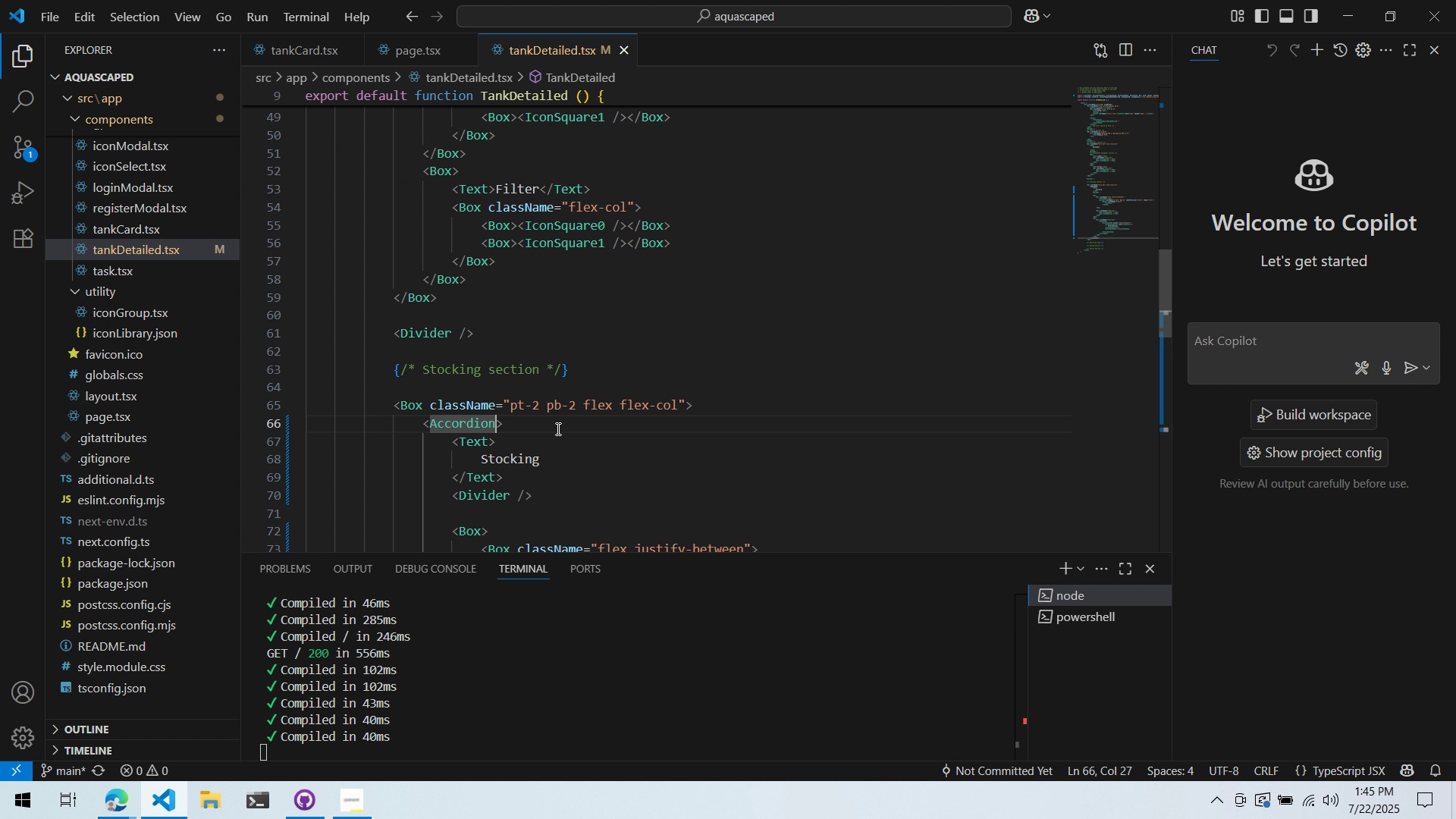 
scroll: coordinate [594, 428], scroll_direction: down, amount: 5.0
 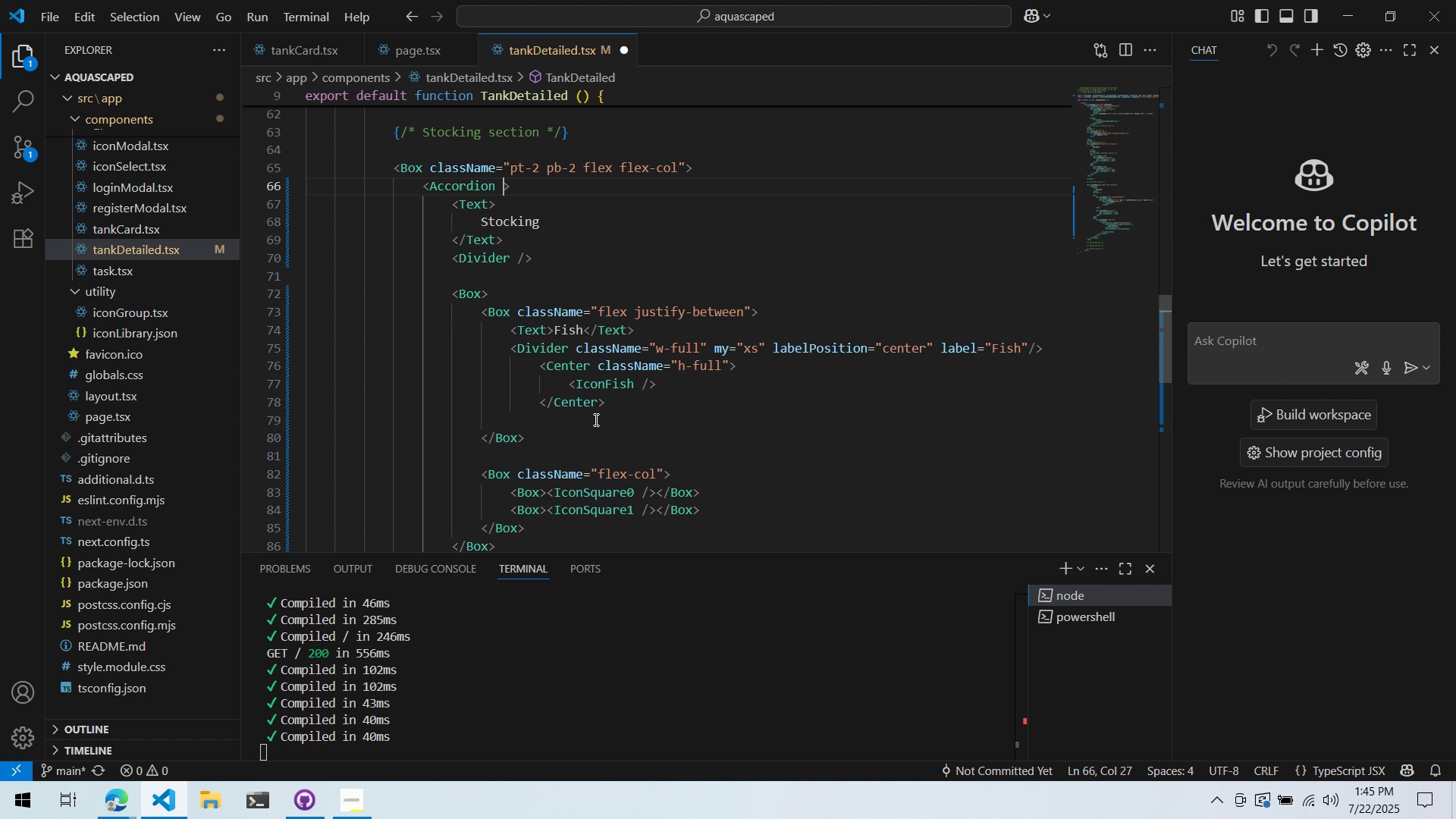 
type( valye)
key(Backspace)
key(Backspace)
 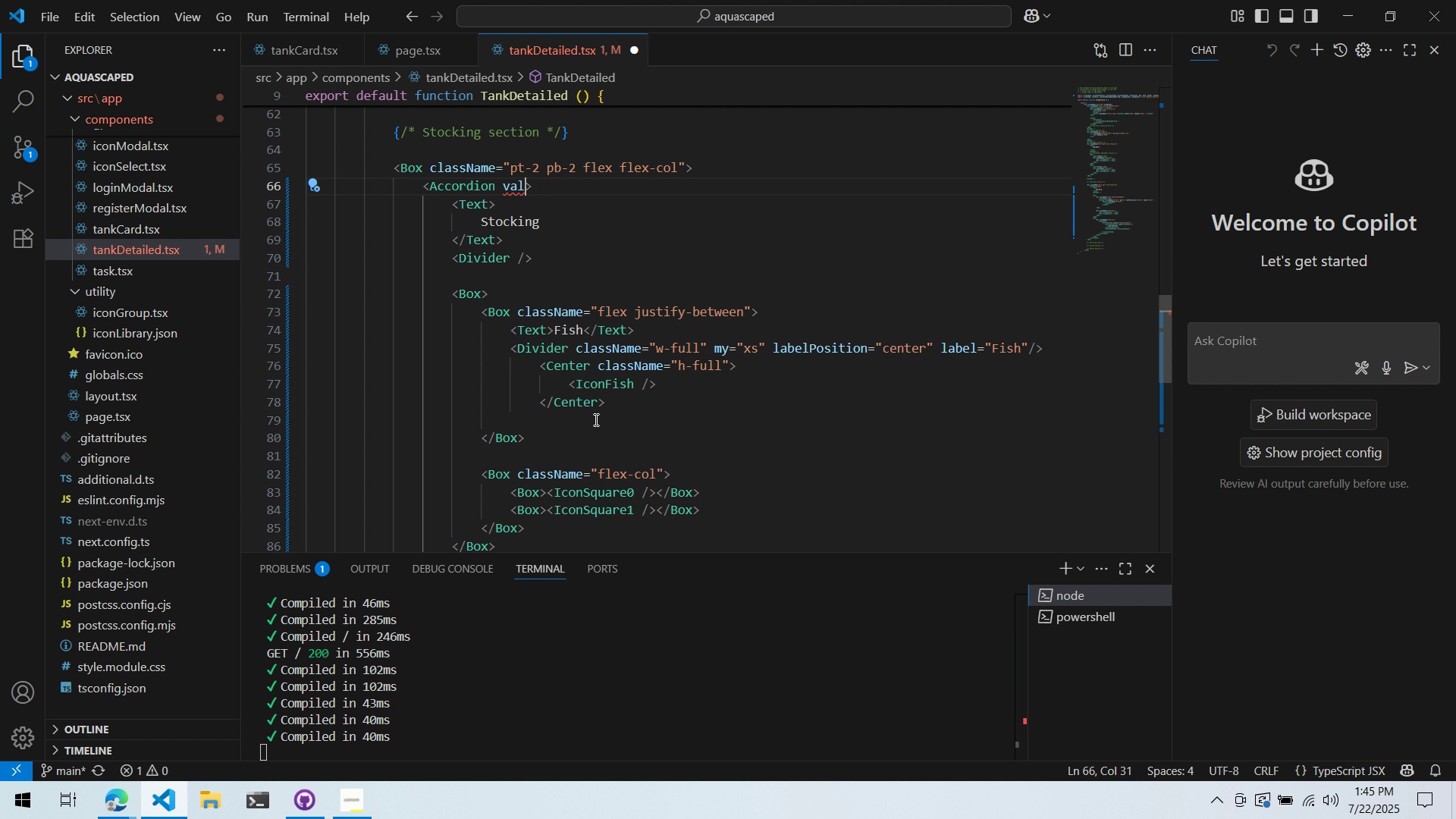 
scroll: coordinate [604, 413], scroll_direction: down, amount: 5.0
 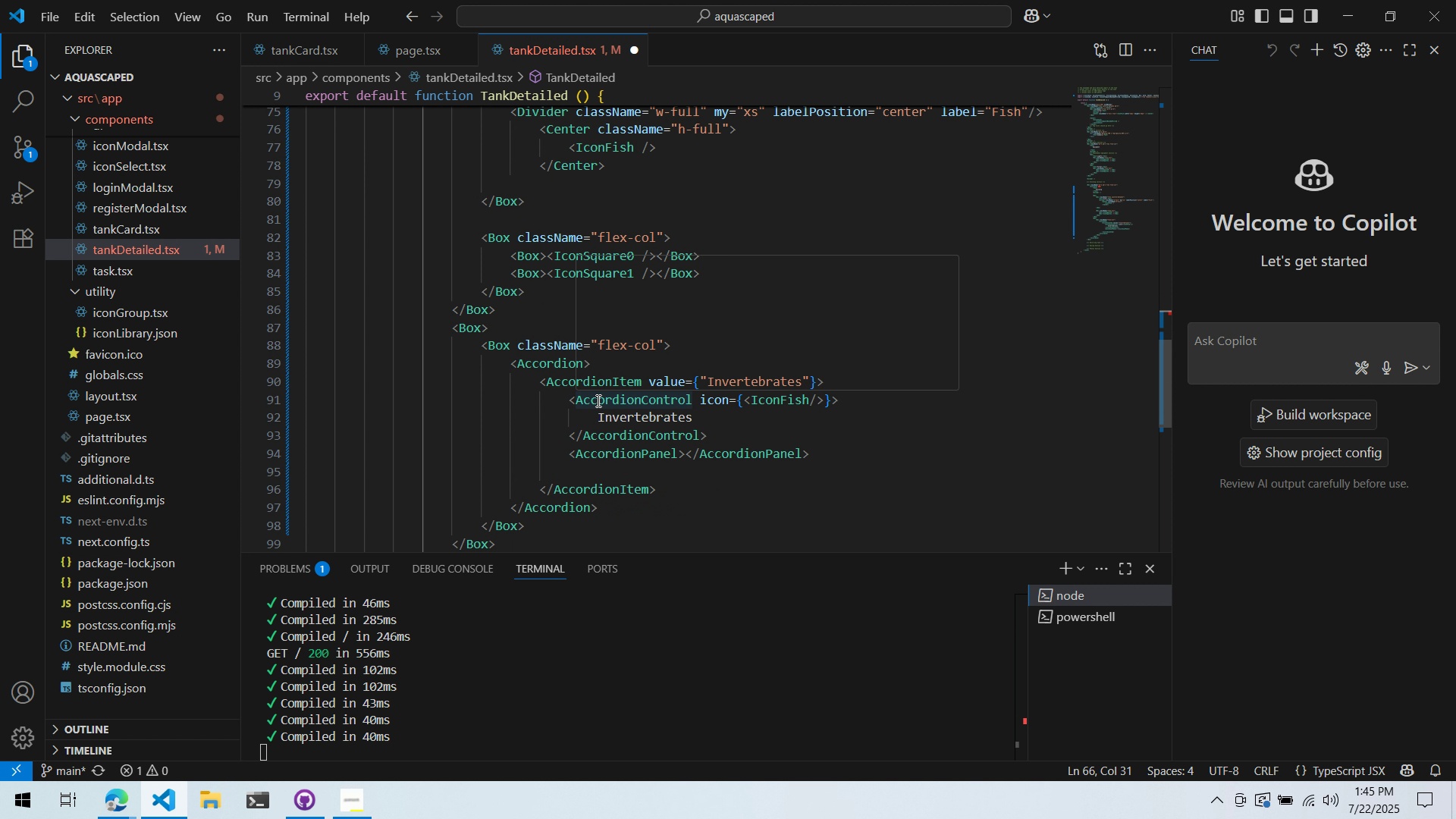 
key(Control+Backspace)
 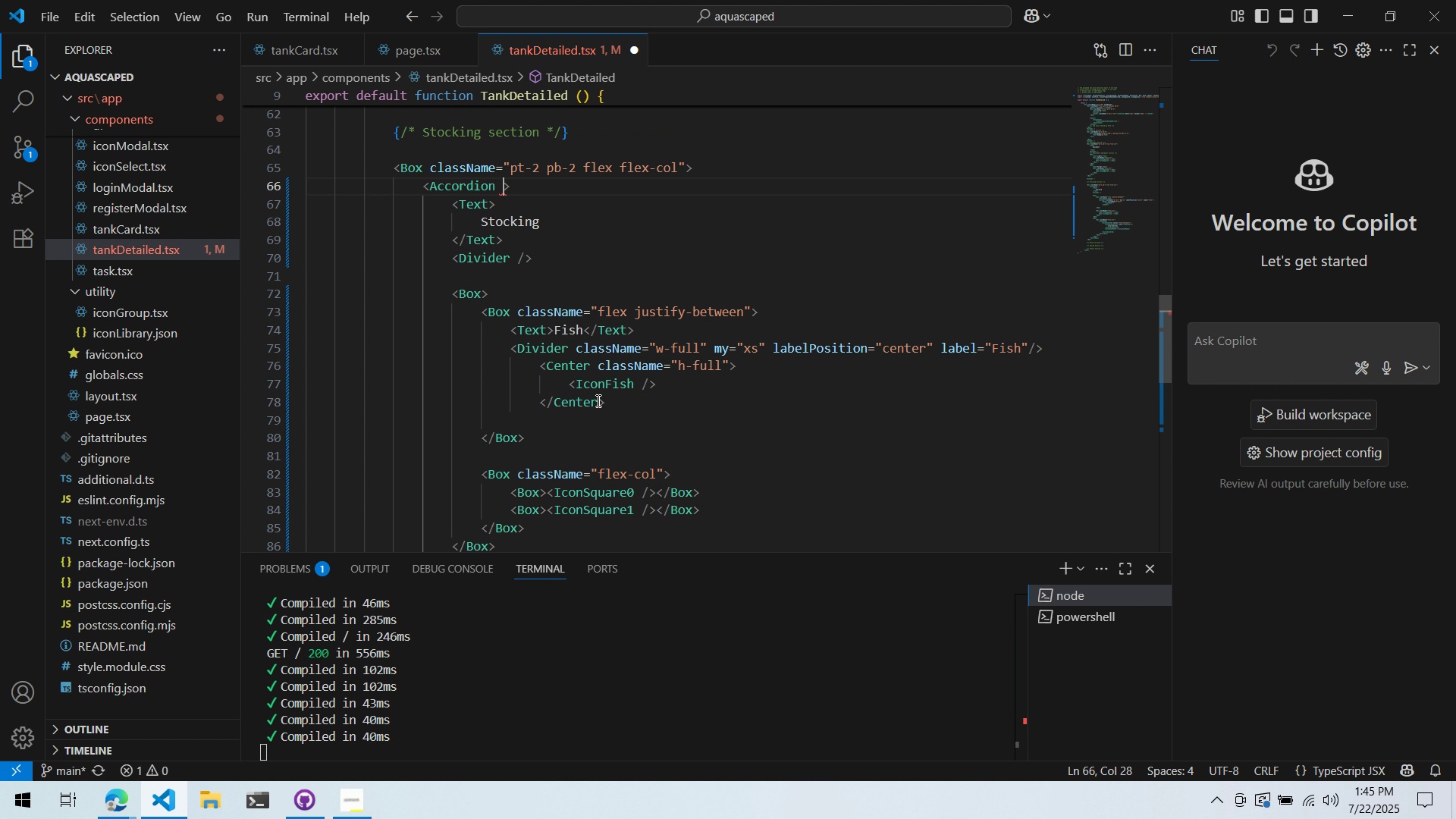 
key(Backspace)
 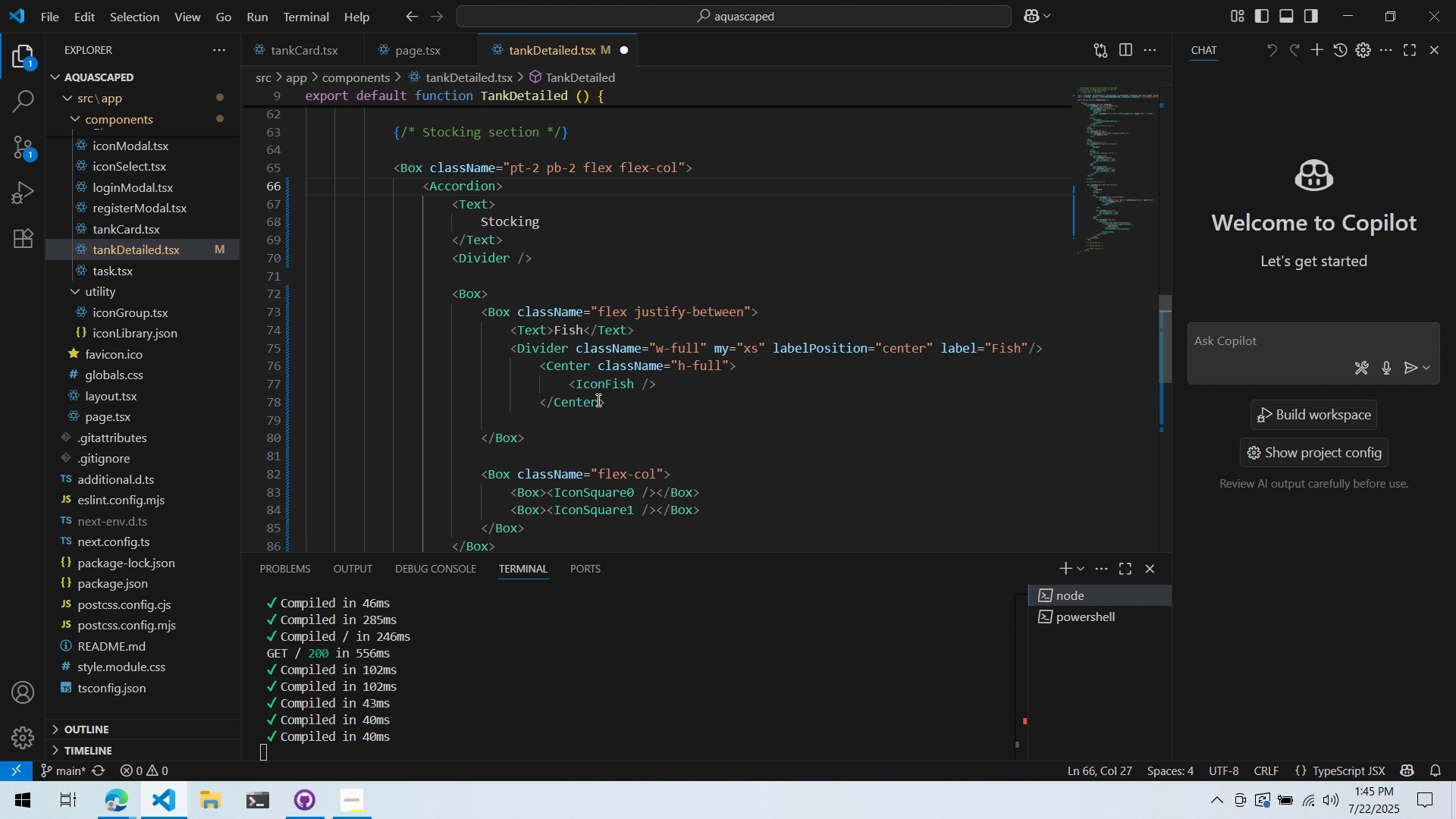 
mouse_move([557, 322])
 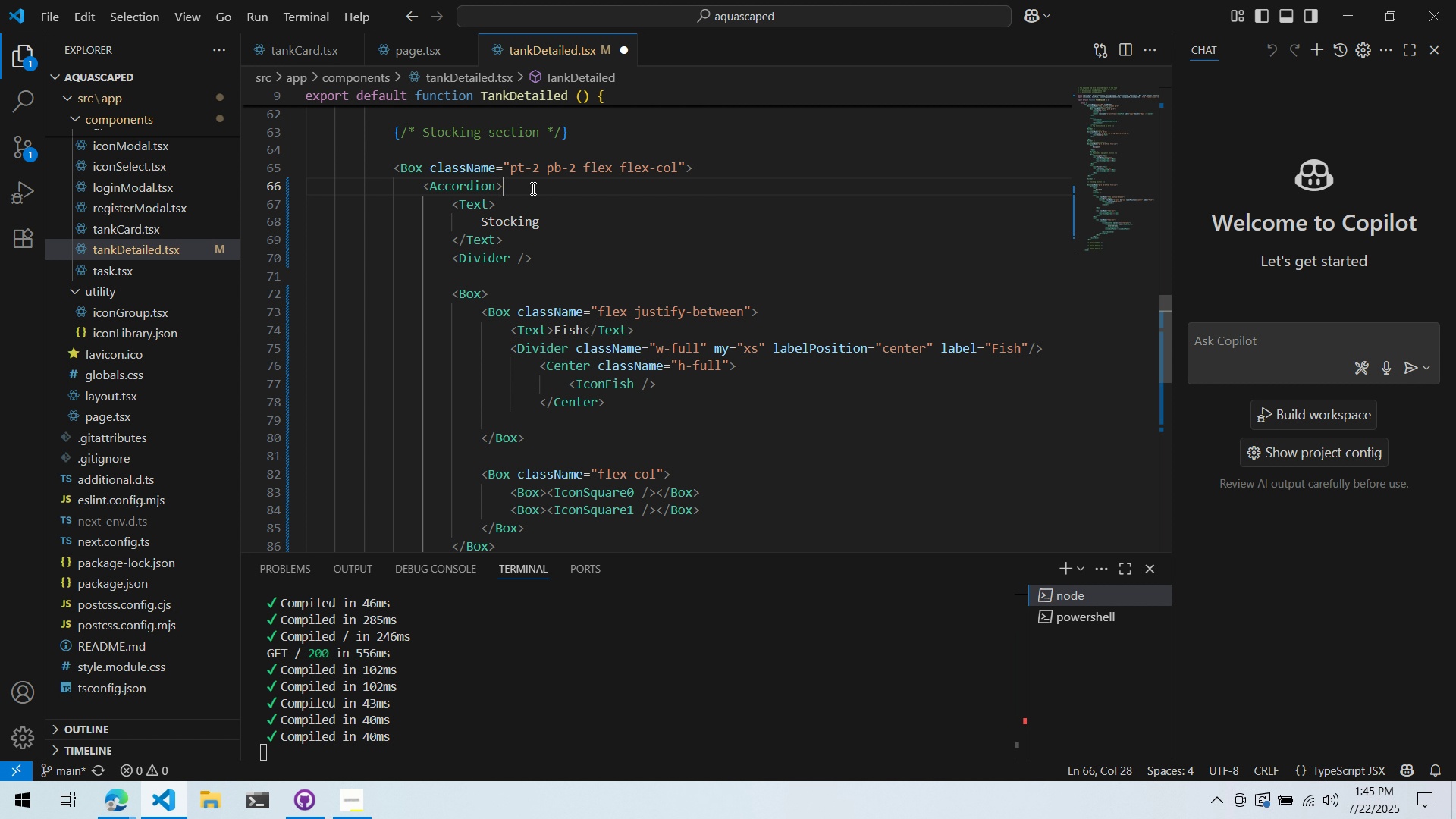 
left_click([532, 188])
 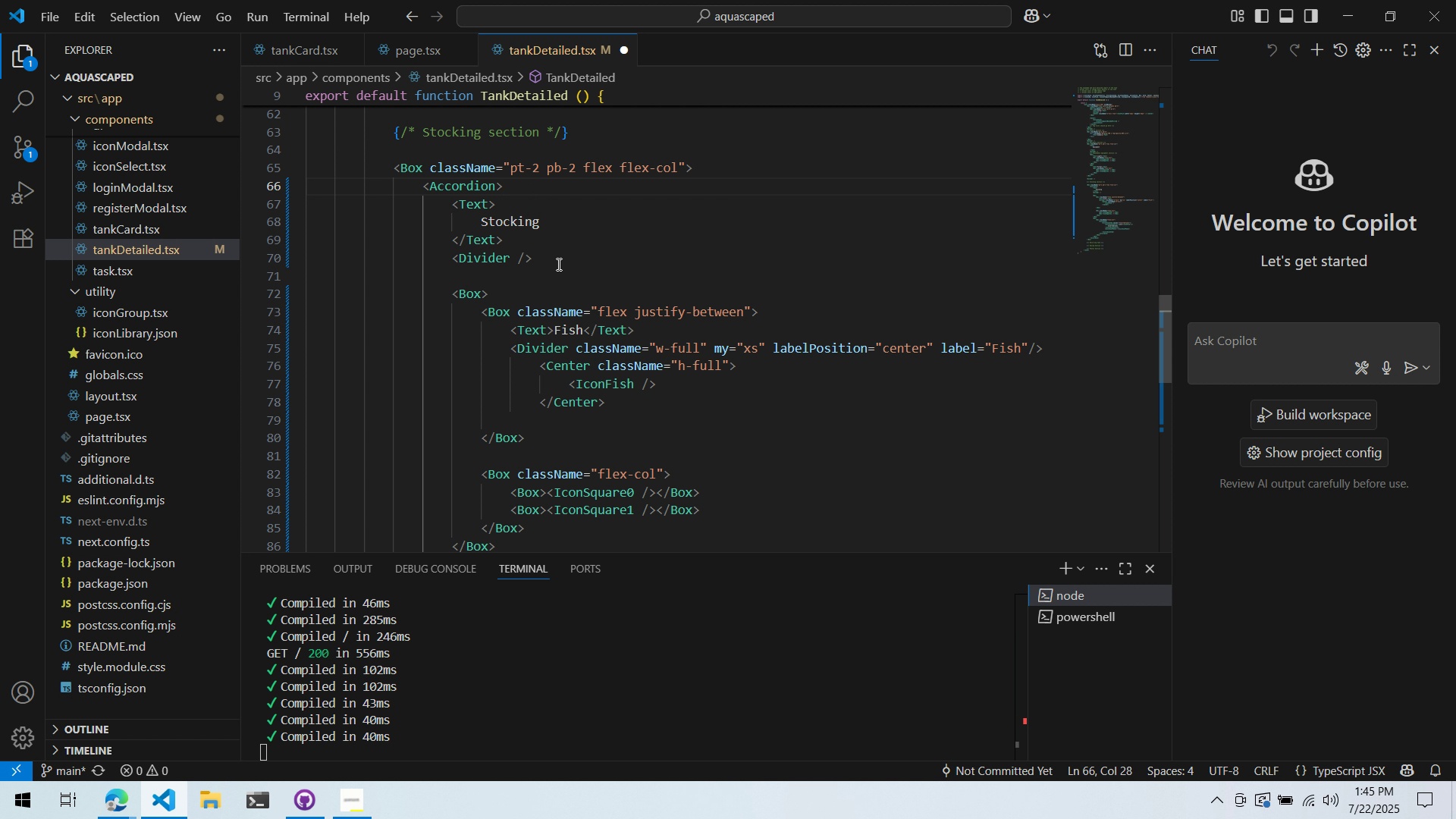 
scroll: coordinate [557, 293], scroll_direction: up, amount: 5.0
 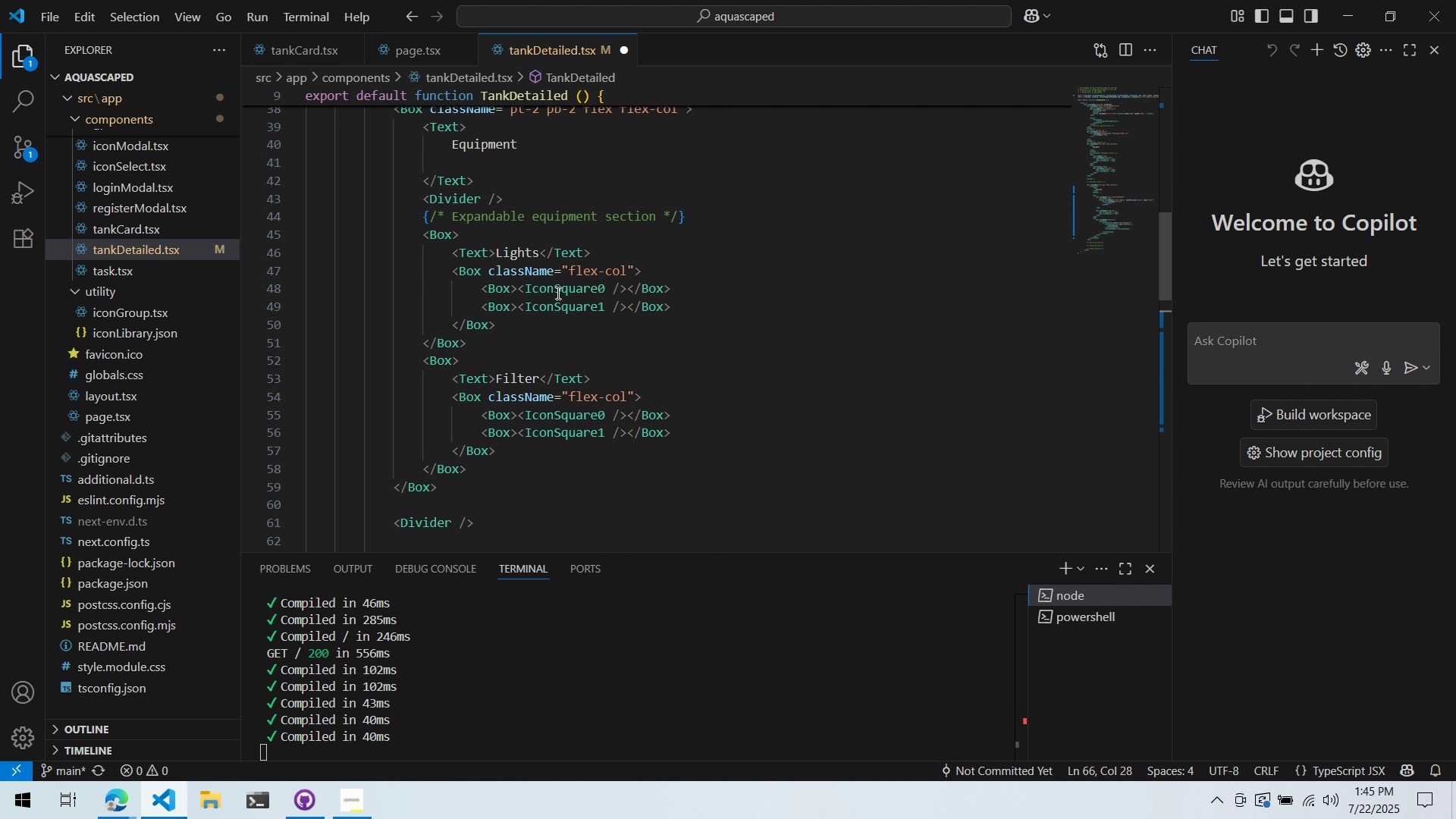 
key(Alt+AltLeft)
 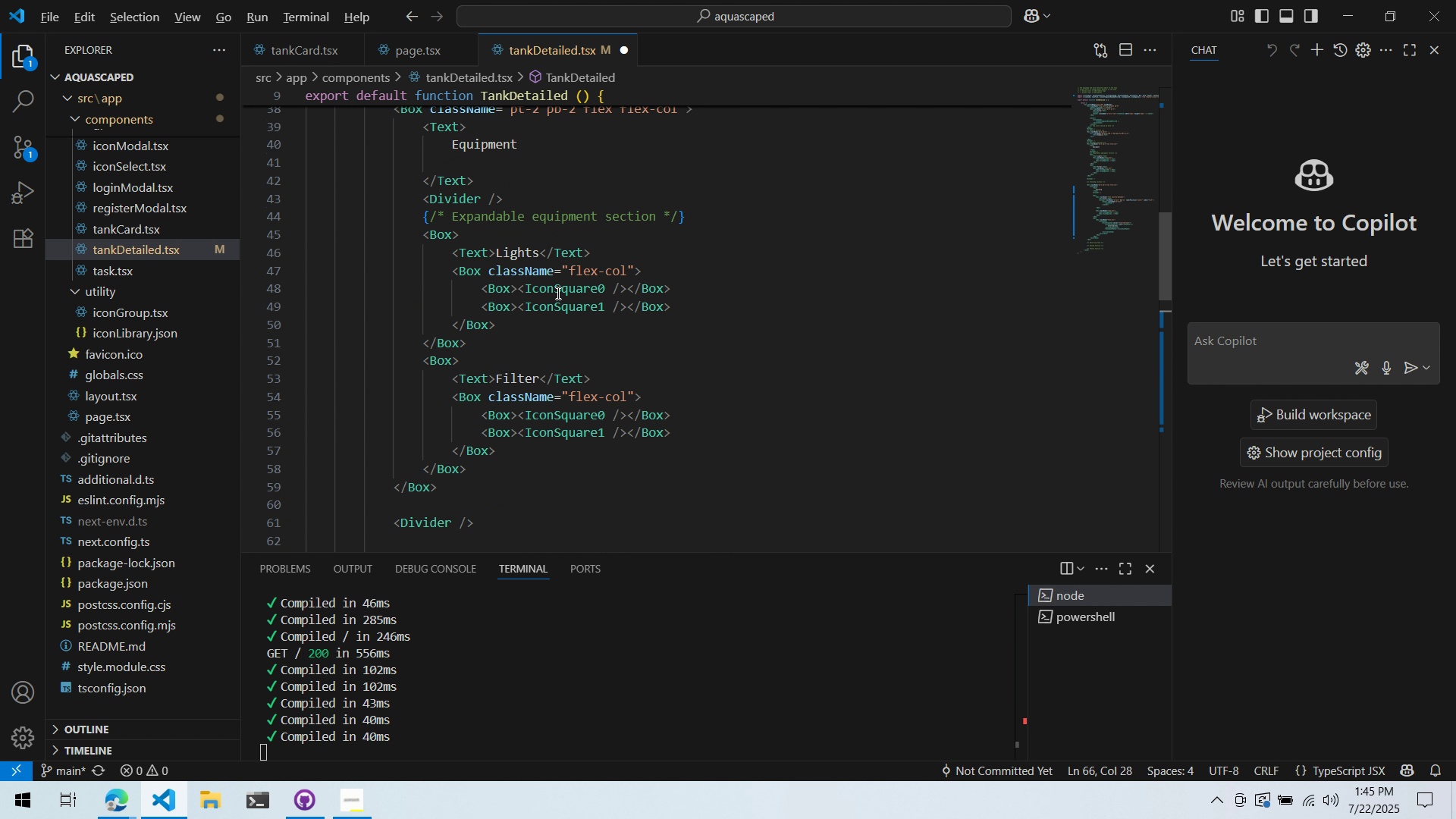 
key(Alt+Tab)
 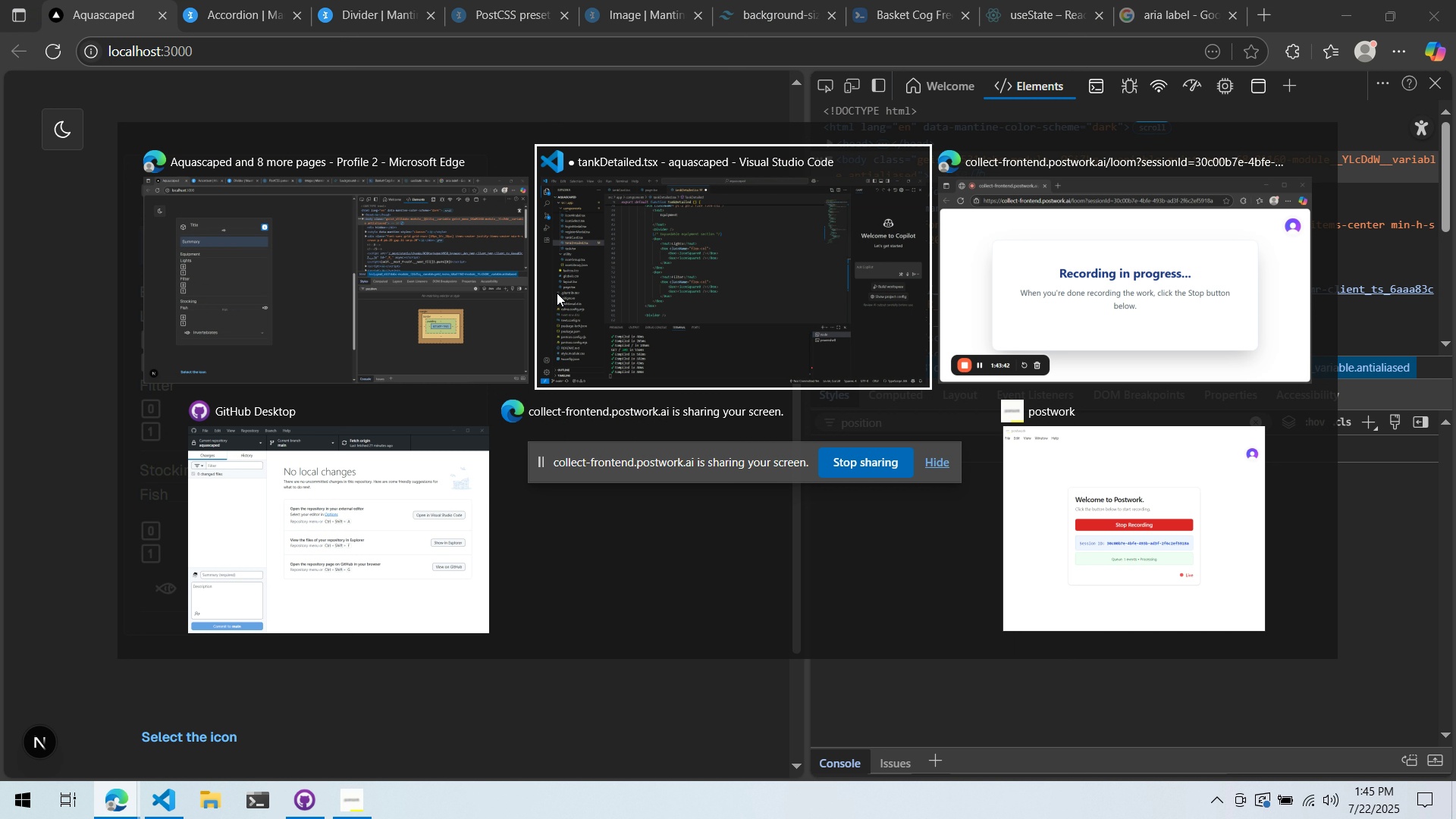 
key(Alt+AltLeft)
 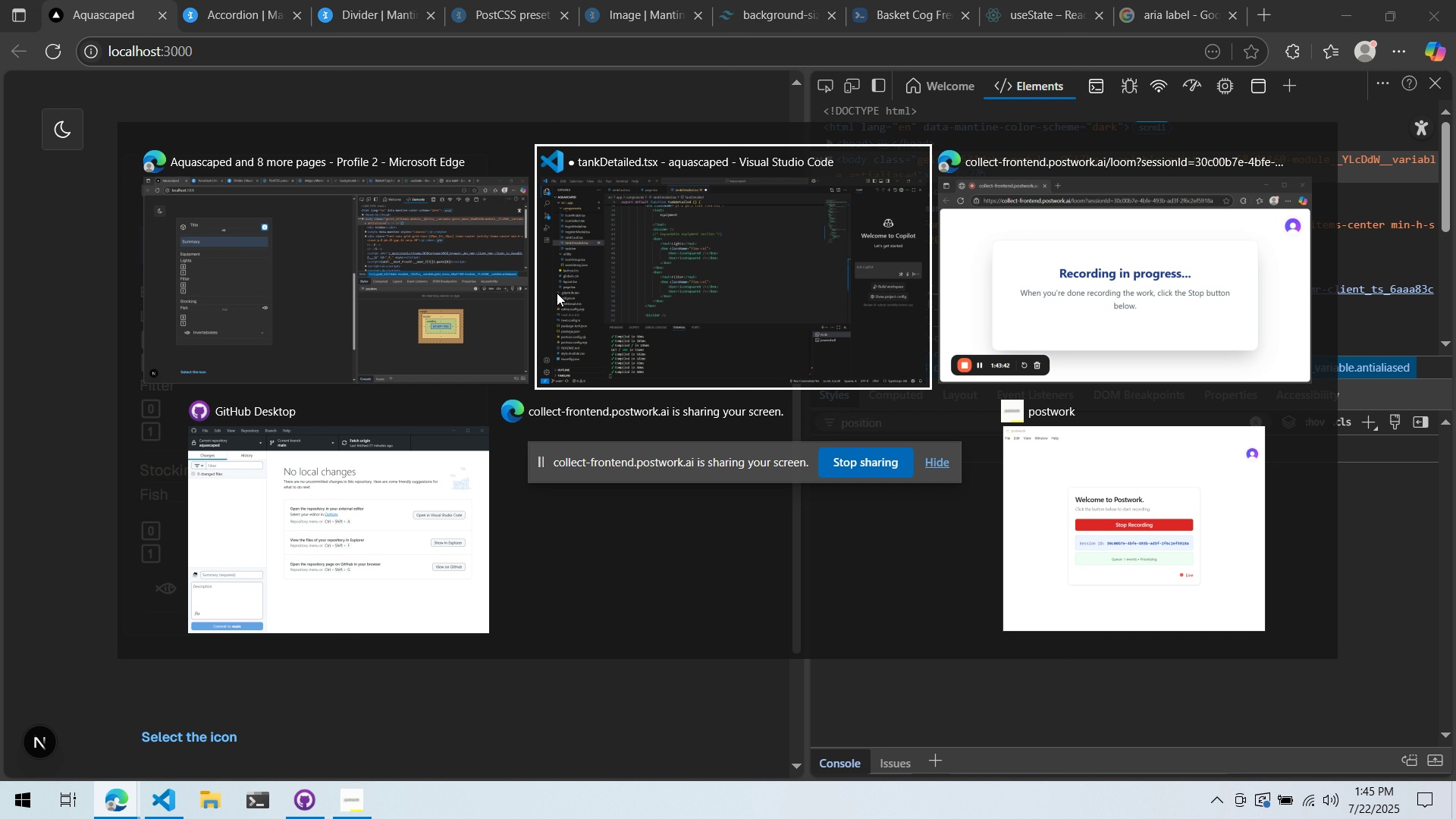 
key(Alt+Tab)
 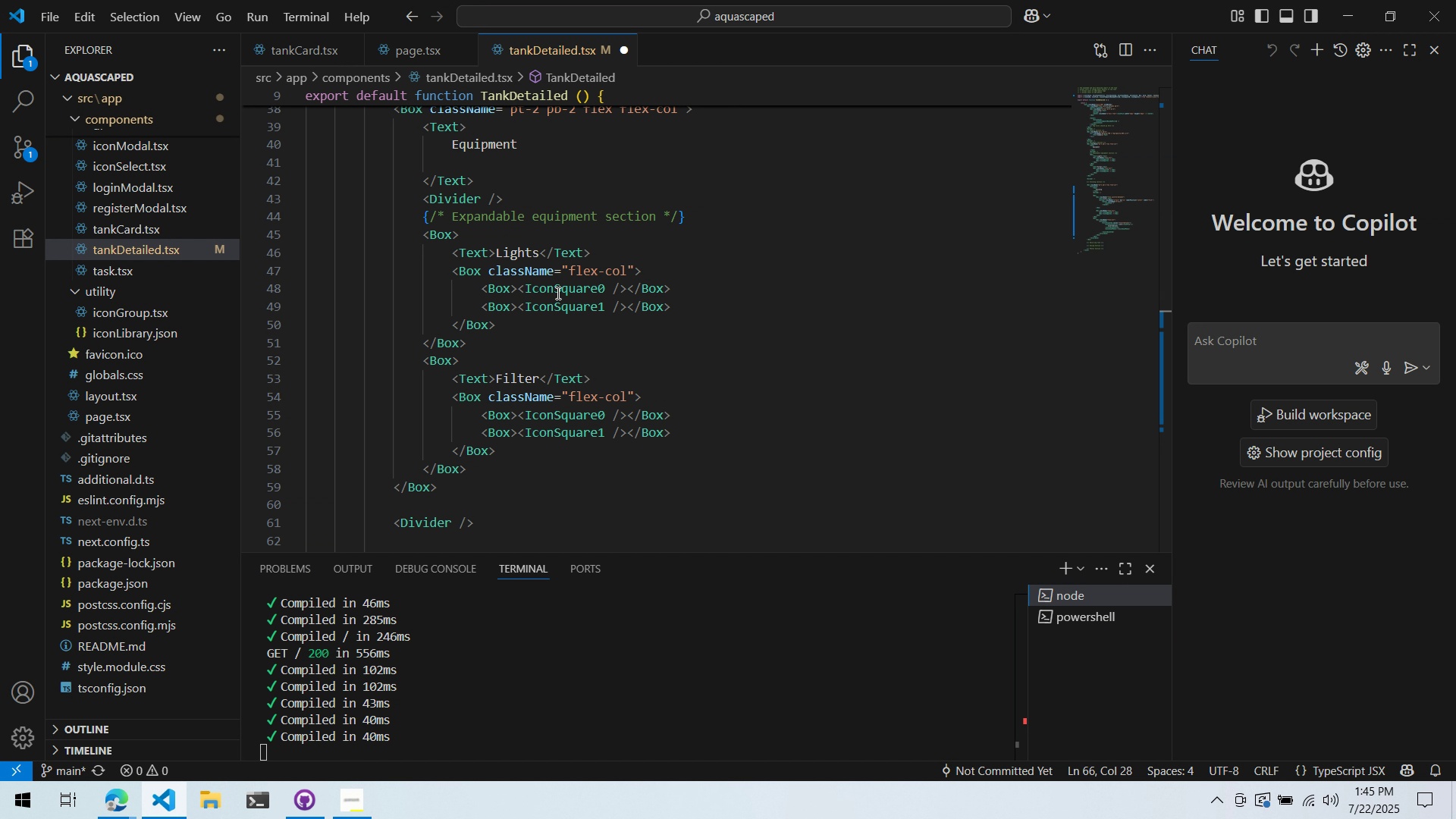 
scroll: coordinate [526, 330], scroll_direction: down, amount: 6.0
 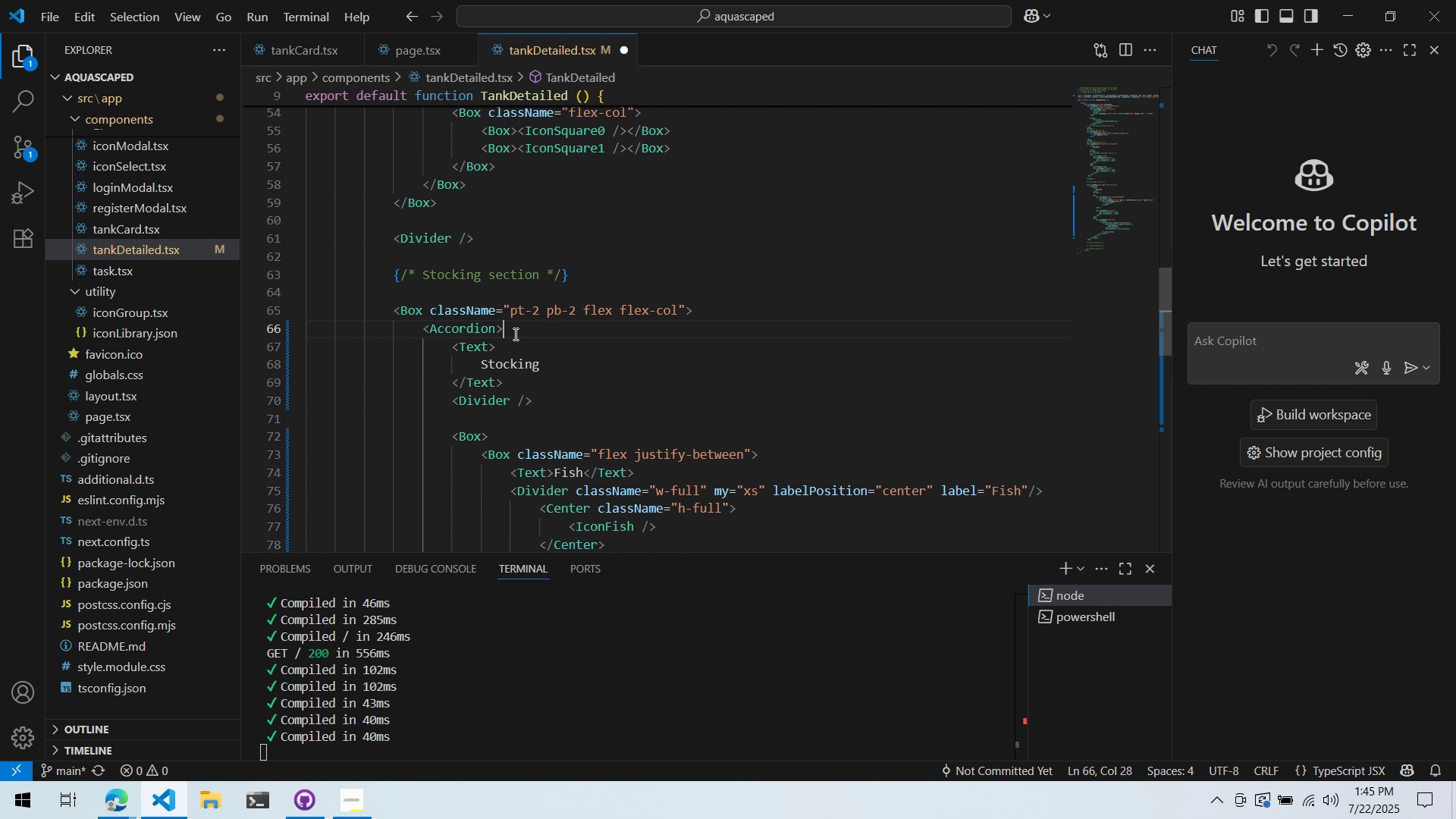 
left_click_drag(start_coordinate=[518, 328], to_coordinate=[422, 337])
 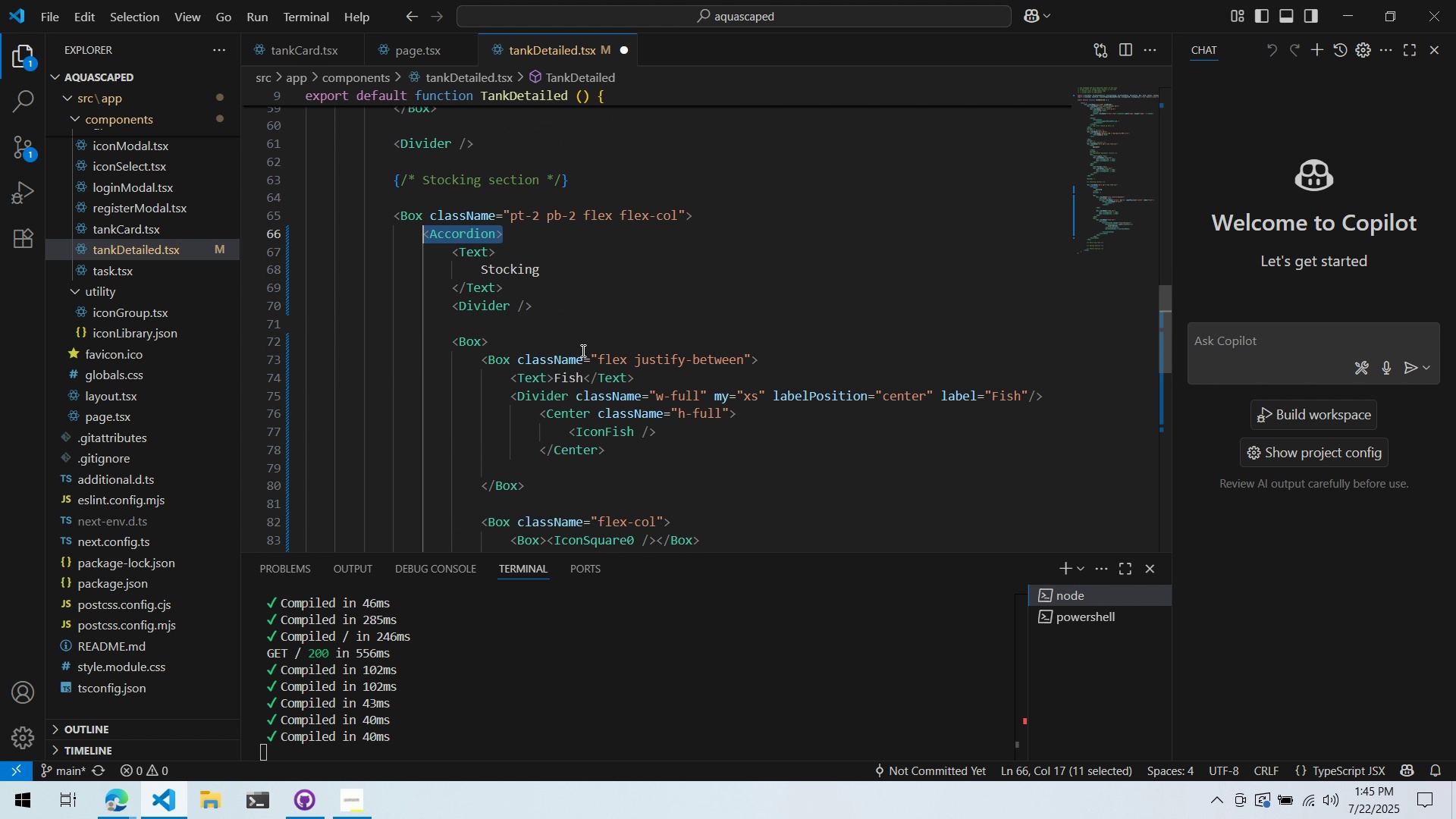 
scroll: coordinate [583, 346], scroll_direction: up, amount: 22.0
 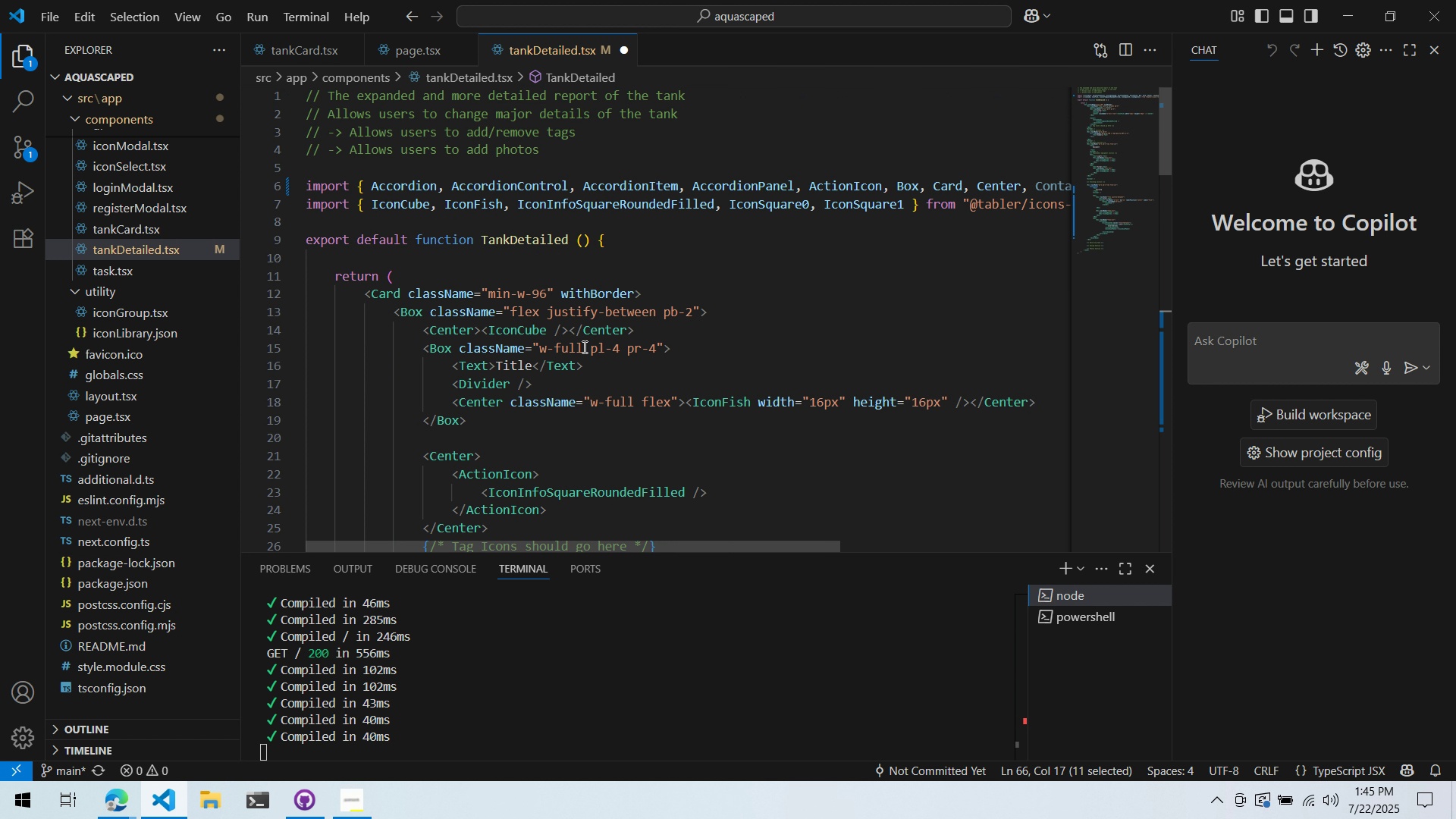 
key(Alt+AltLeft)
 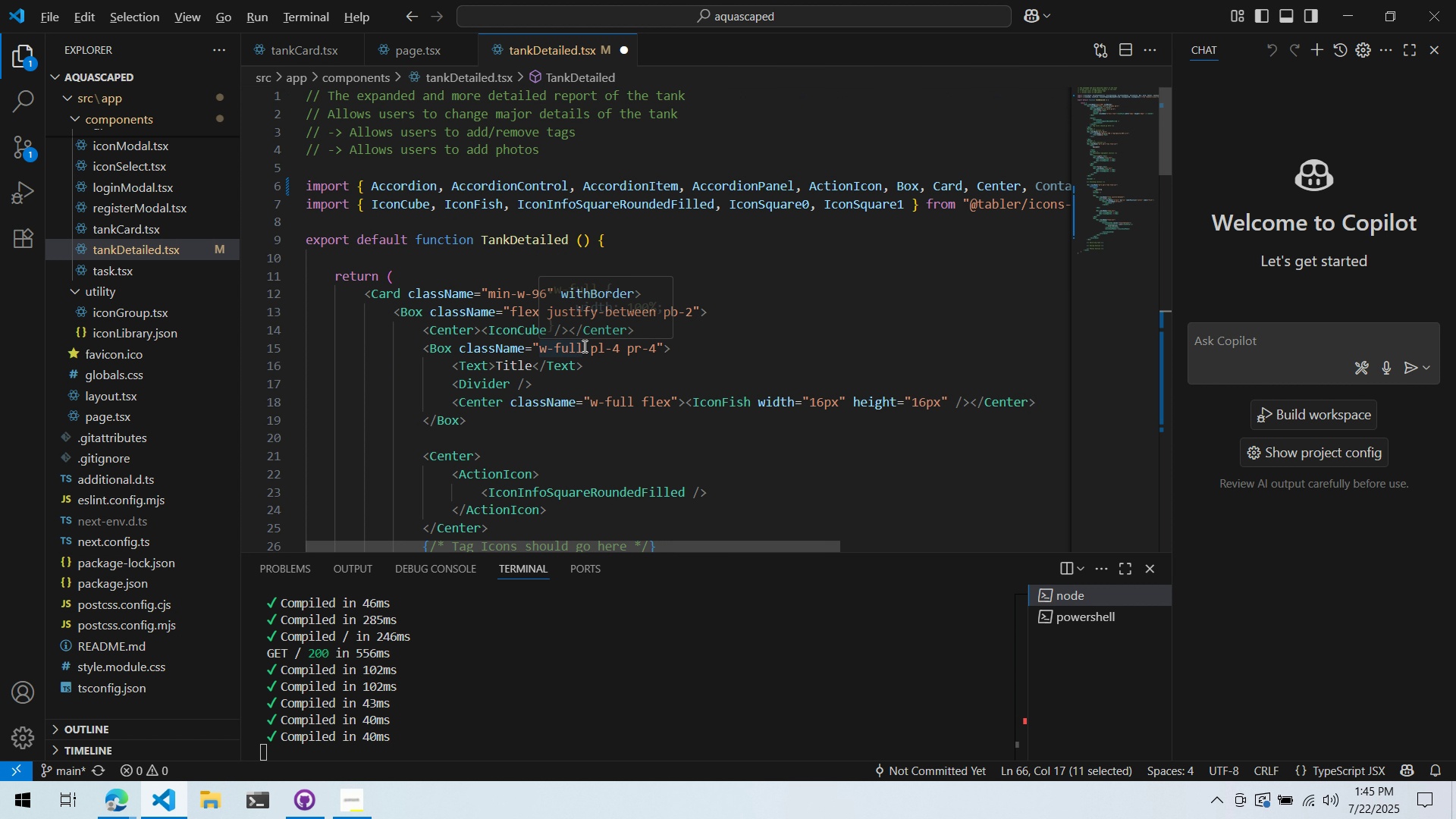 
key(Alt+Tab)
 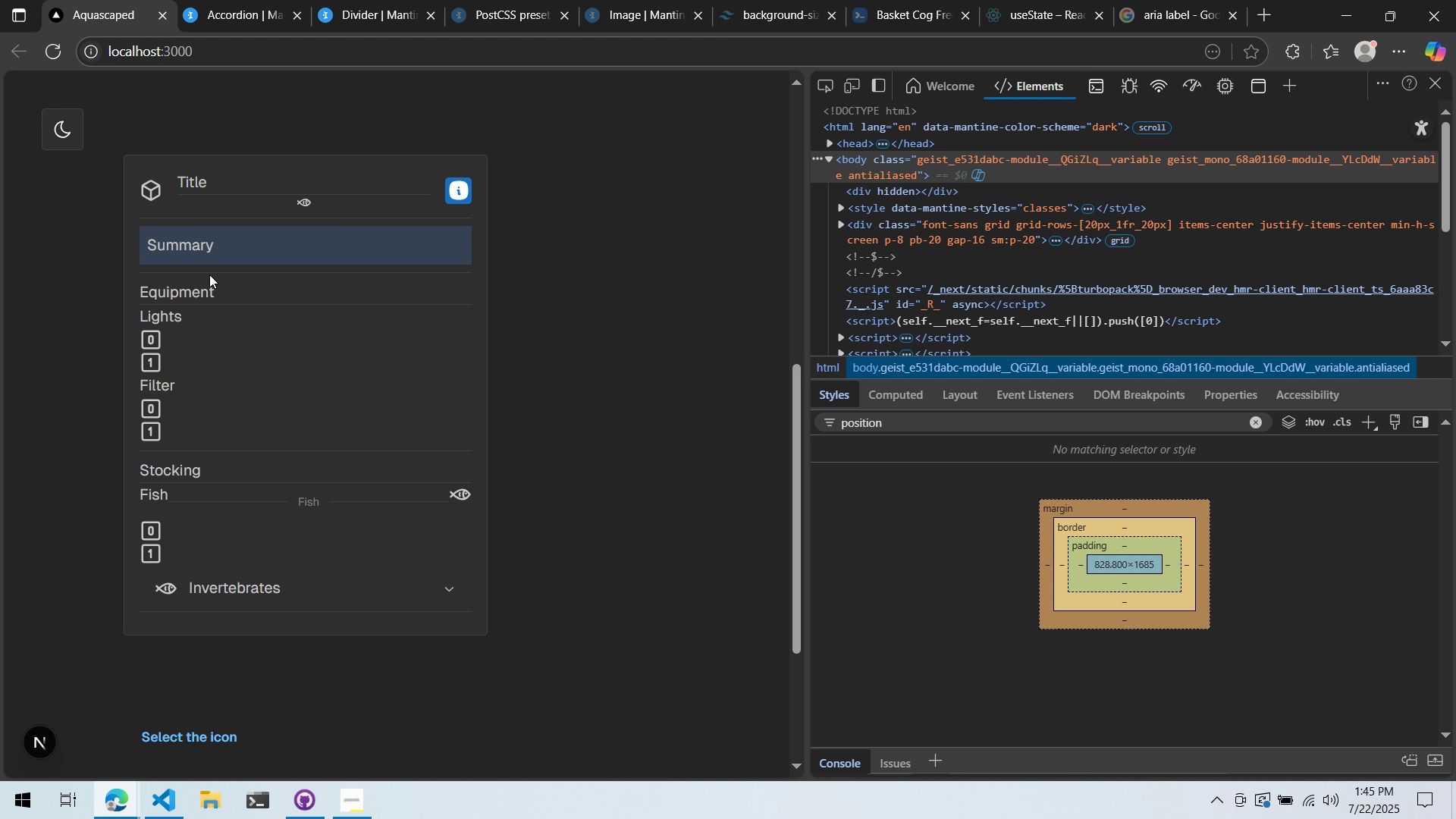 
left_click([210, 293])
 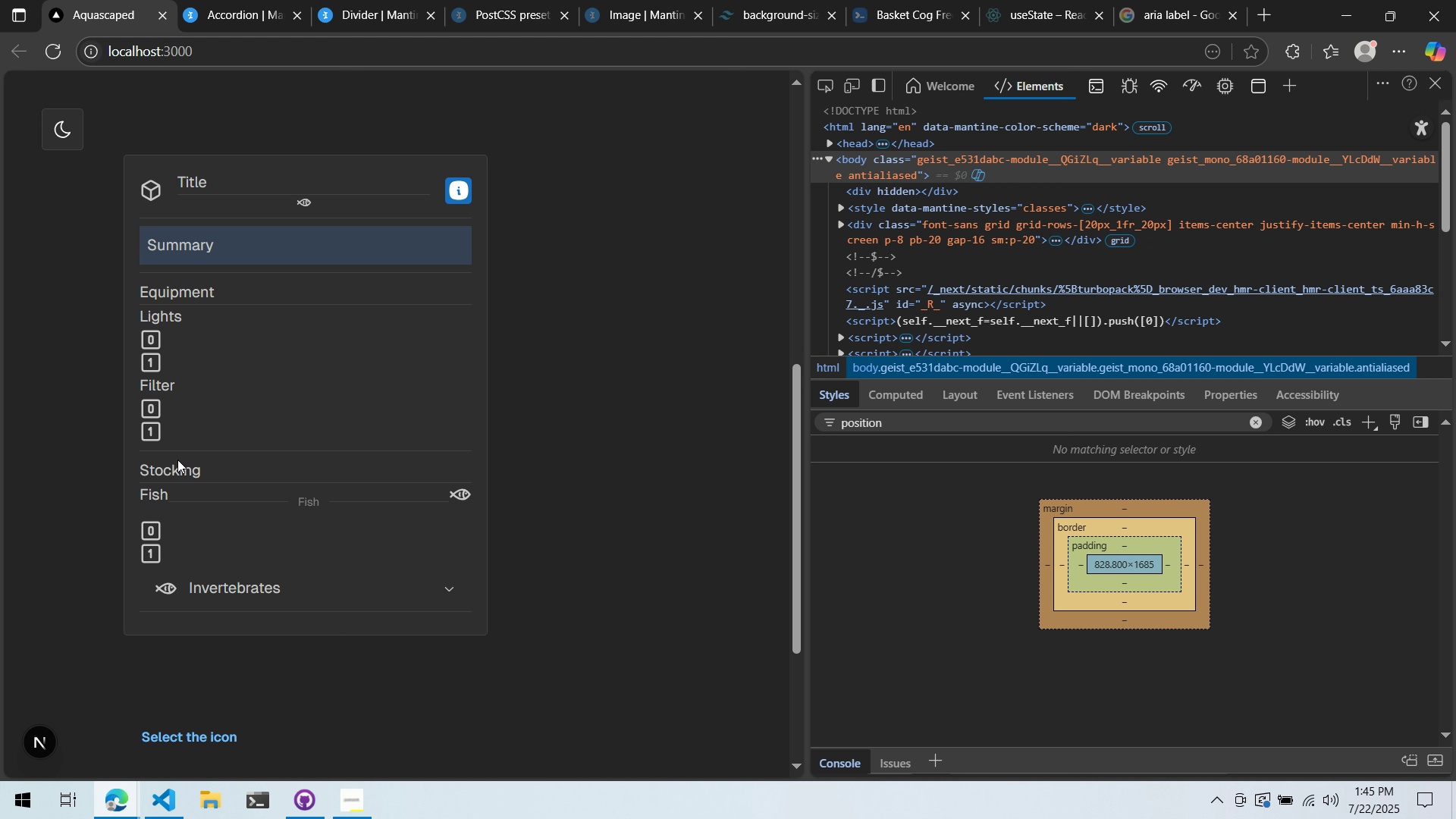 
left_click([183, 465])
 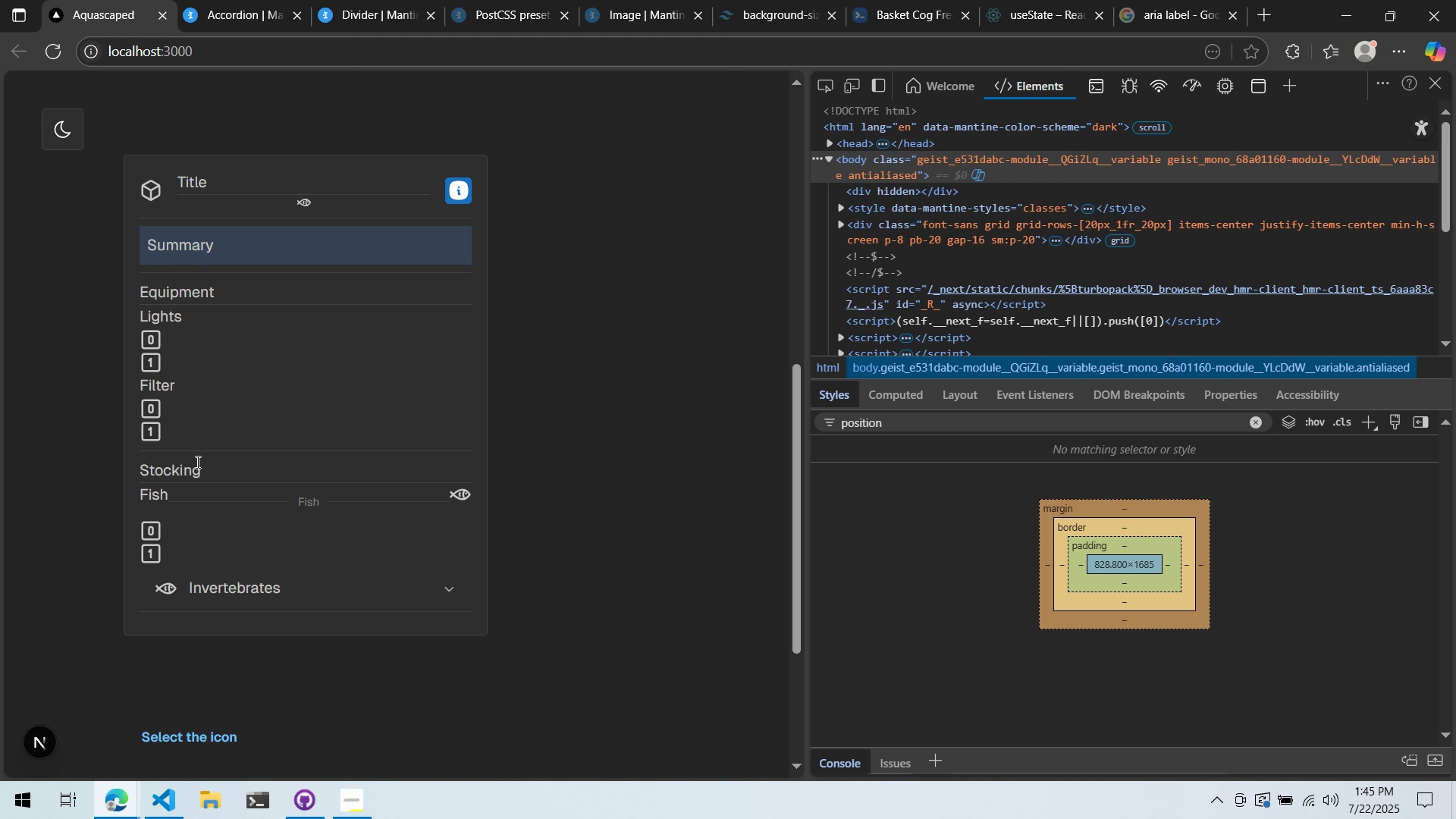 
key(Alt+AltLeft)
 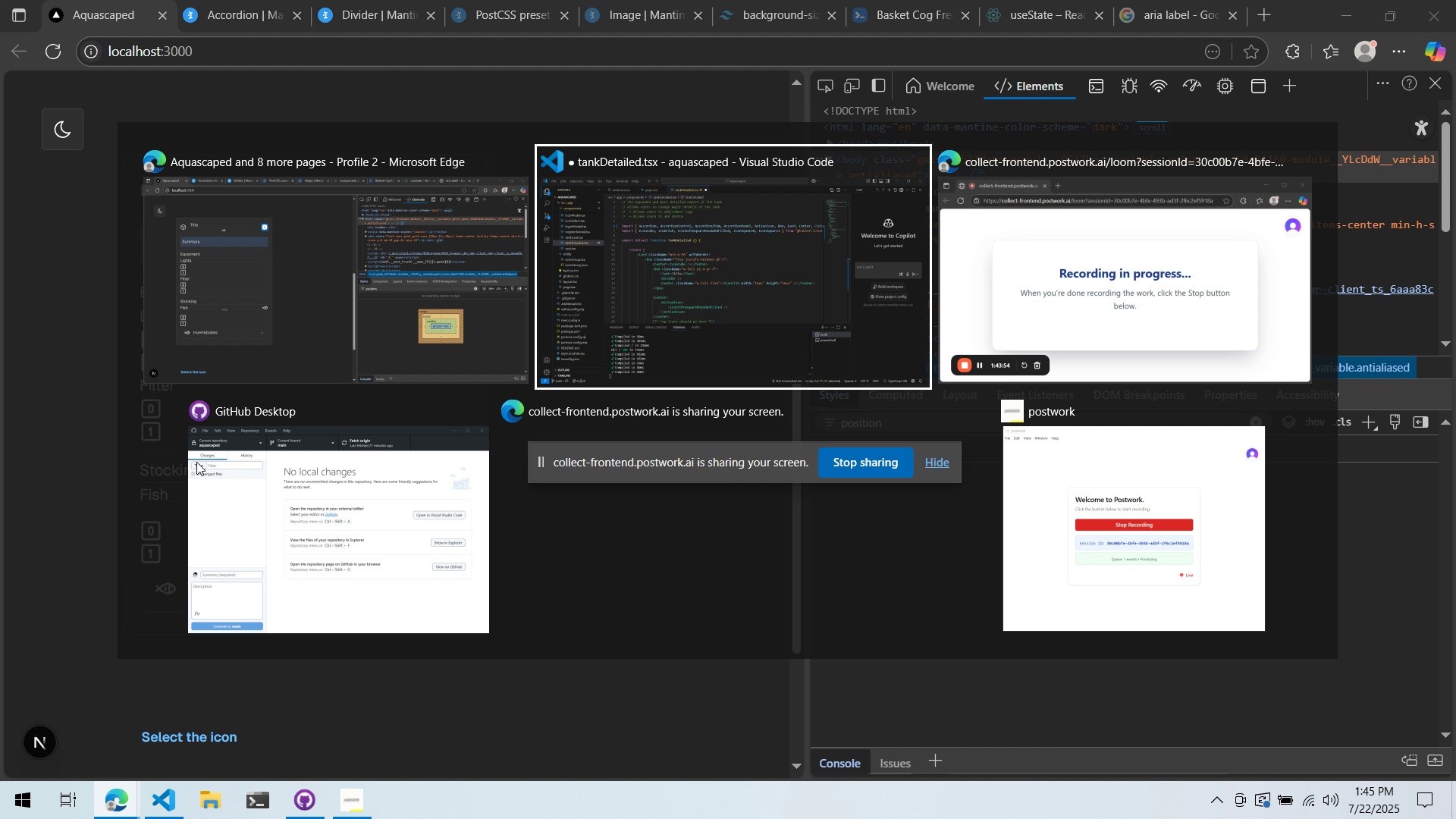 
key(Alt+Tab)
 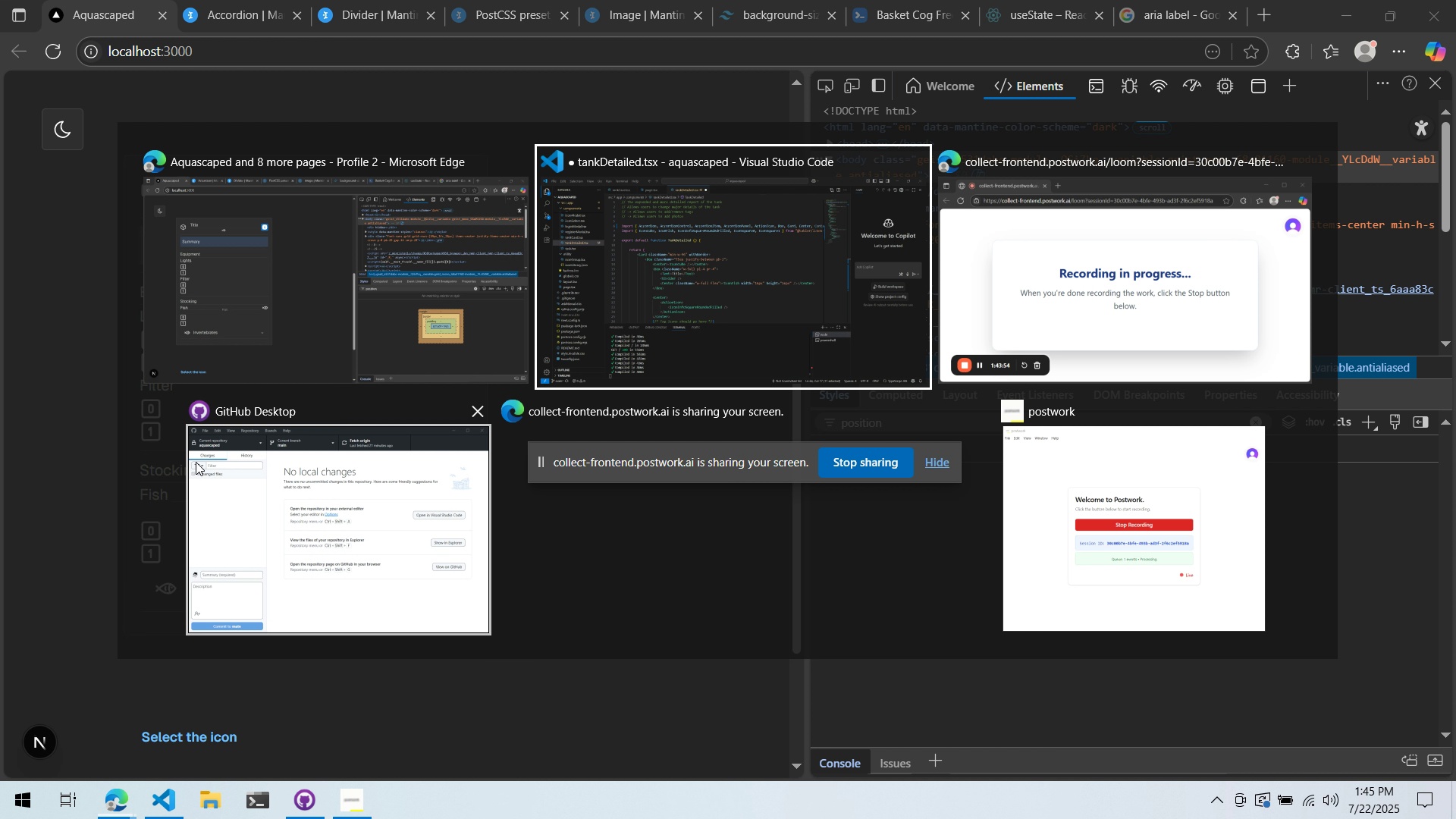 
key(Alt+AltLeft)
 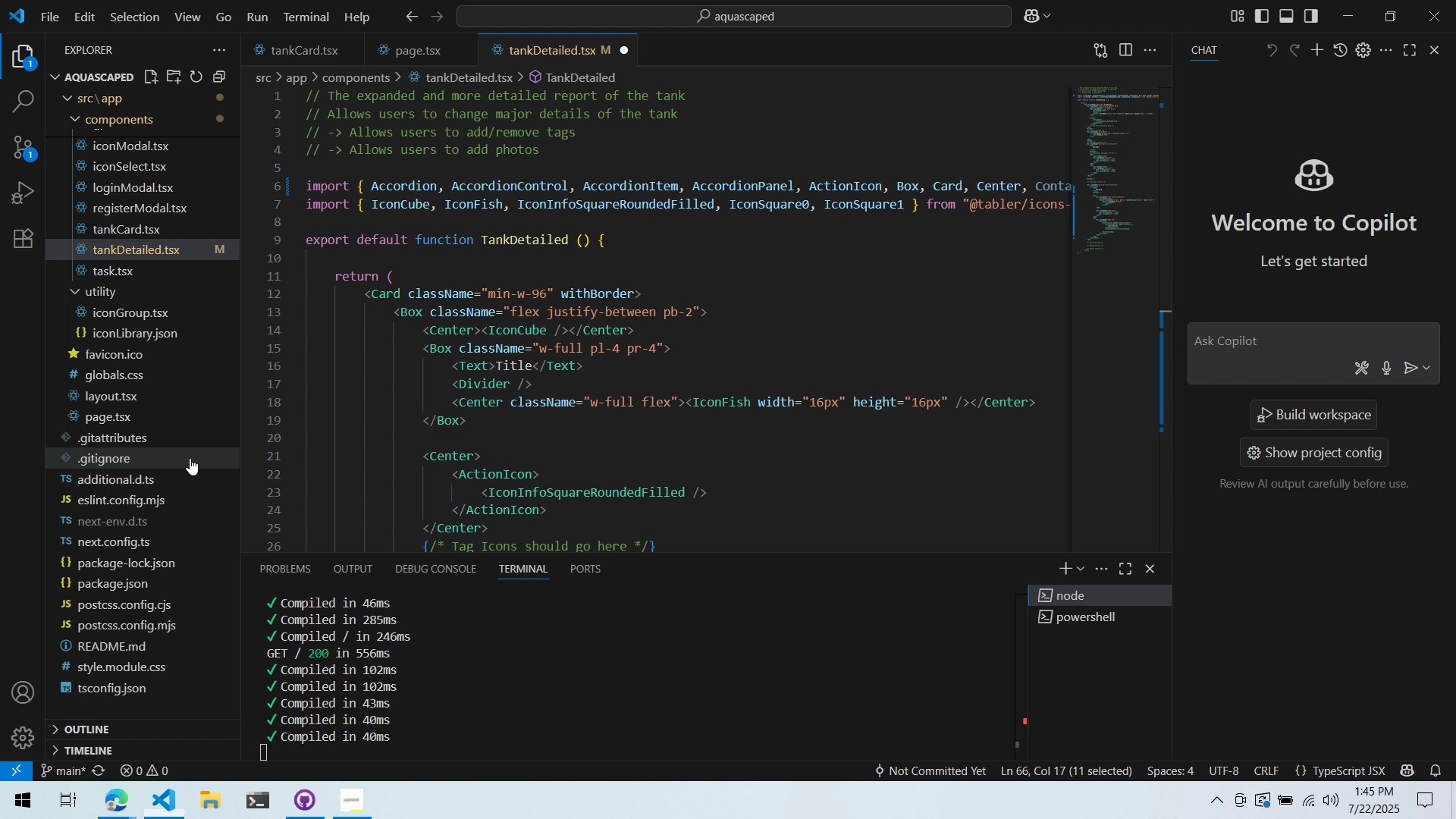 
key(Alt+Tab)
 